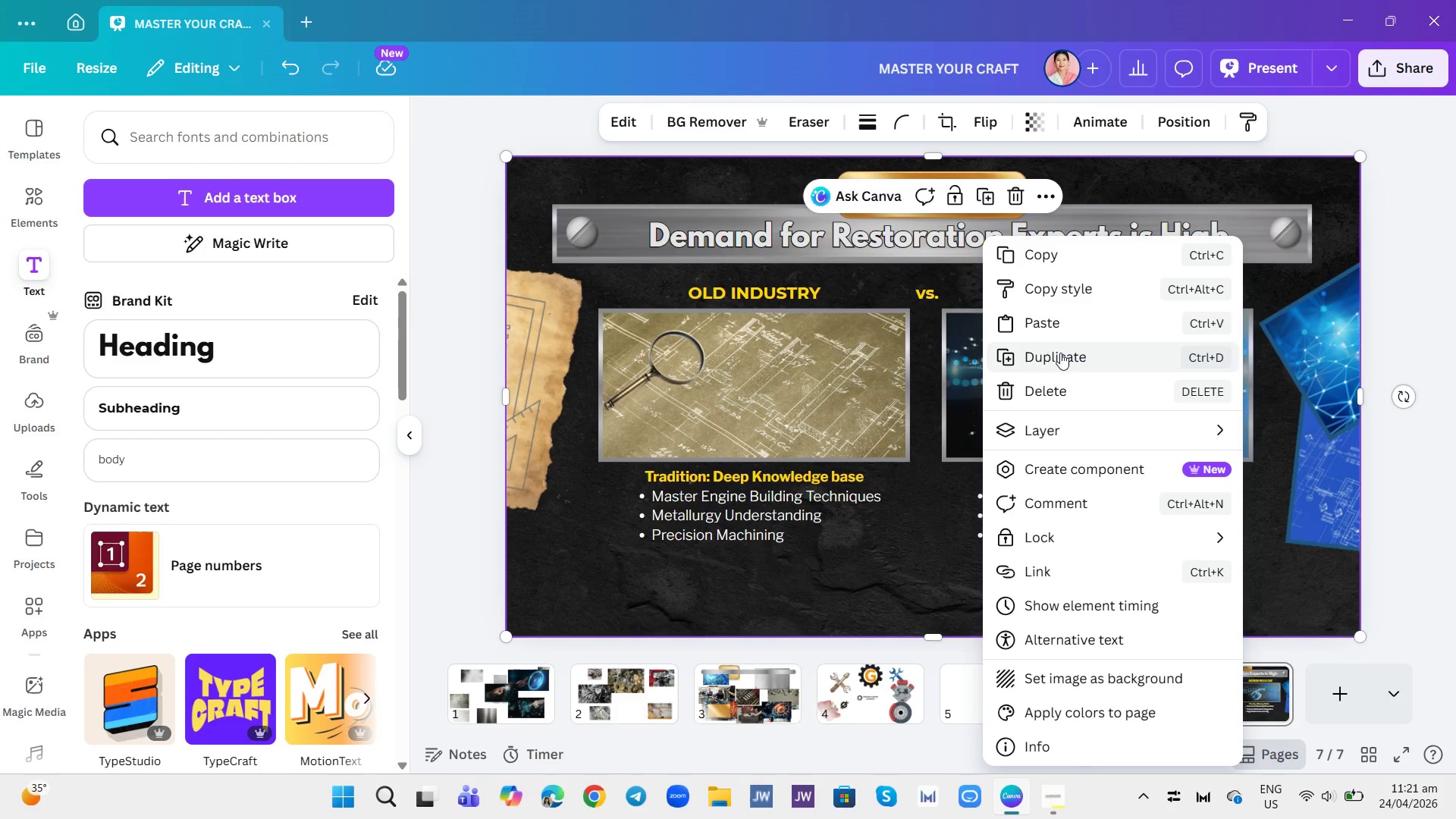 
left_click([1060, 353])
 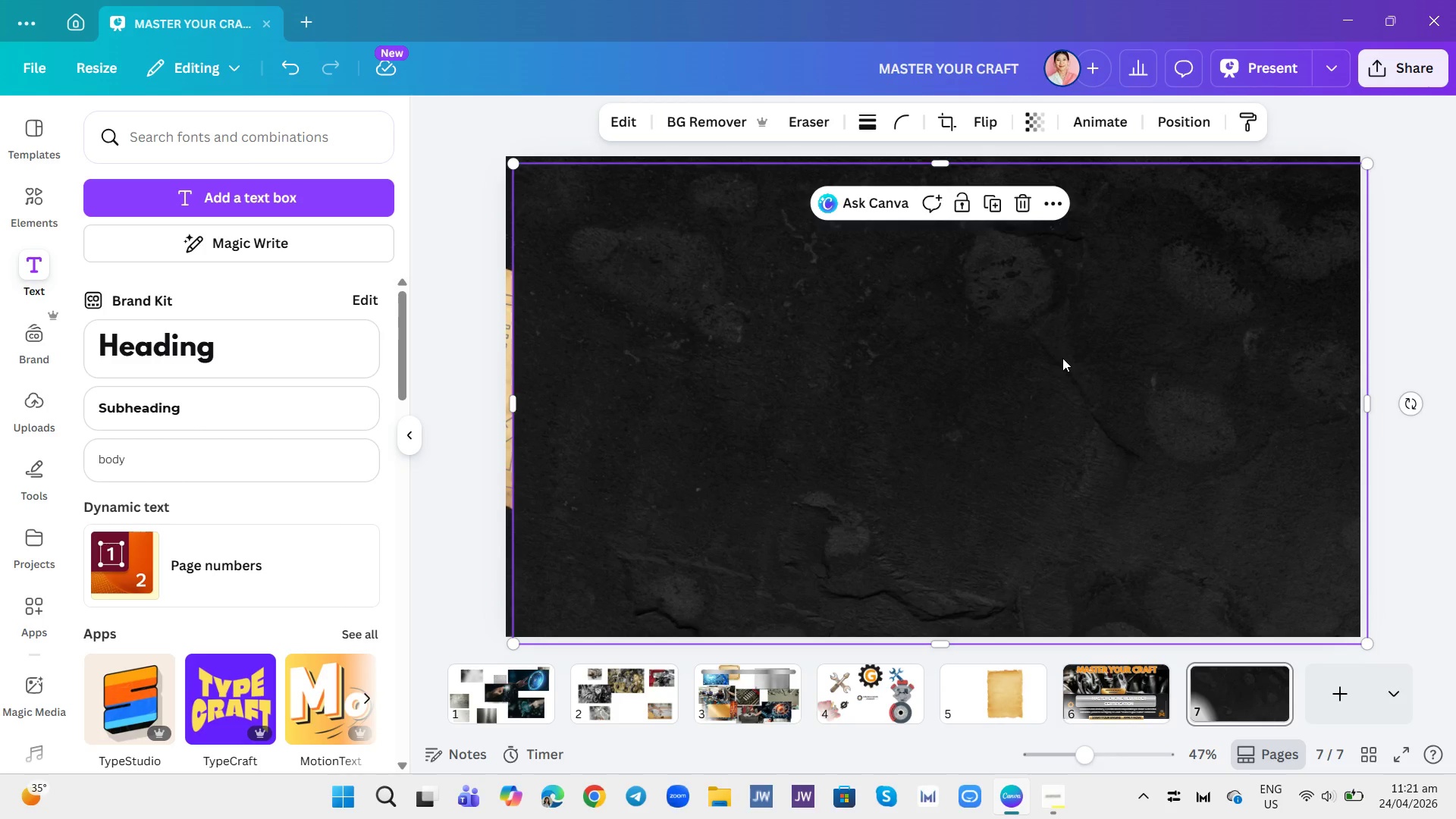 
key(Control+Z)
 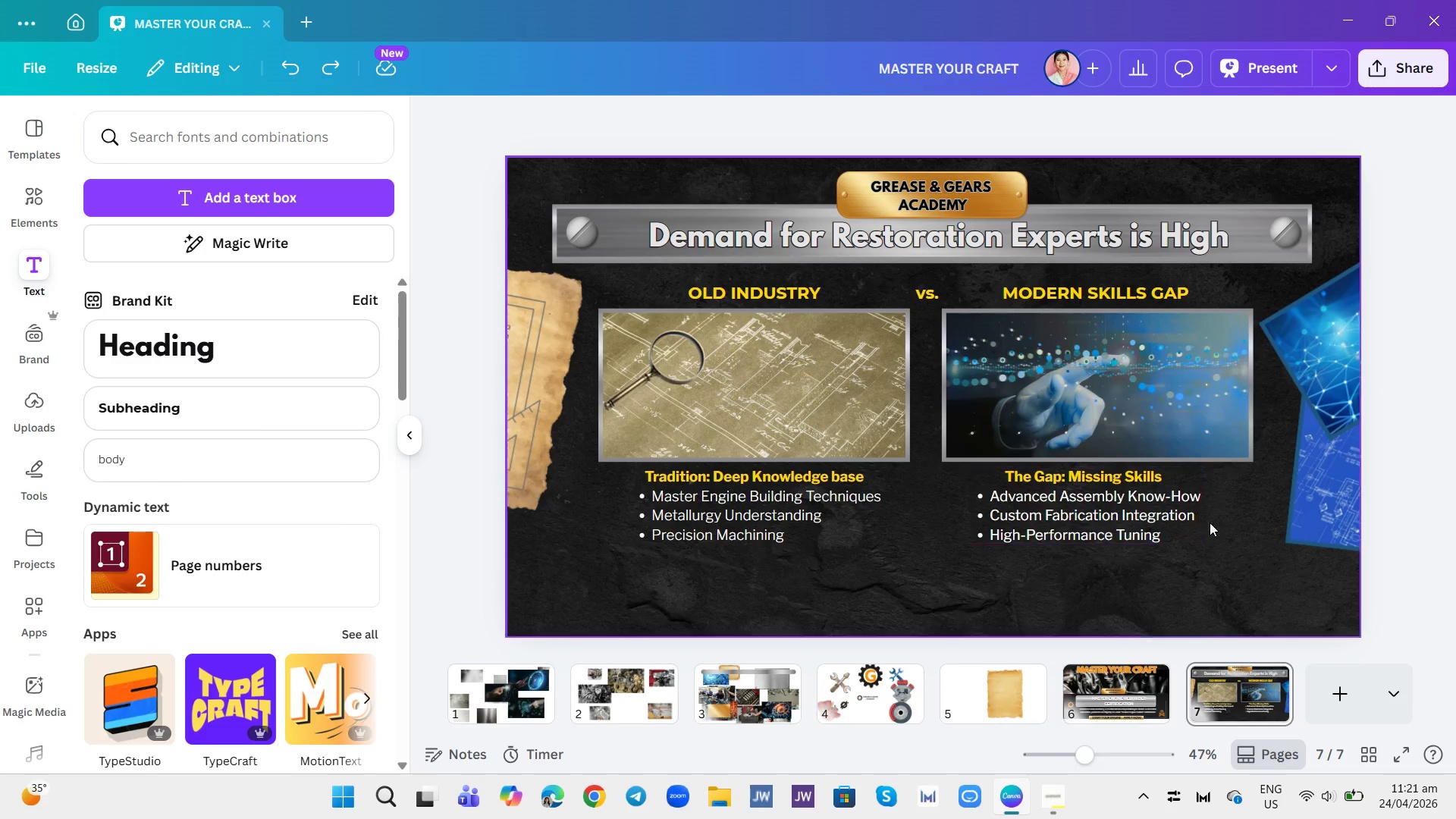 
left_click([1248, 556])
 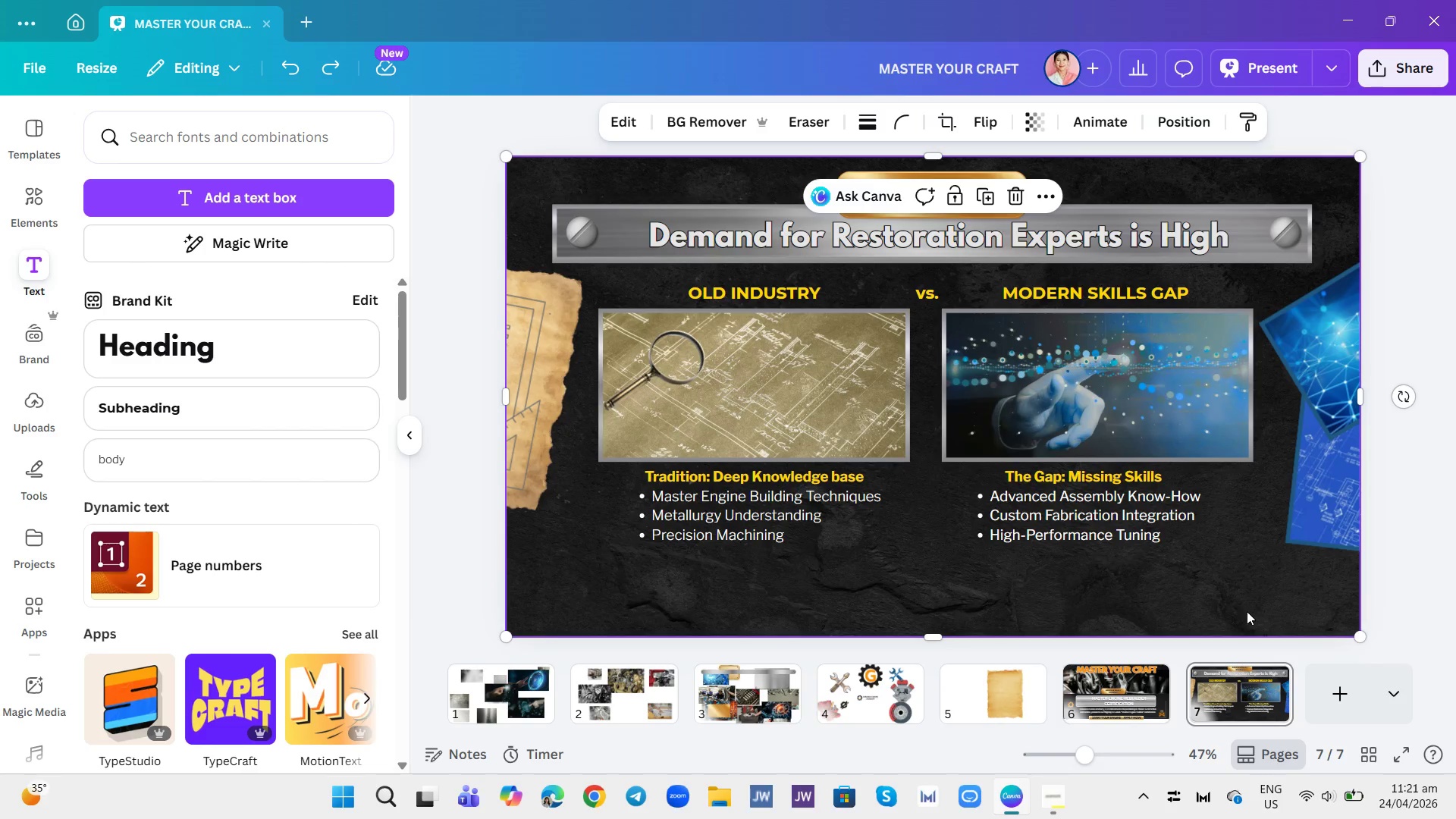 
right_click([1256, 597])
 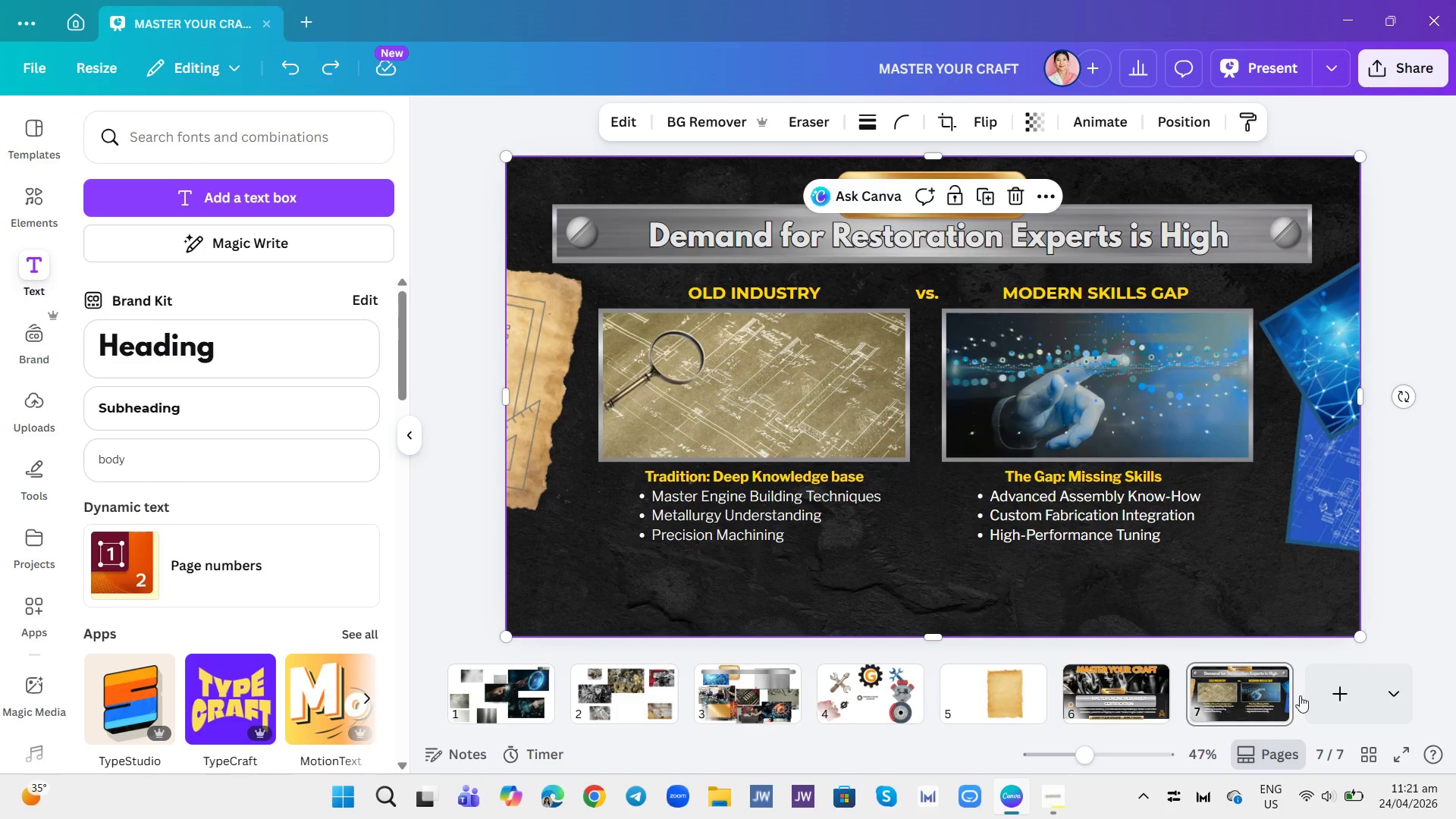 
wait(5.25)
 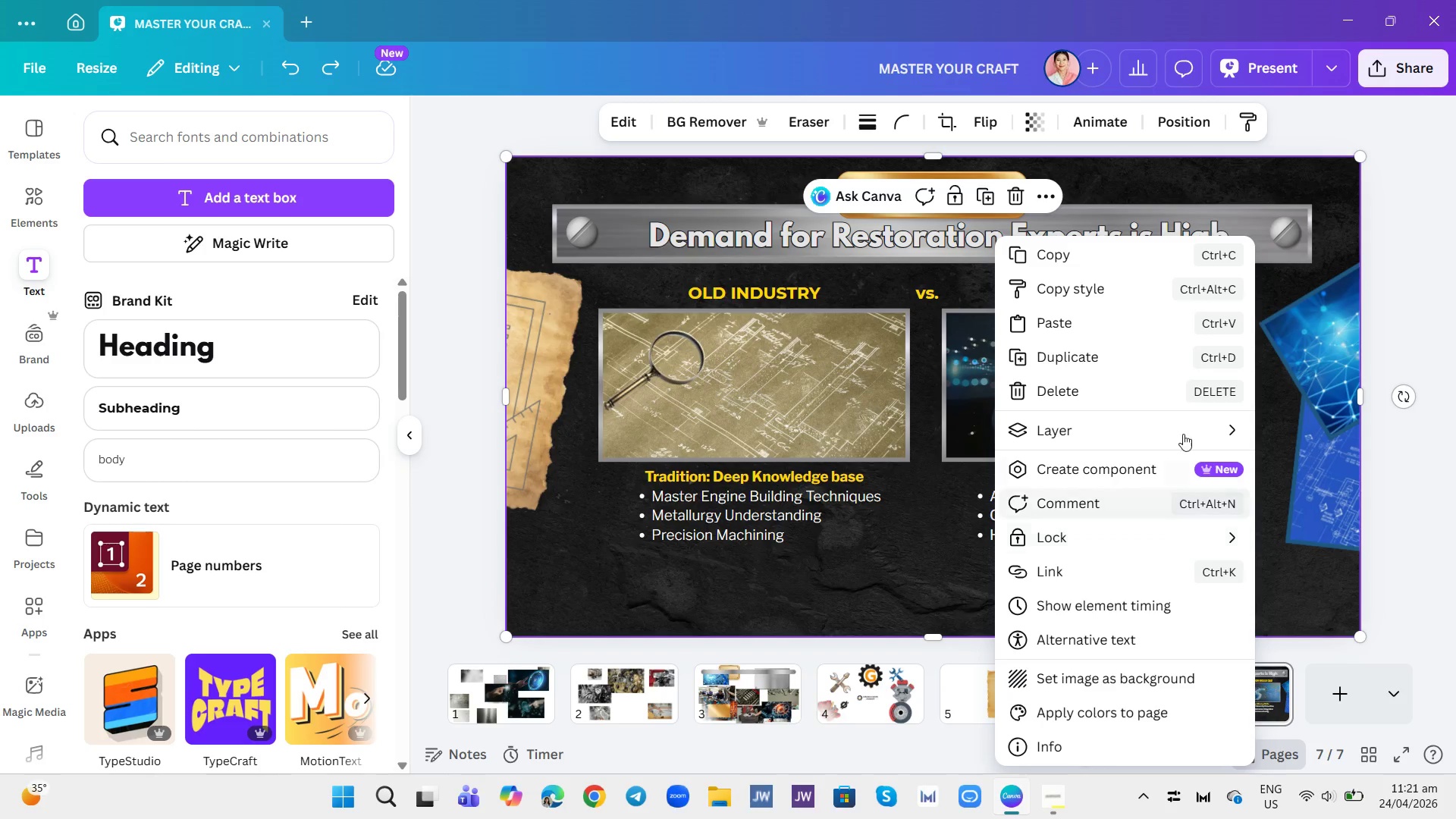 
left_click([1277, 672])
 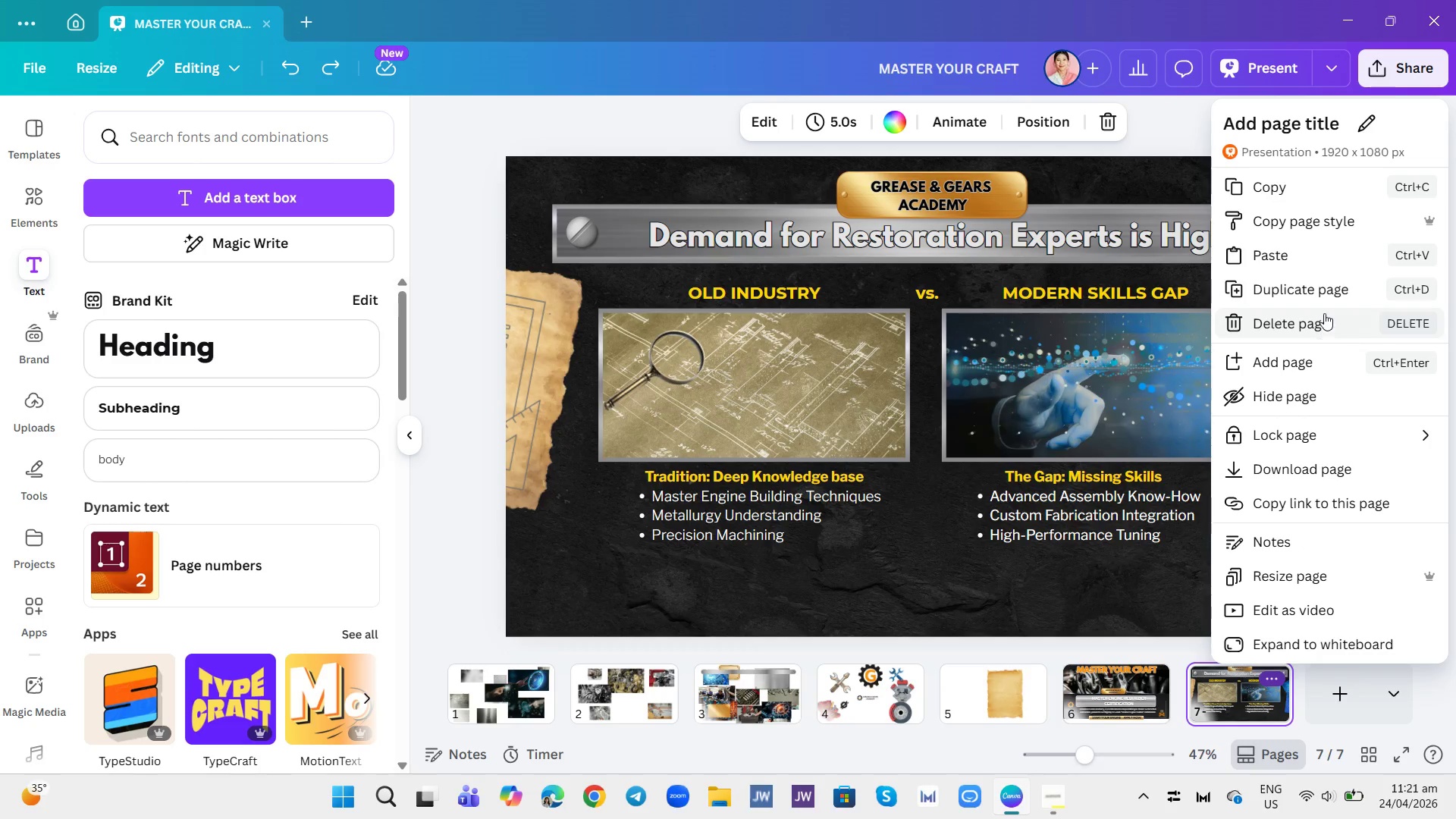 
left_click([1332, 277])
 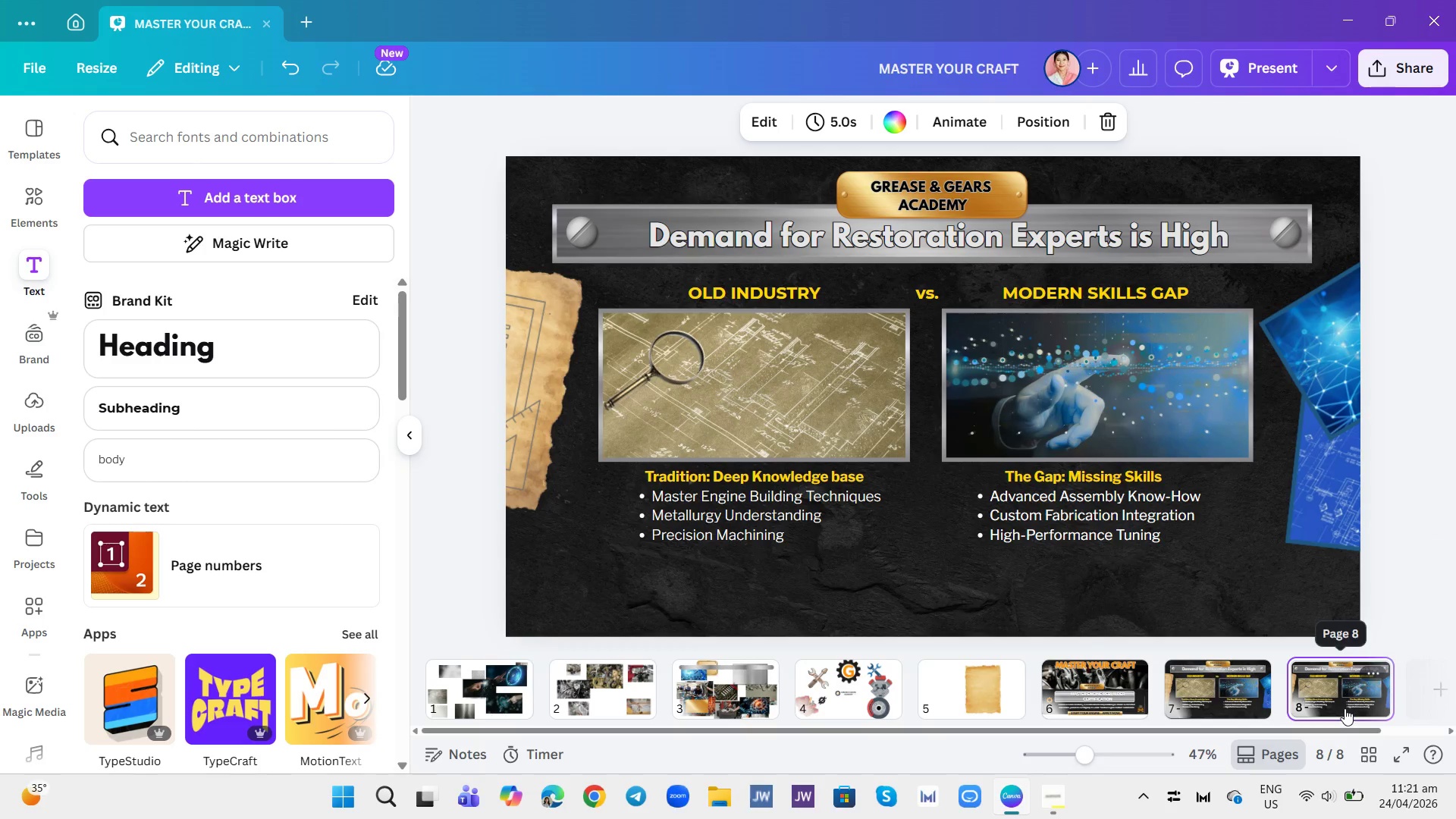 
left_click([1224, 692])
 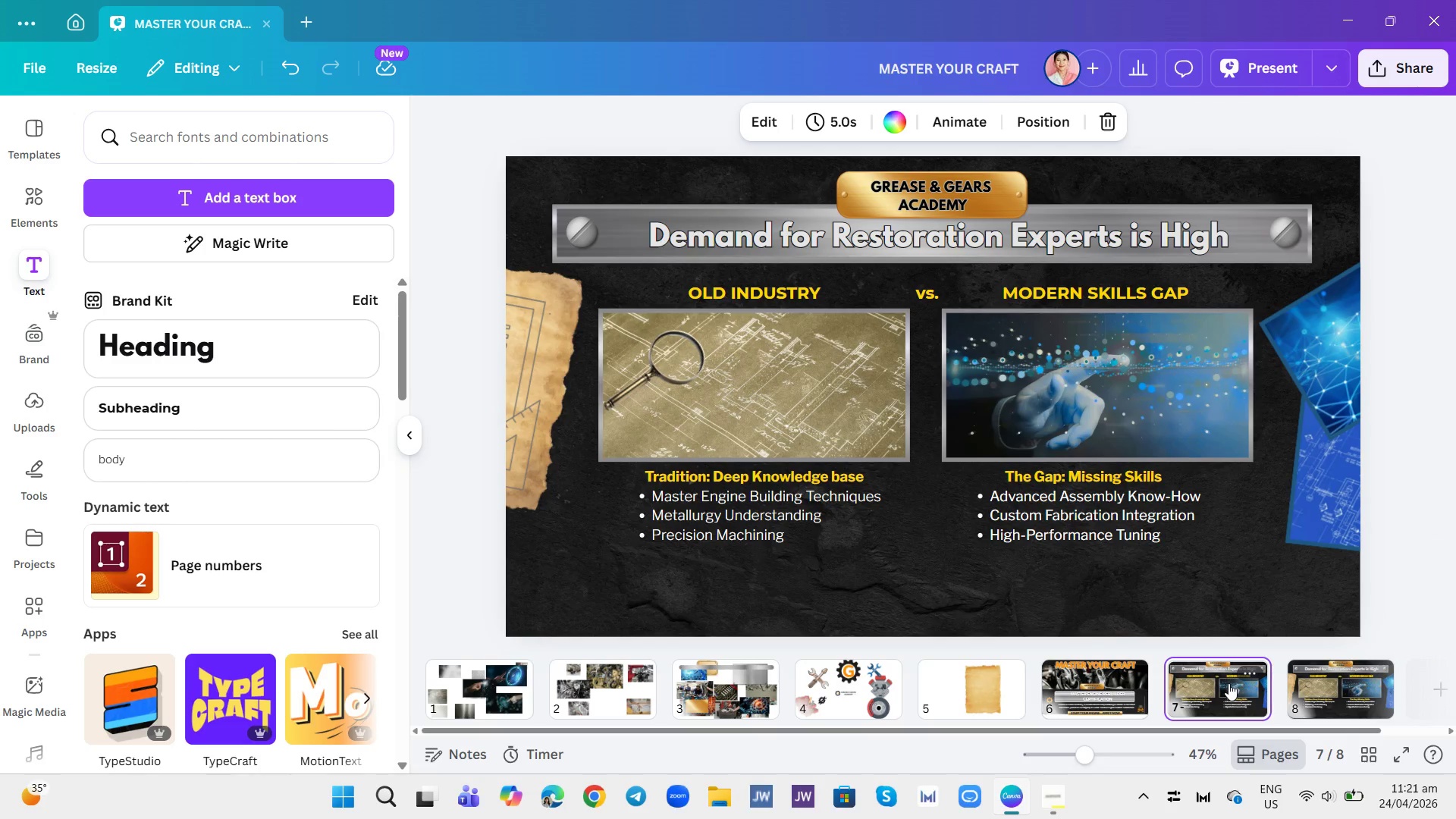 
left_click([1380, 676])
 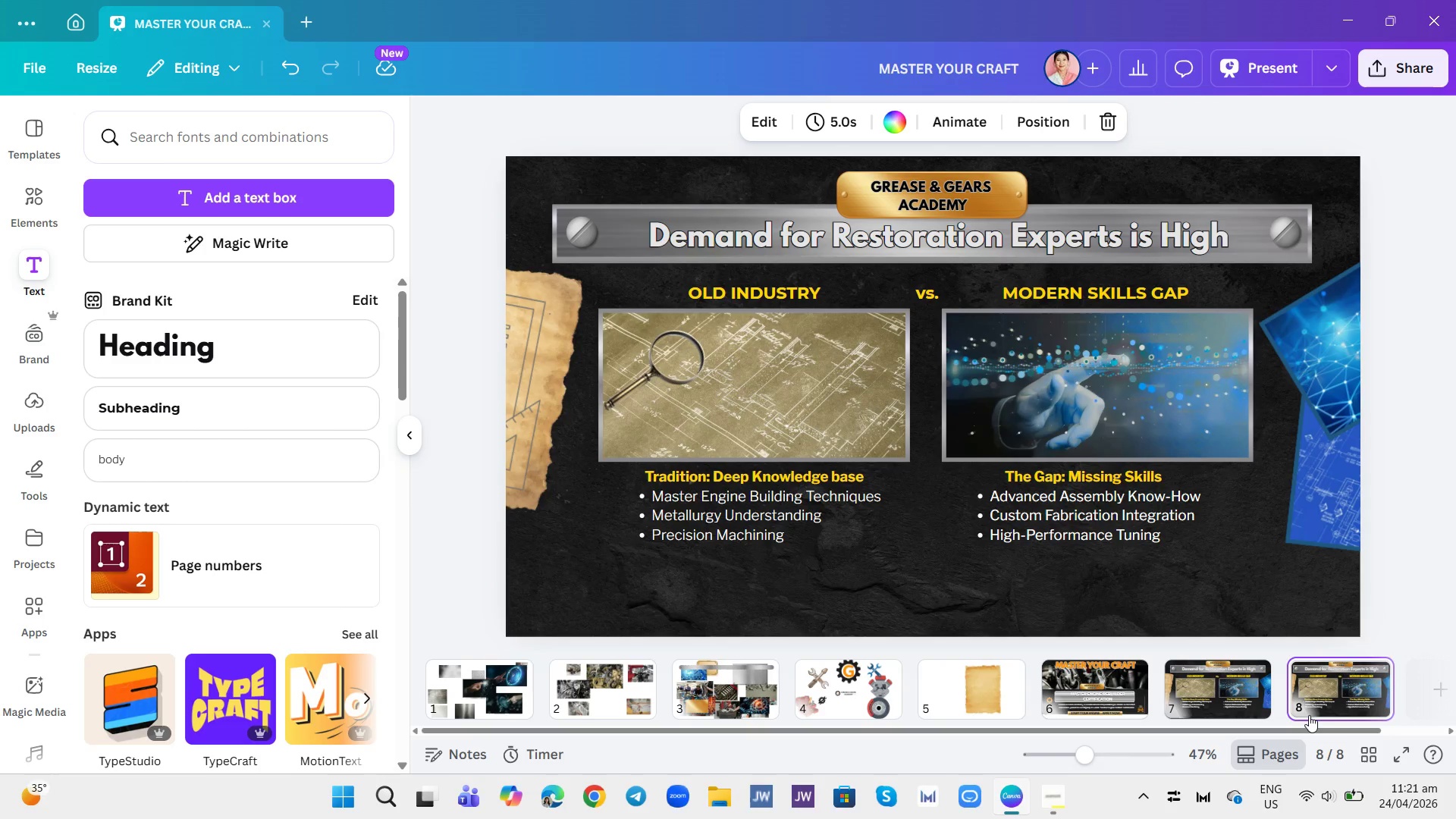 
left_click([1325, 691])
 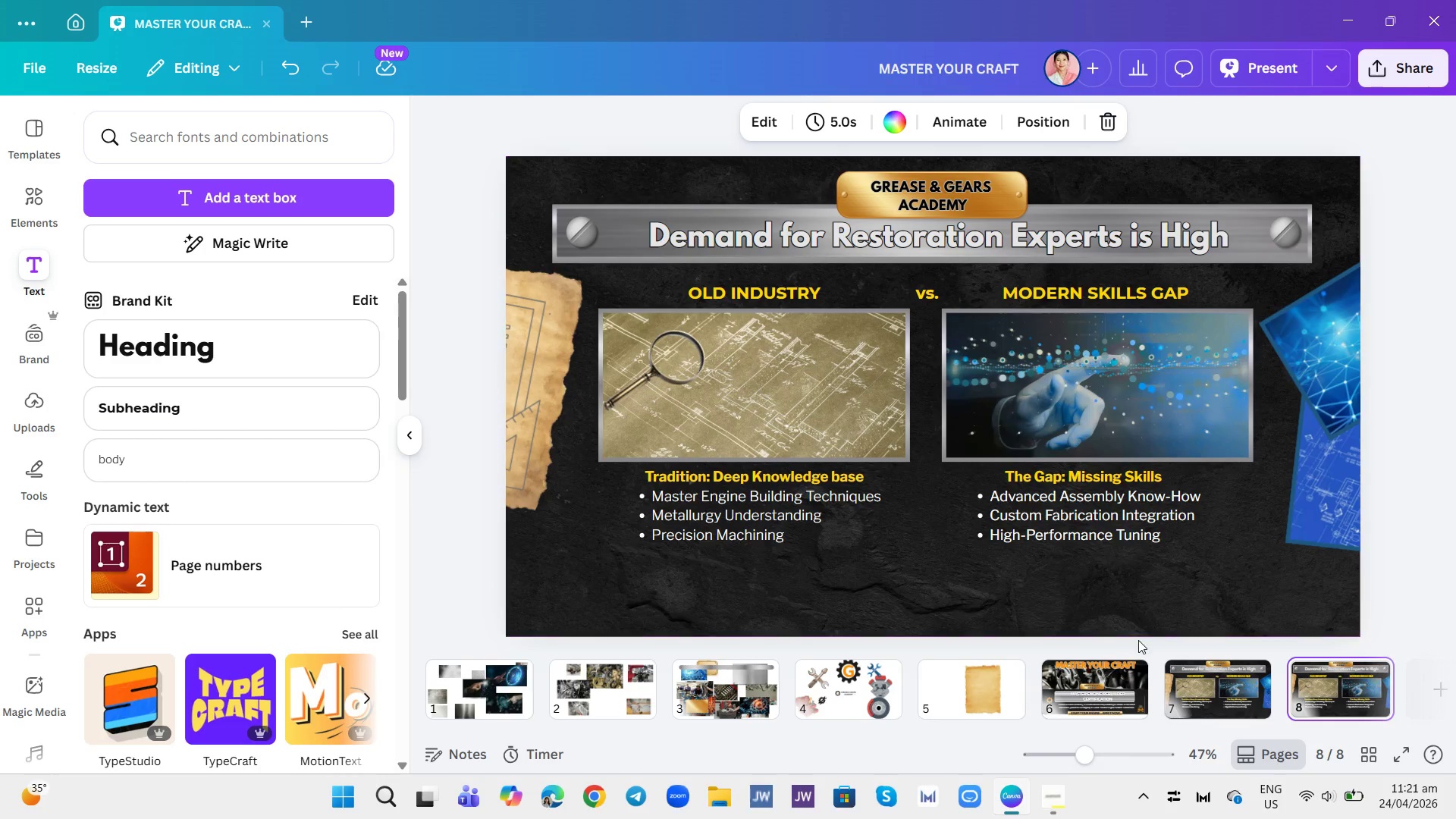 
left_click([1205, 684])
 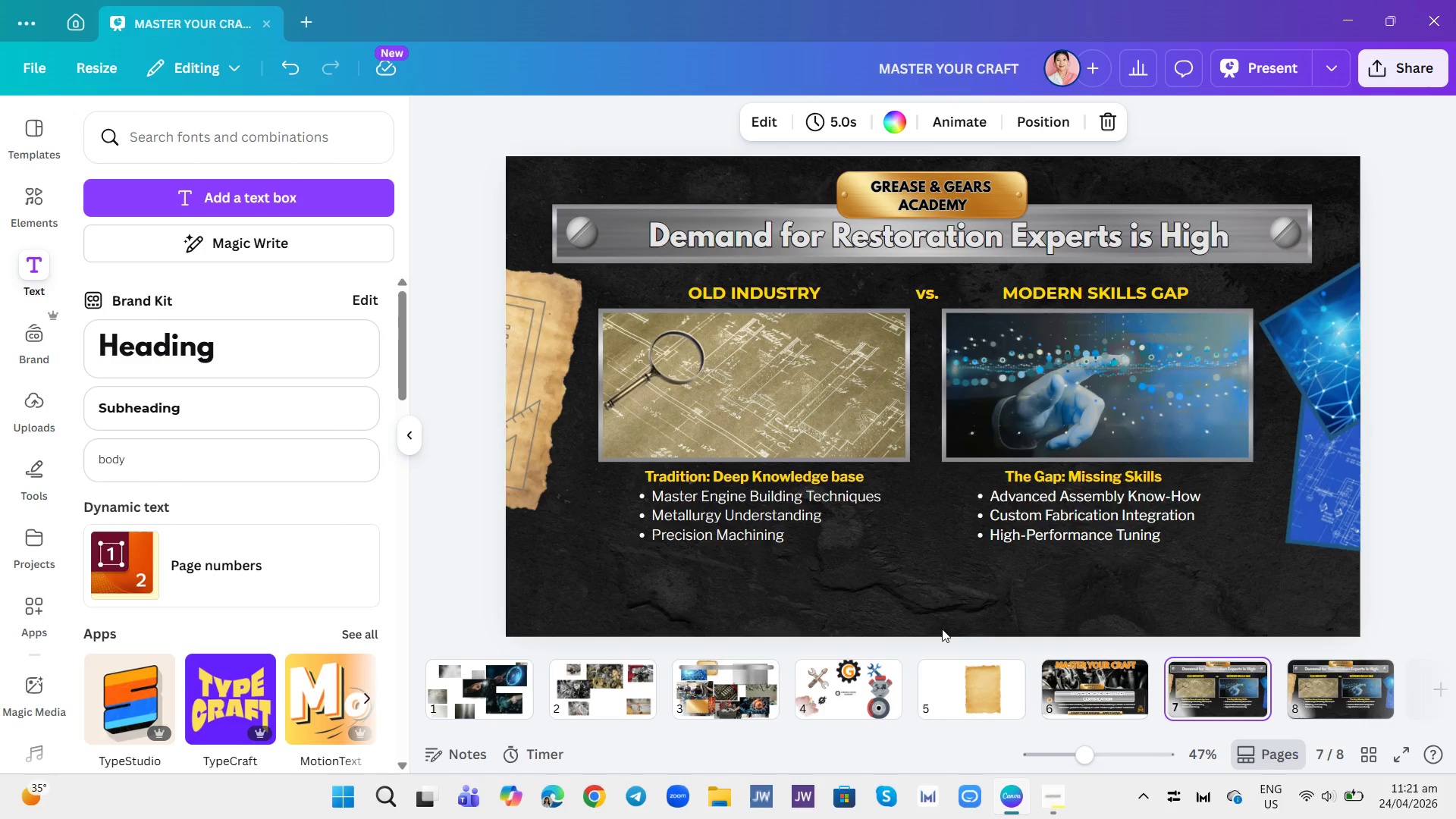 
left_click([941, 622])
 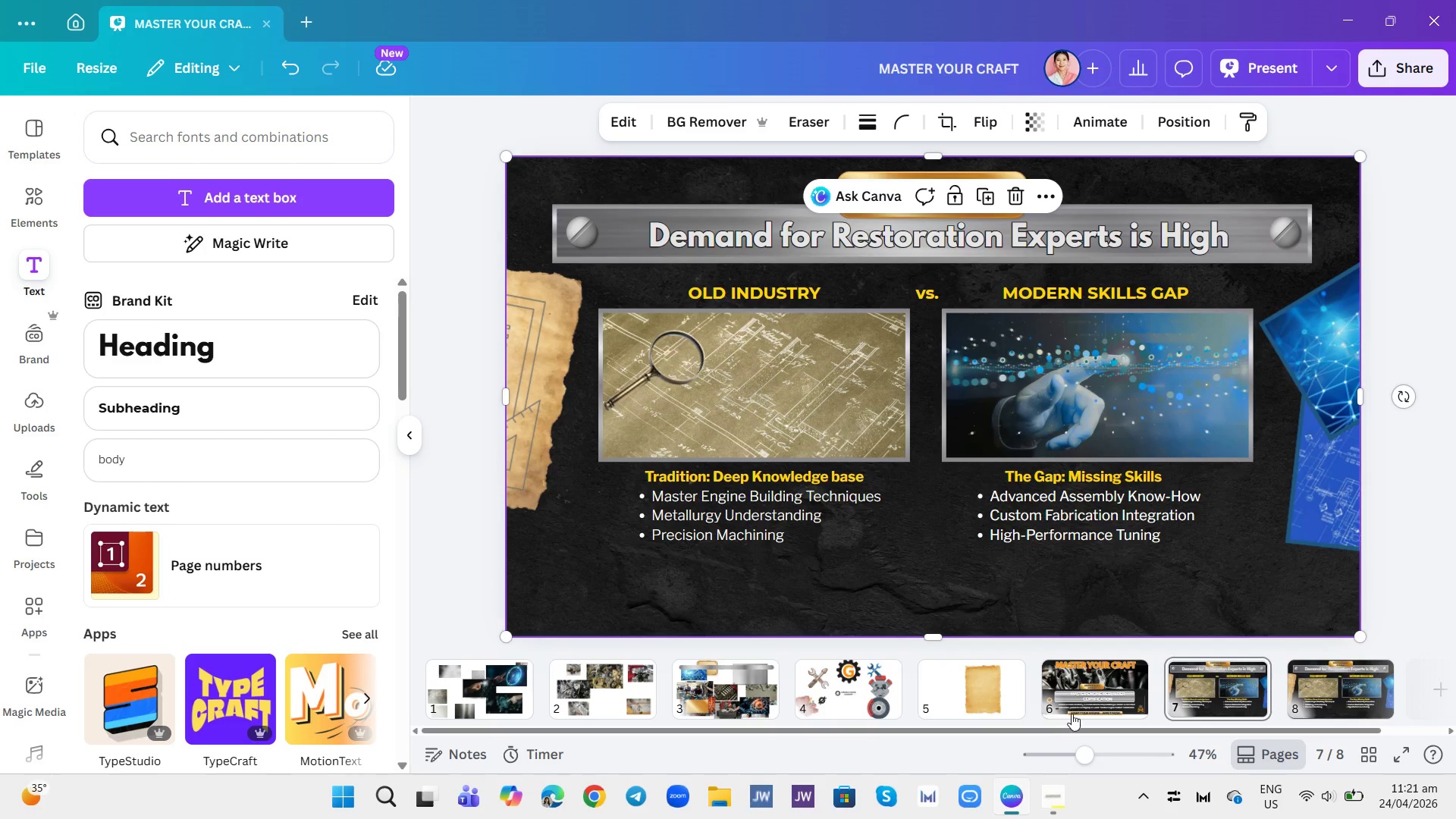 
left_click([1078, 701])
 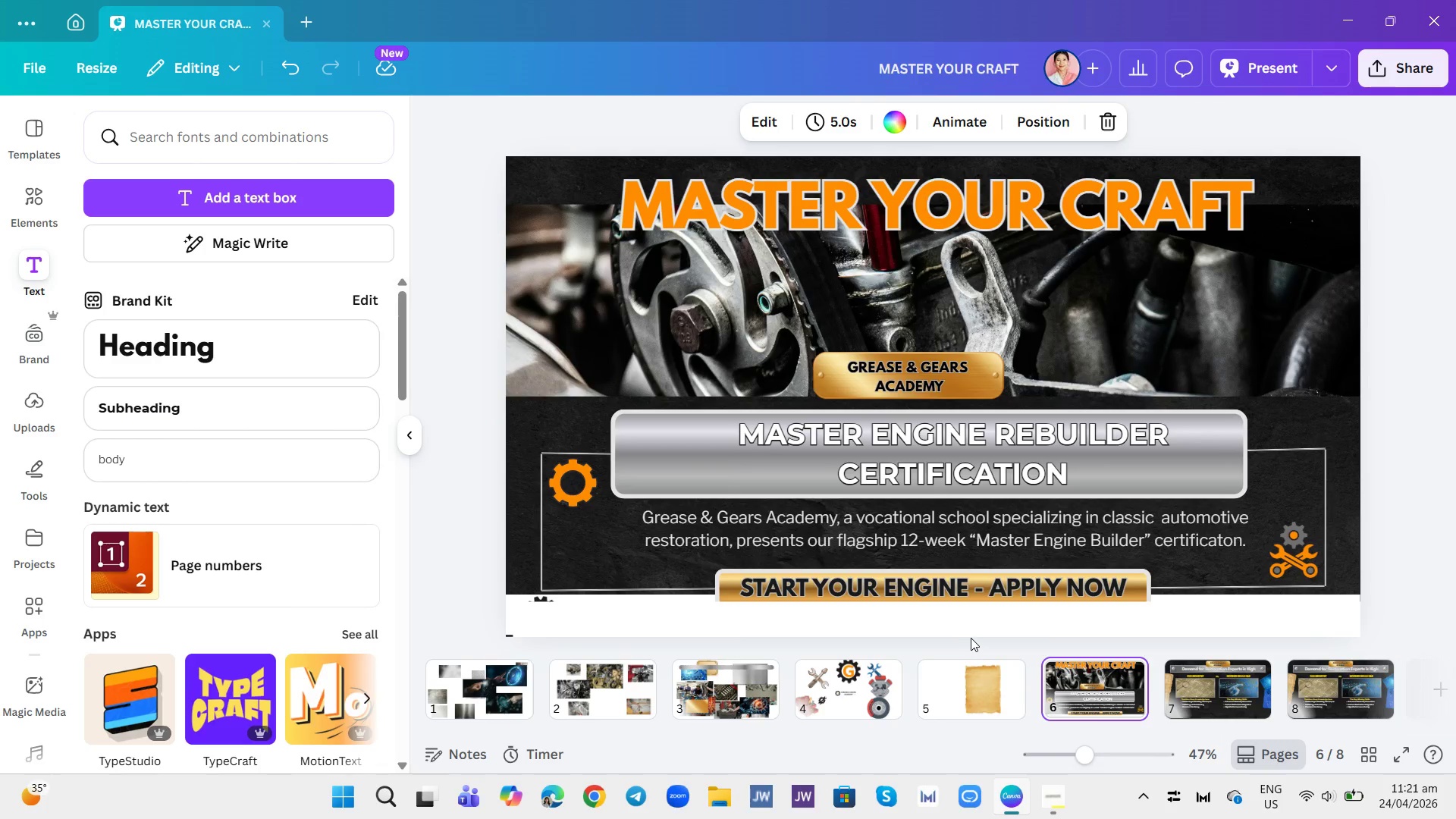 
left_click_drag(start_coordinate=[956, 618], to_coordinate=[1203, 686])
 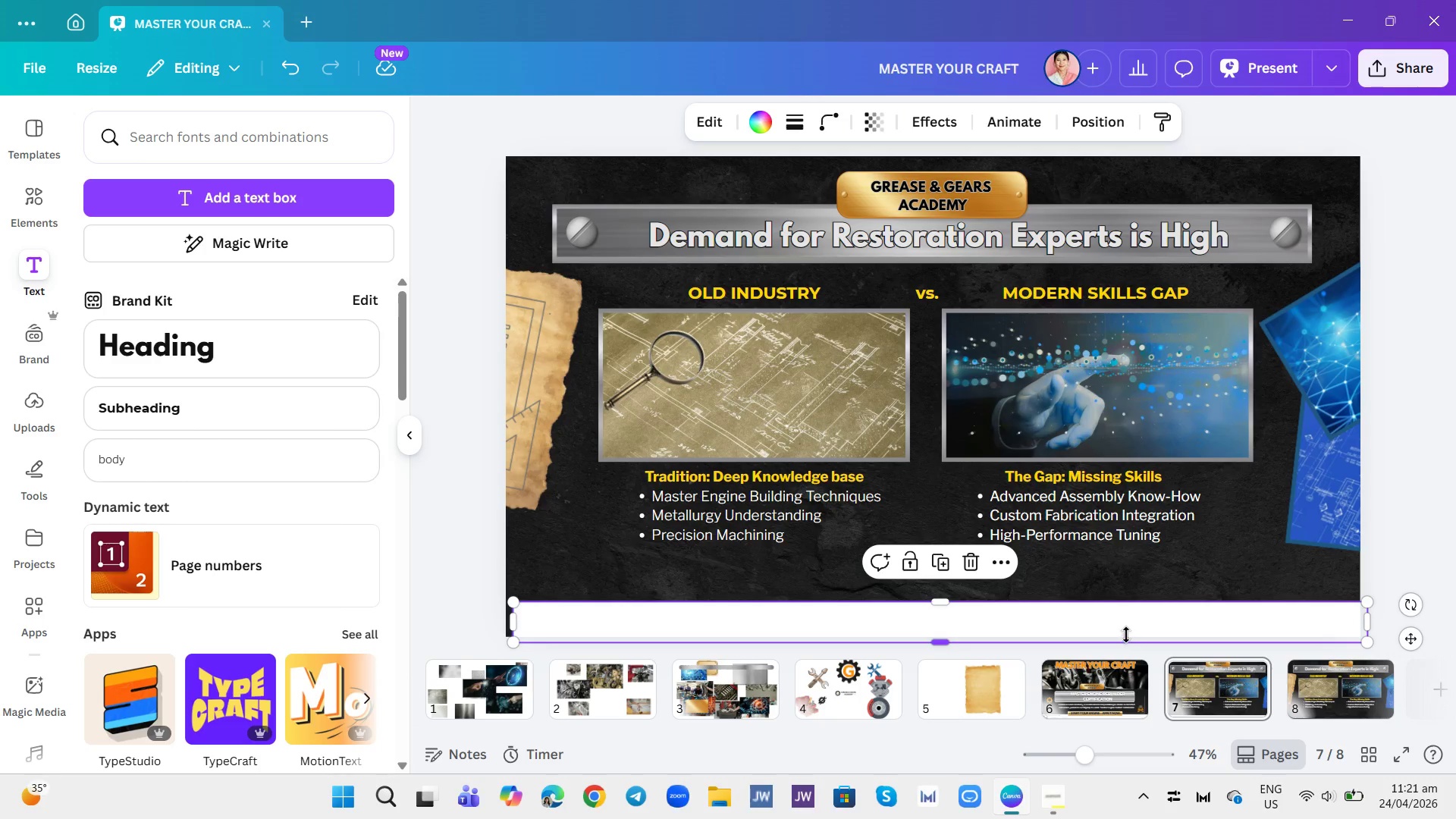 
left_click_drag(start_coordinate=[1112, 623], to_coordinate=[1103, 625])
 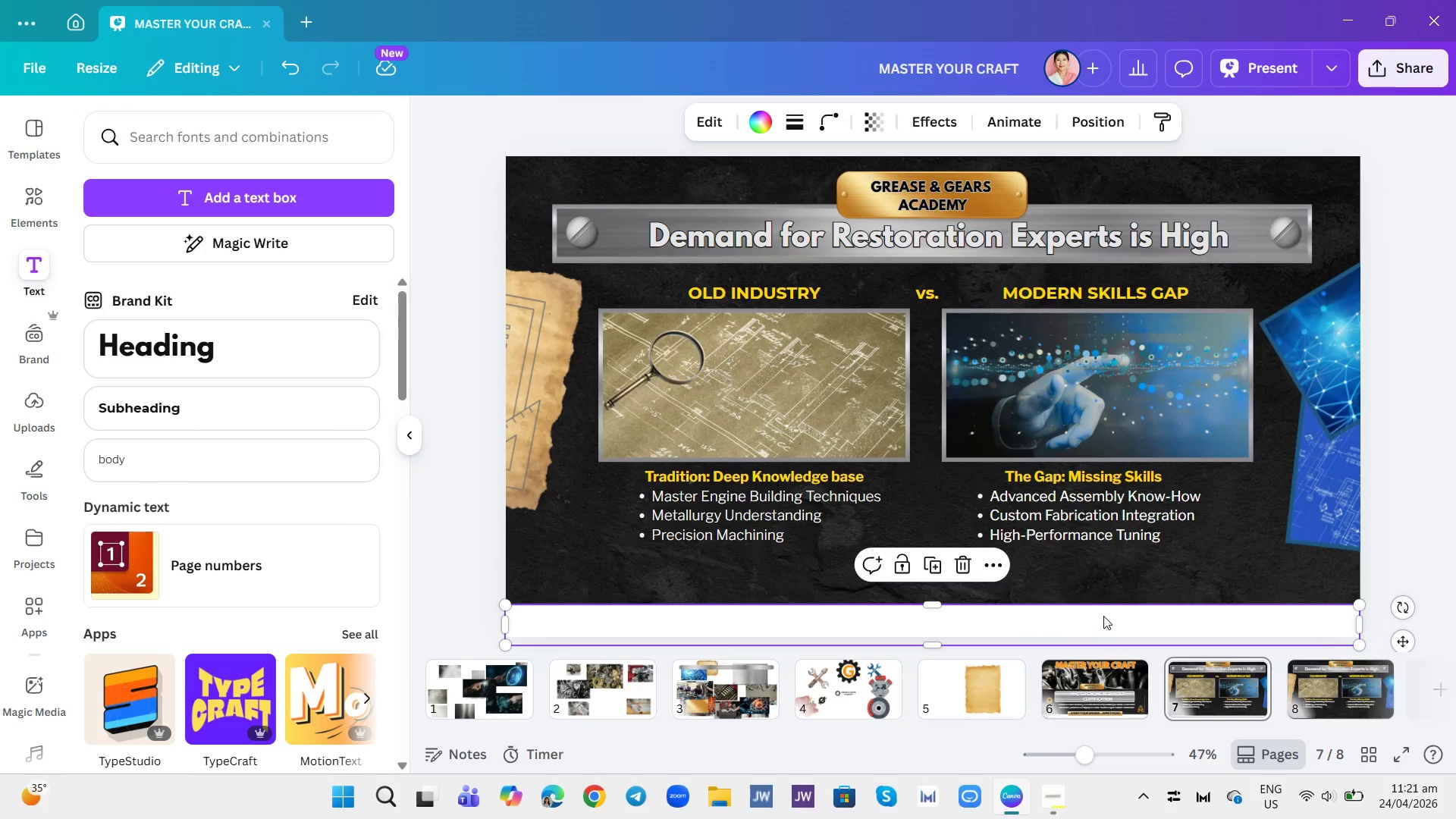 
double_click([1103, 616])
 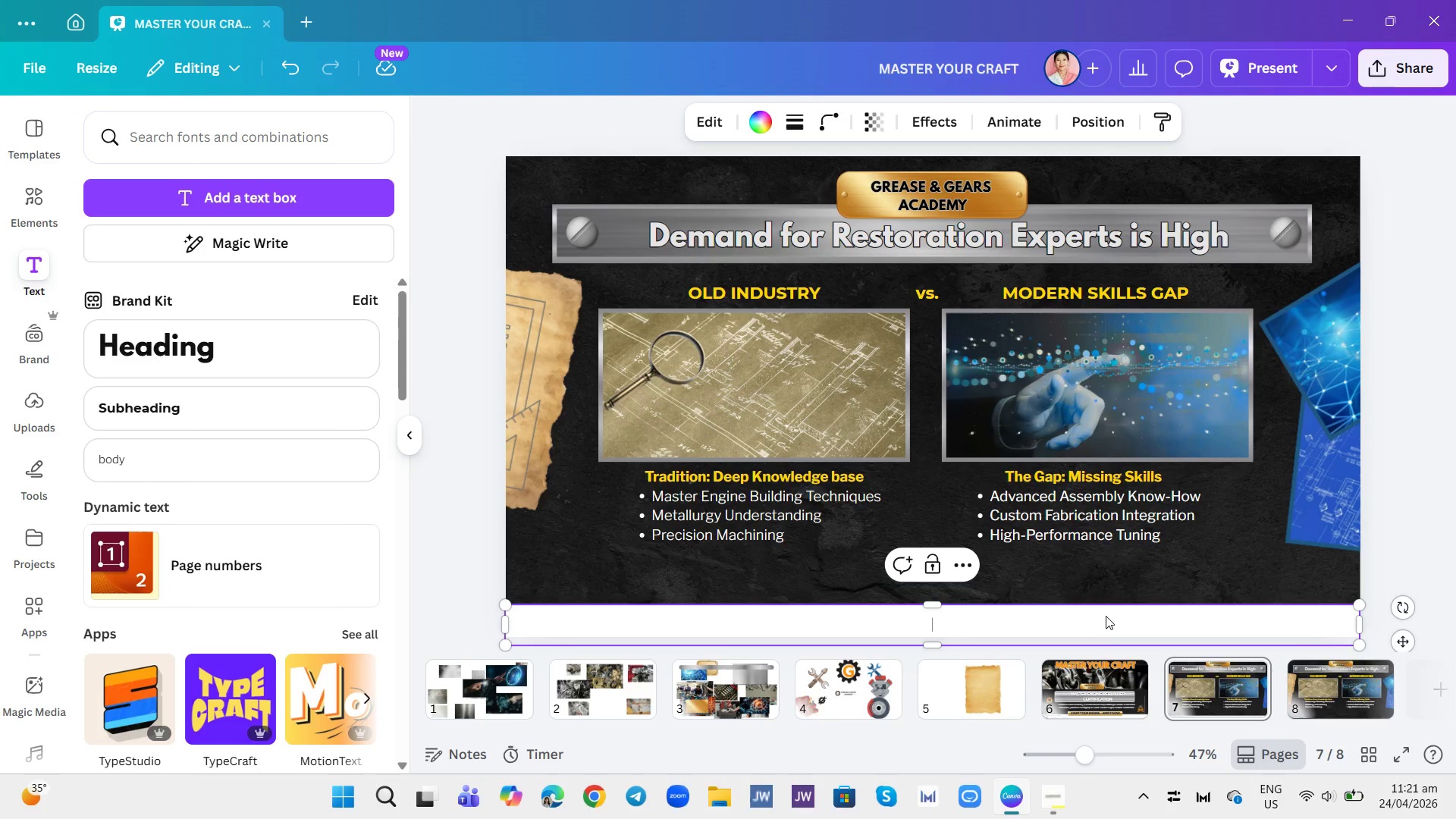 
left_click_drag(start_coordinate=[1106, 616], to_coordinate=[1107, 607])
 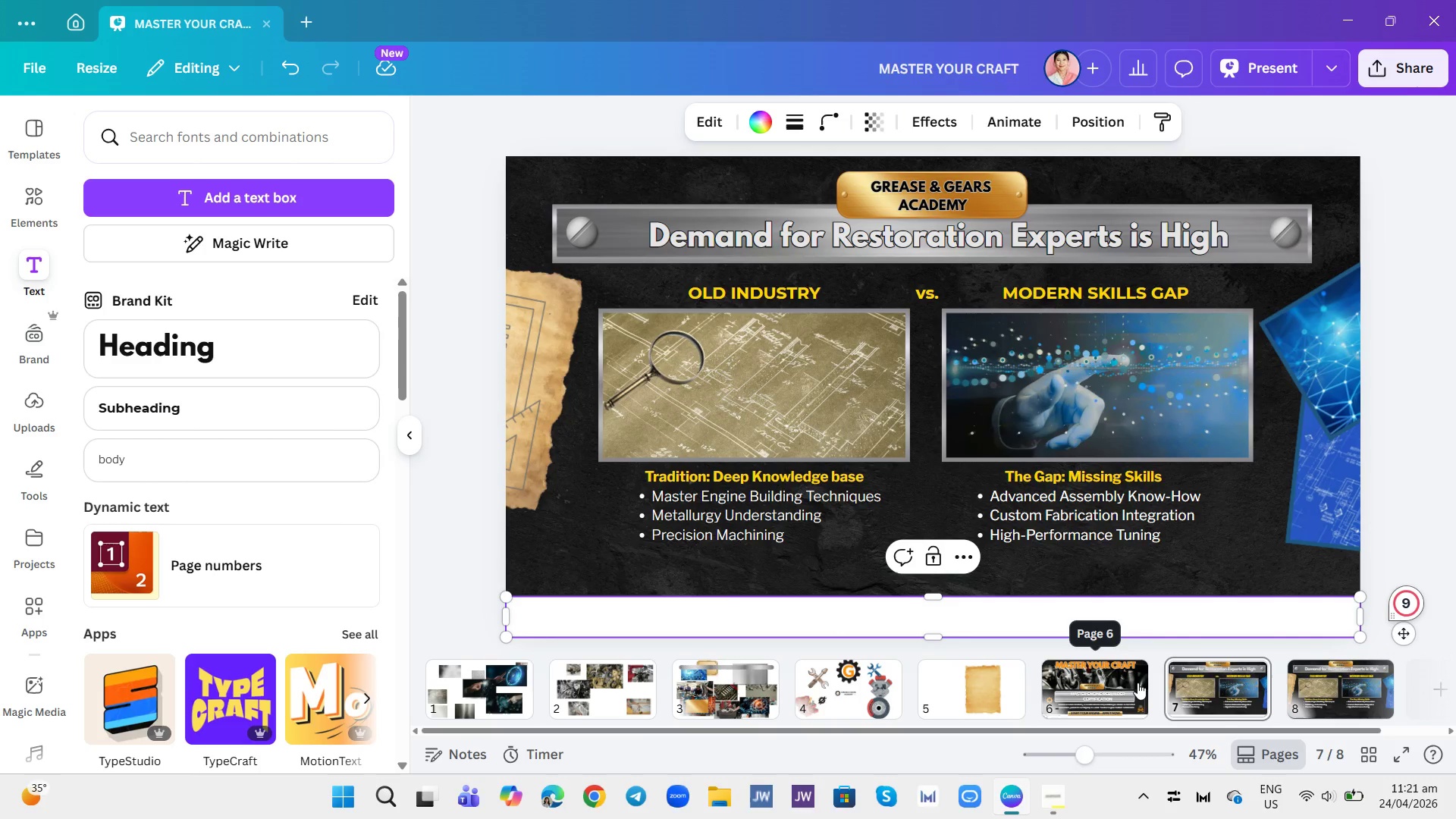 
left_click([1128, 683])
 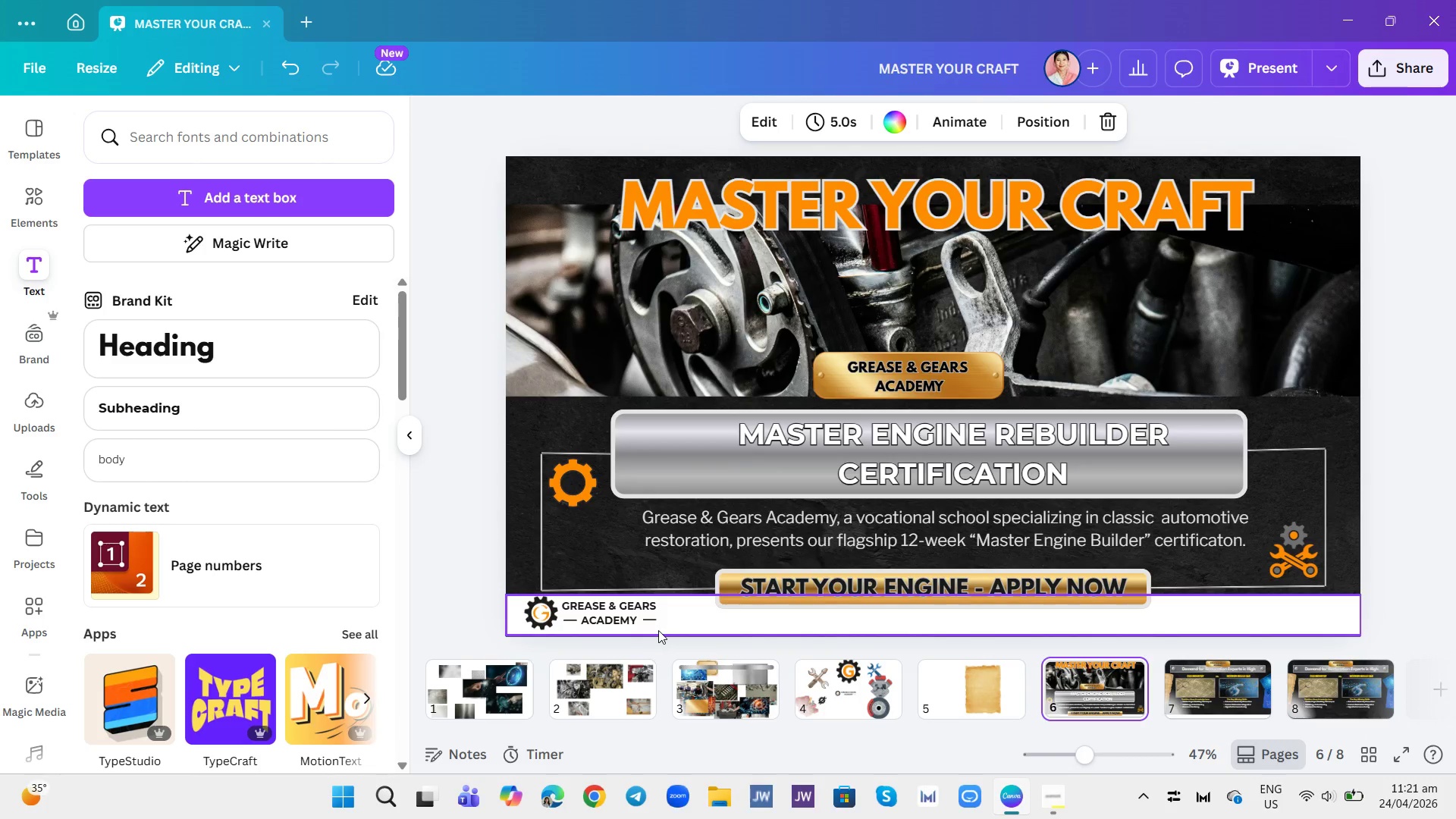 
left_click([645, 622])
 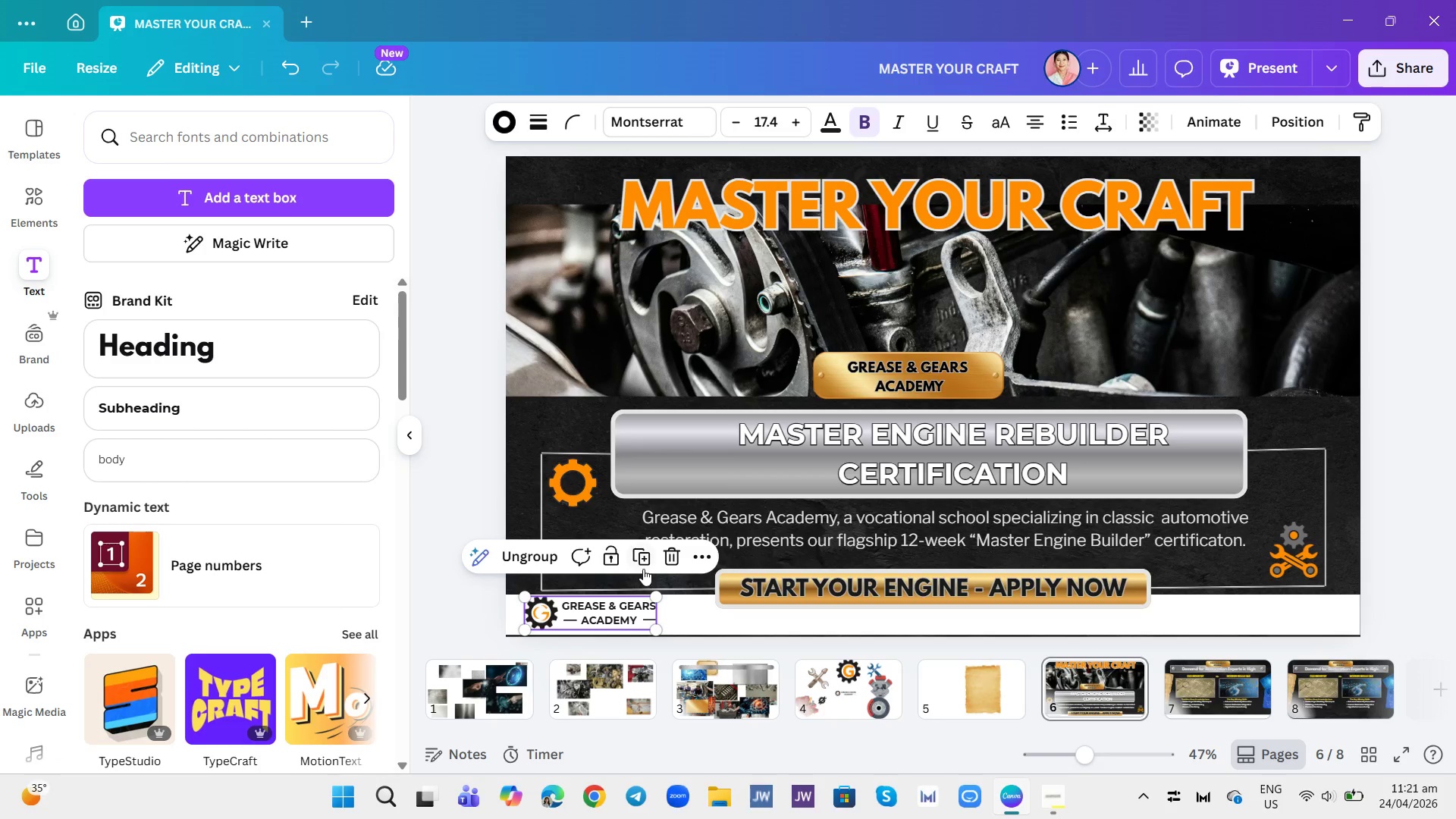 
left_click([643, 557])
 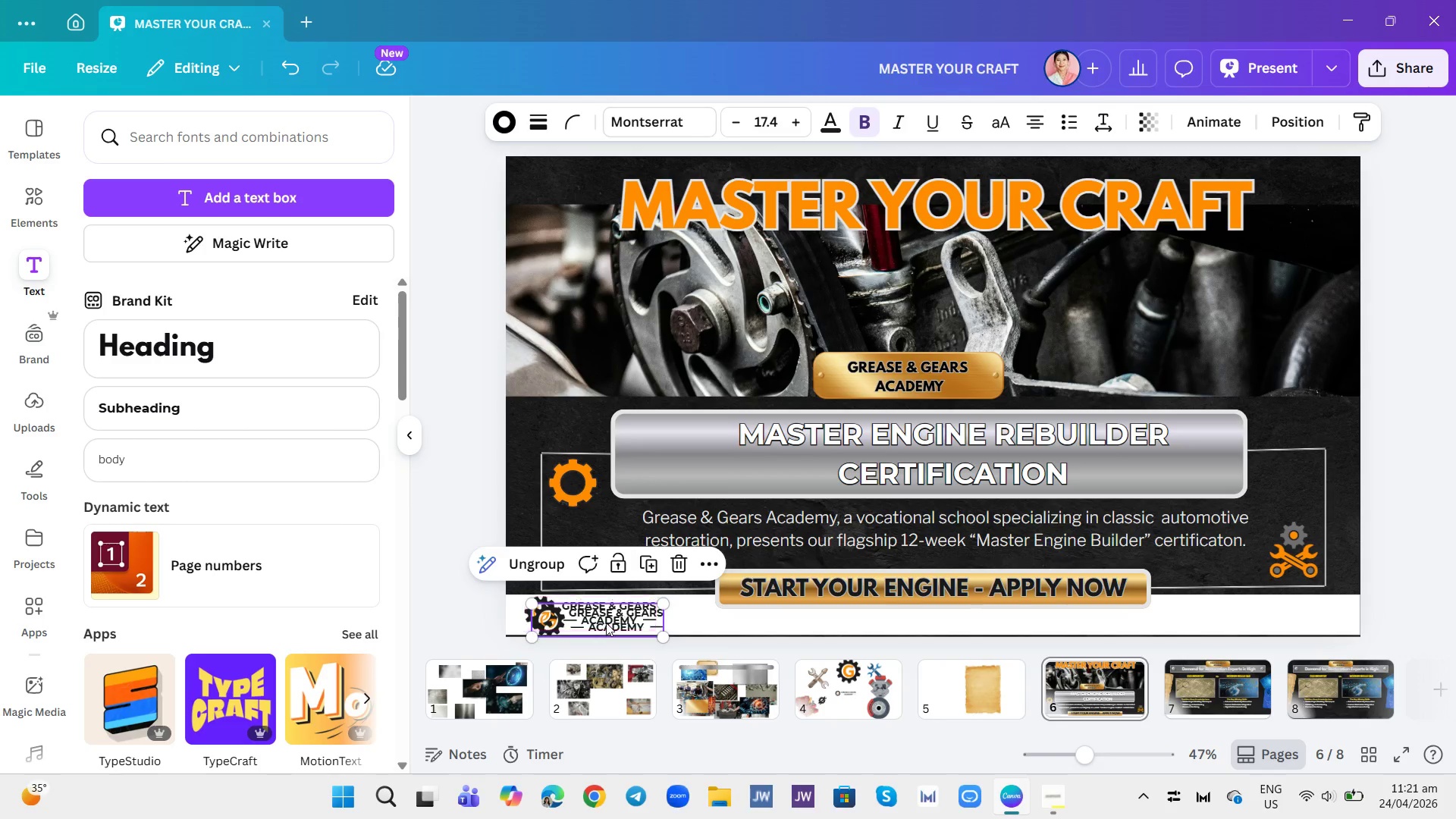 
left_click_drag(start_coordinate=[606, 623], to_coordinate=[1209, 680])
 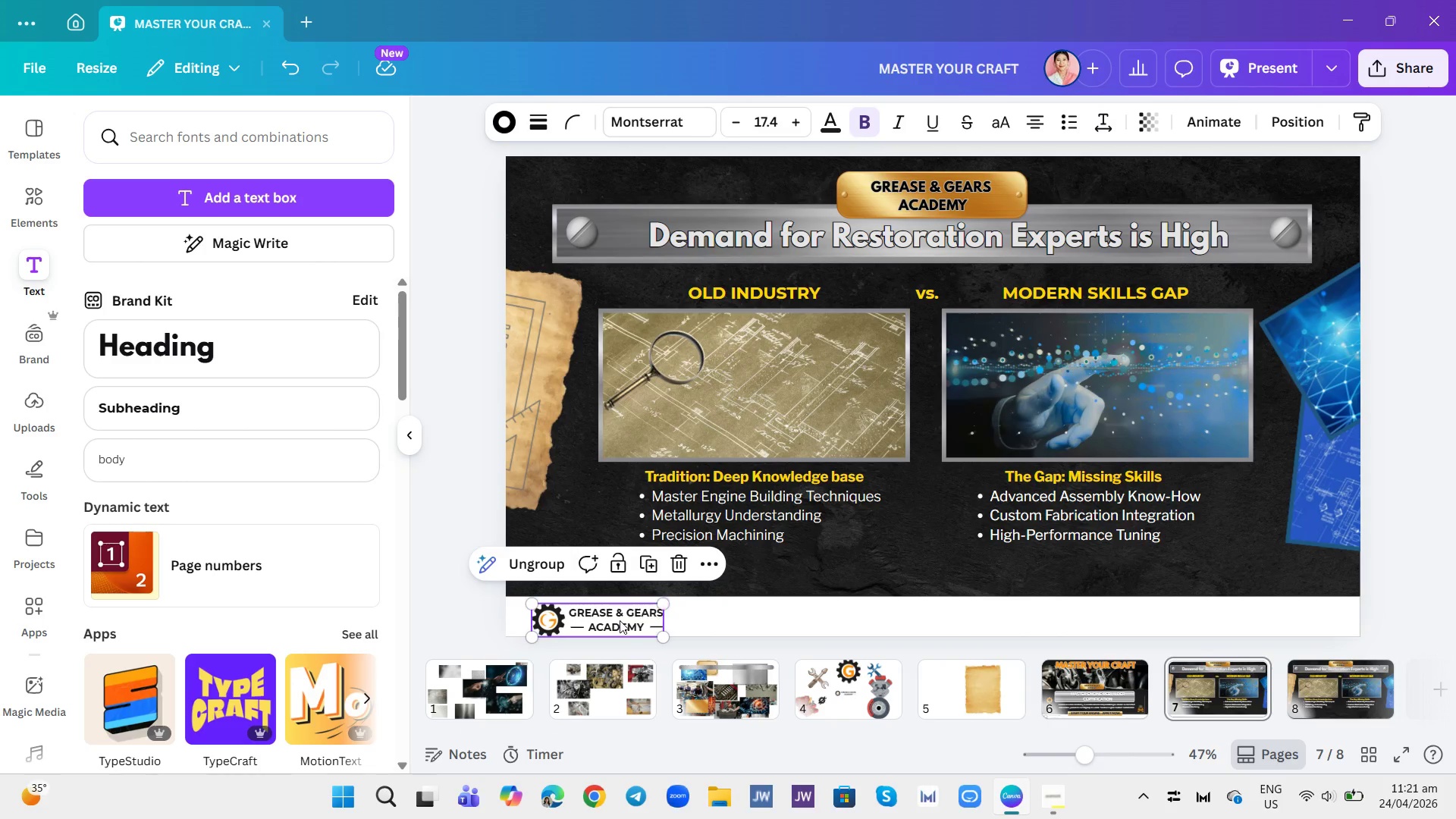 
left_click_drag(start_coordinate=[620, 620], to_coordinate=[600, 617])
 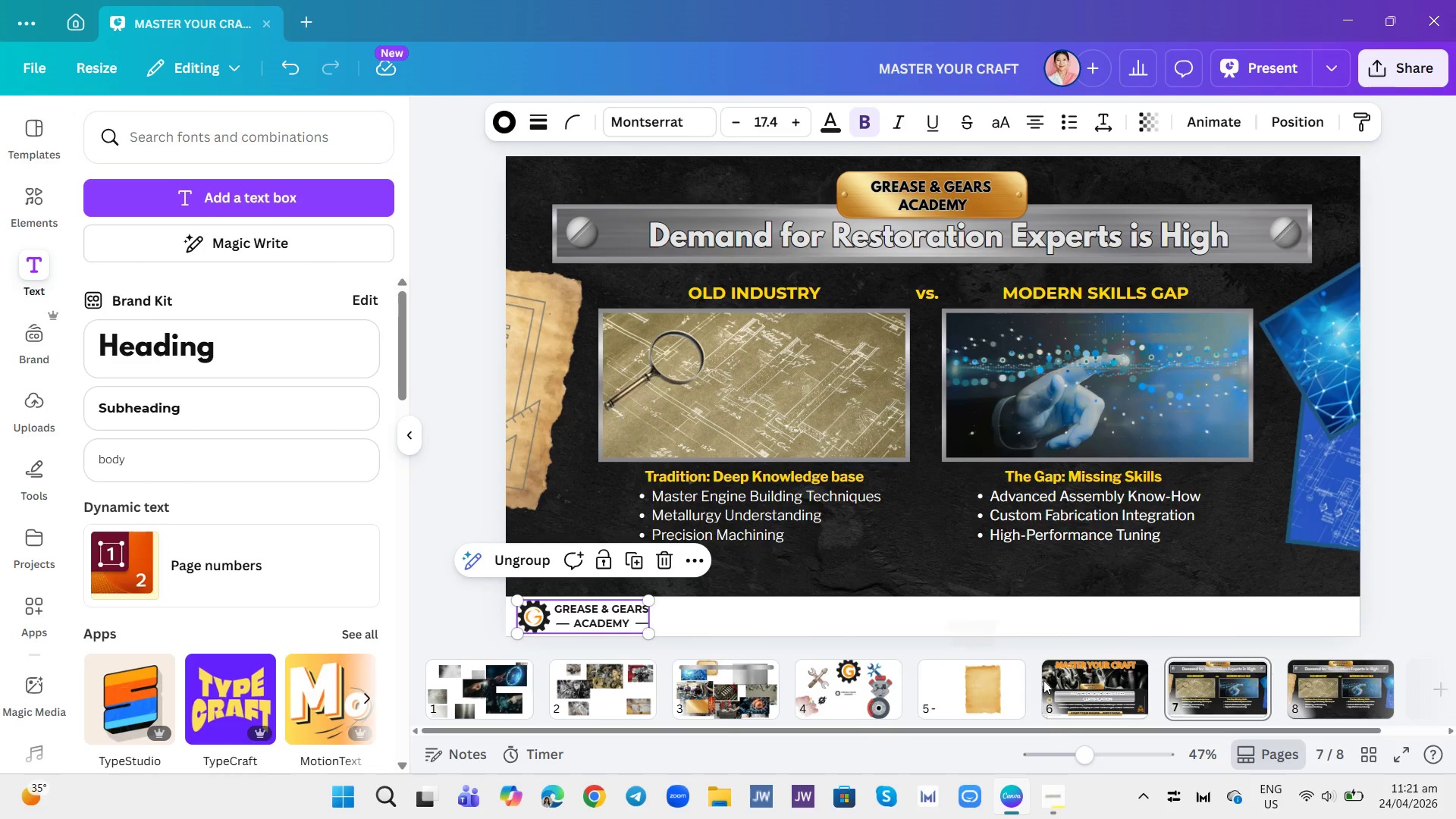 
left_click([1080, 686])
 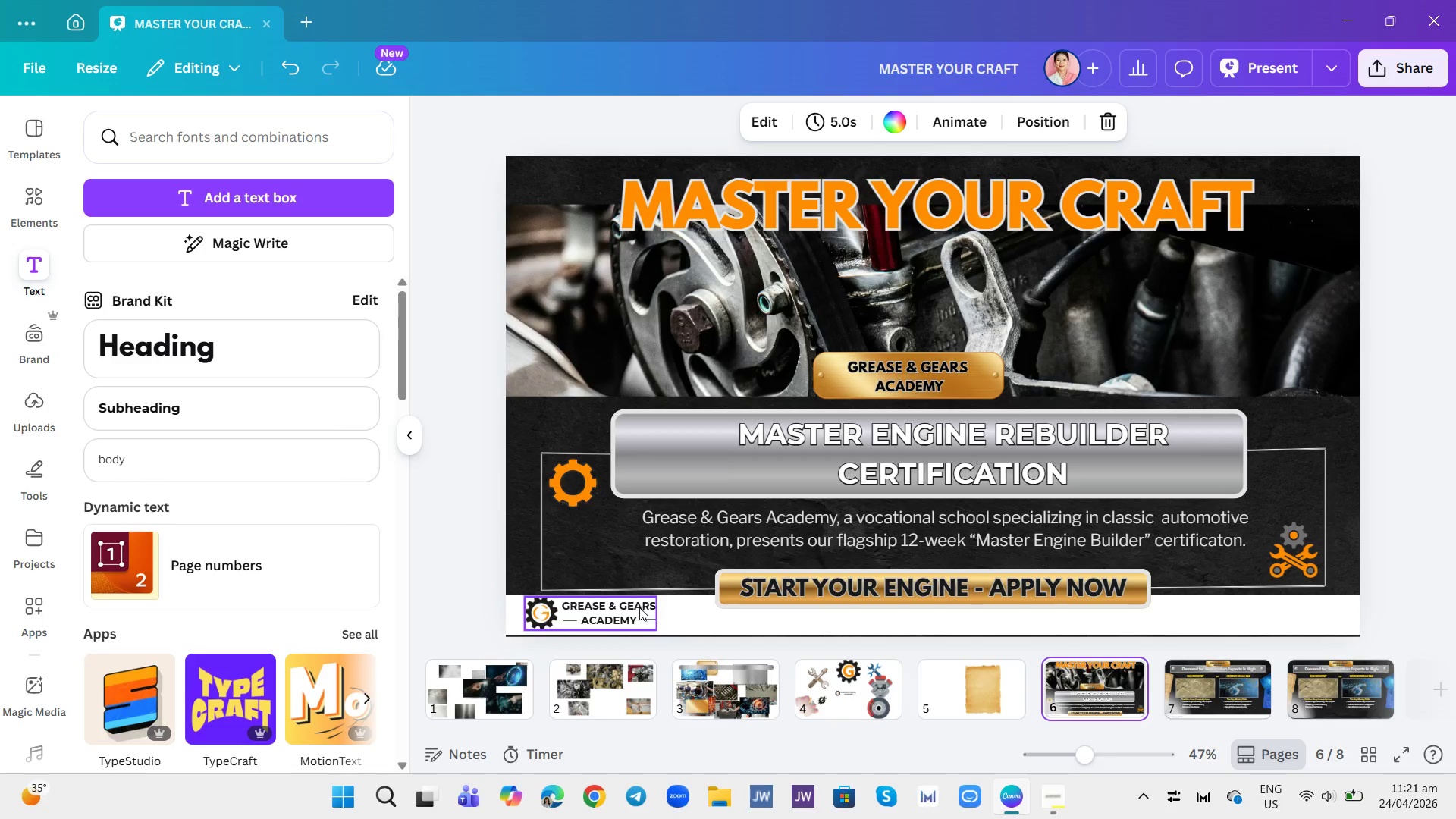 
left_click_drag(start_coordinate=[633, 606], to_coordinate=[626, 606])
 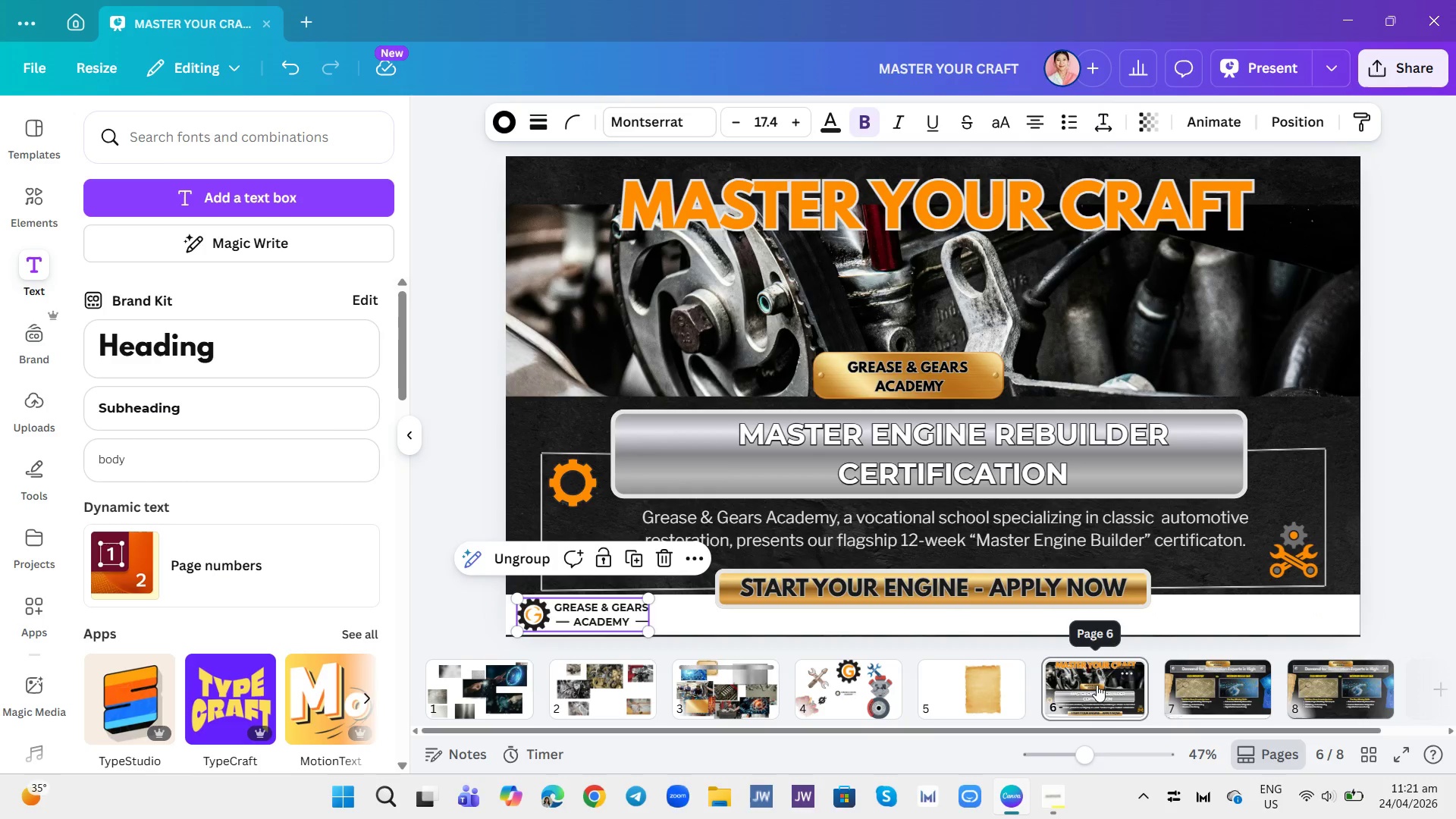 
left_click([1100, 683])
 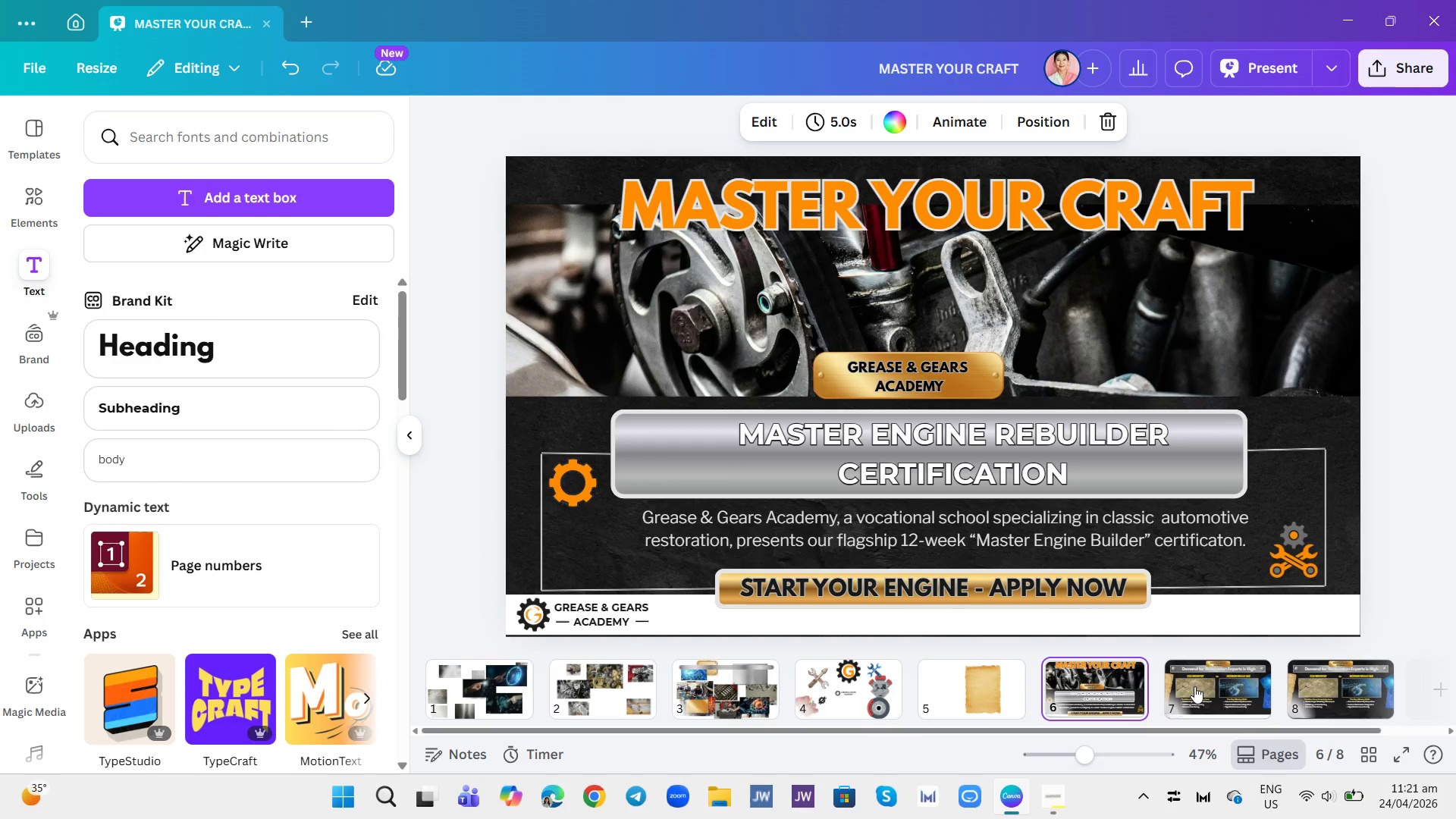 
left_click([1194, 686])
 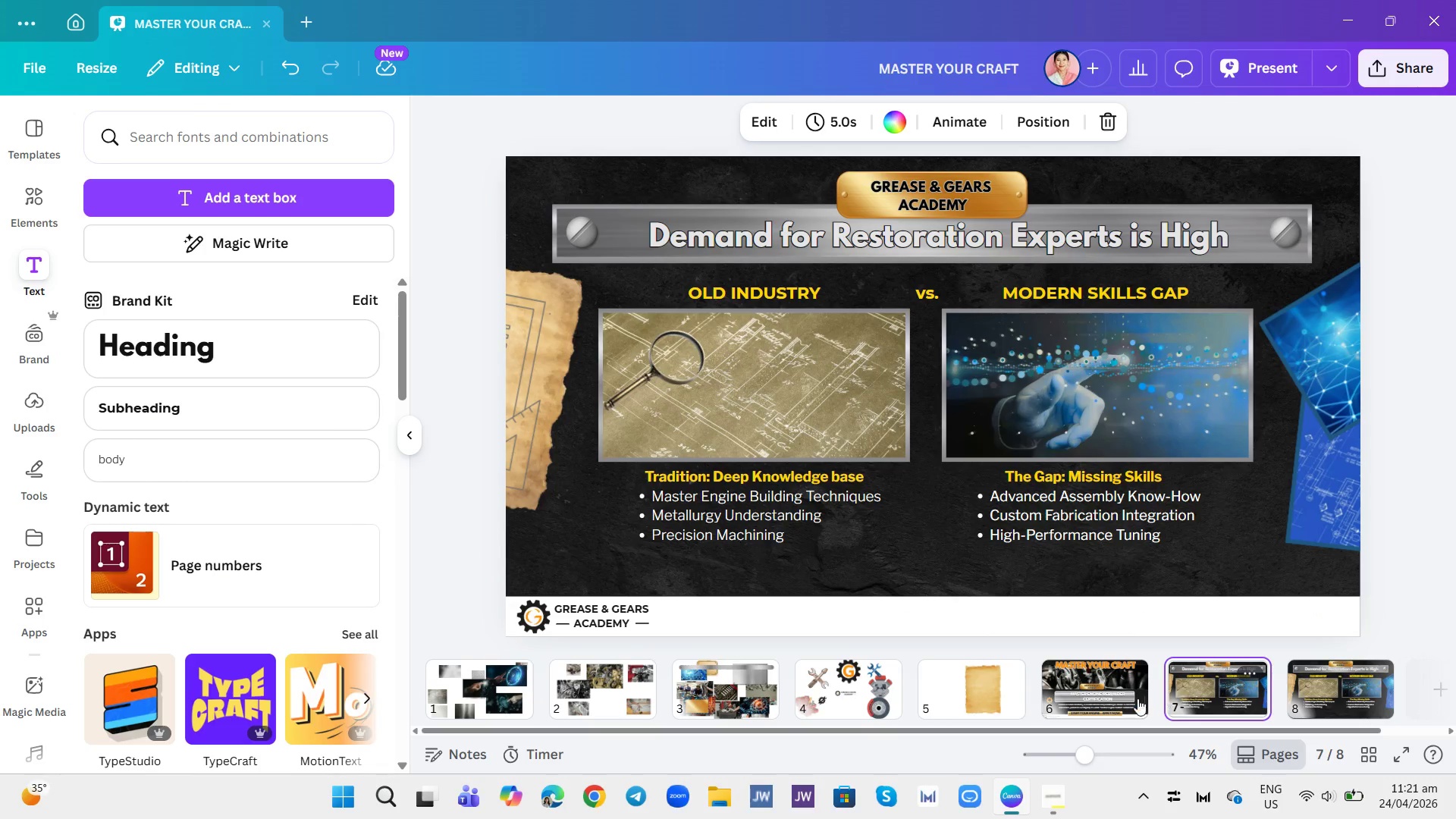 
left_click([1116, 702])
 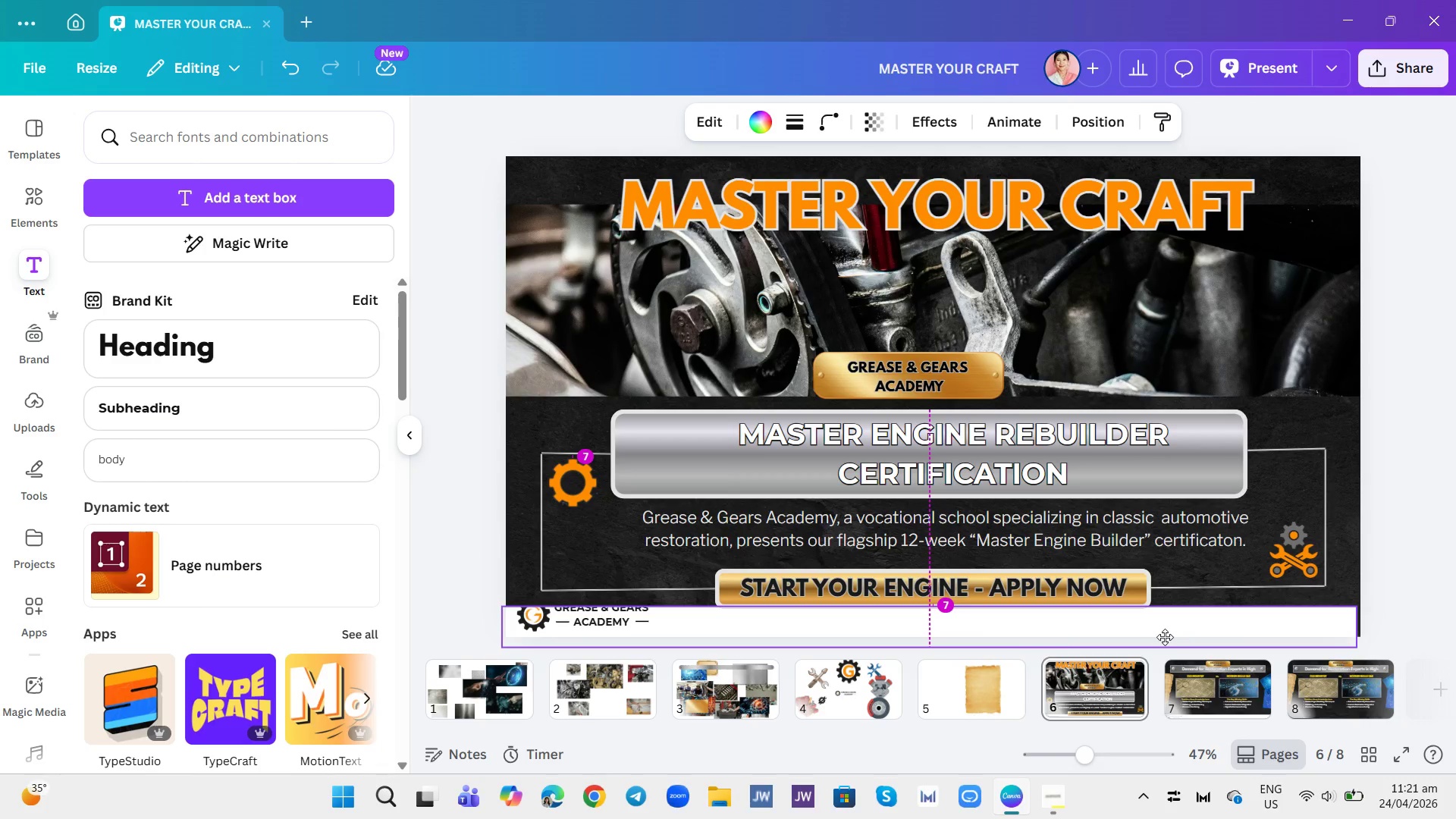 
wait(8.0)
 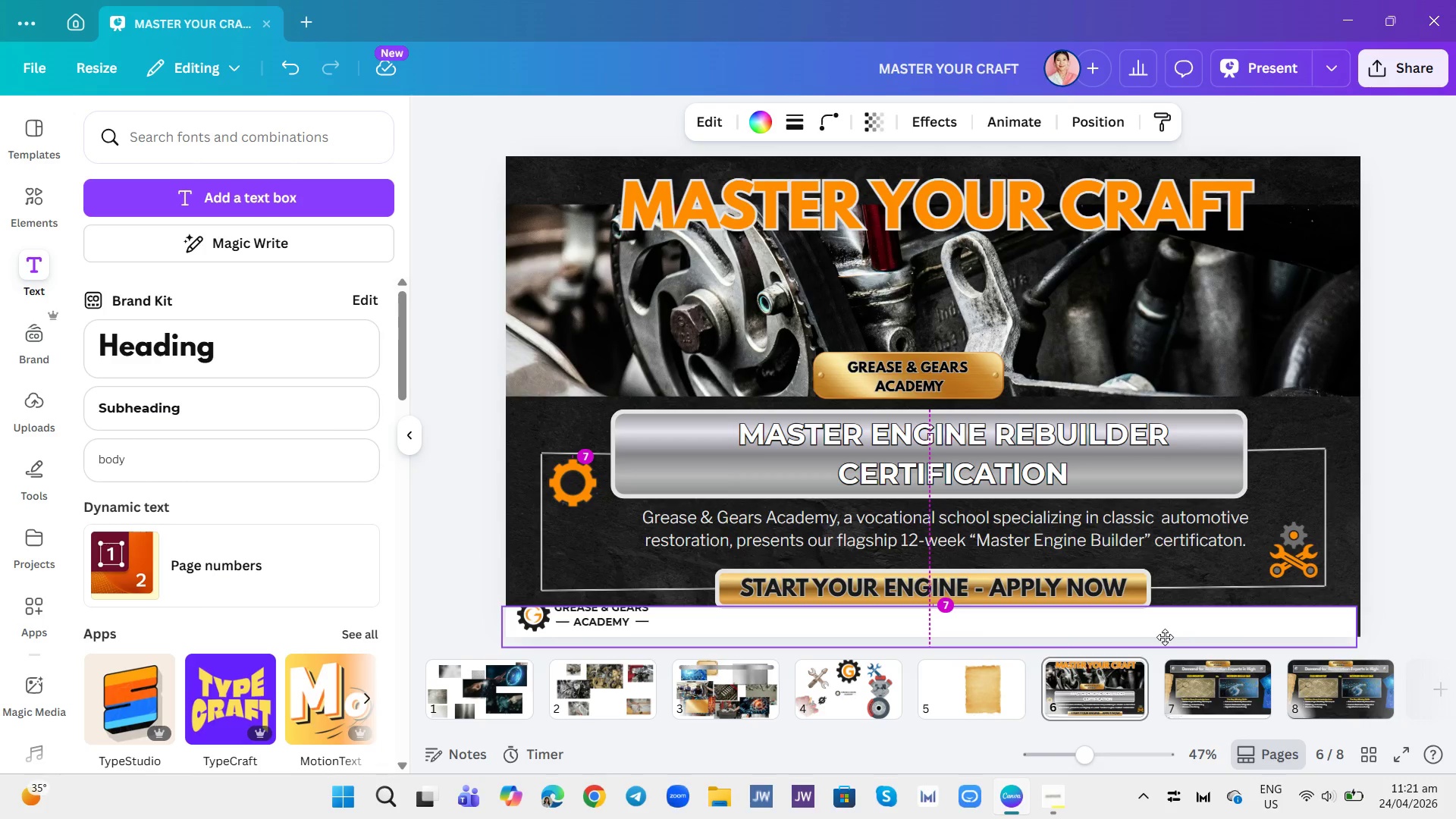 
left_click_drag(start_coordinate=[624, 607], to_coordinate=[623, 613])
 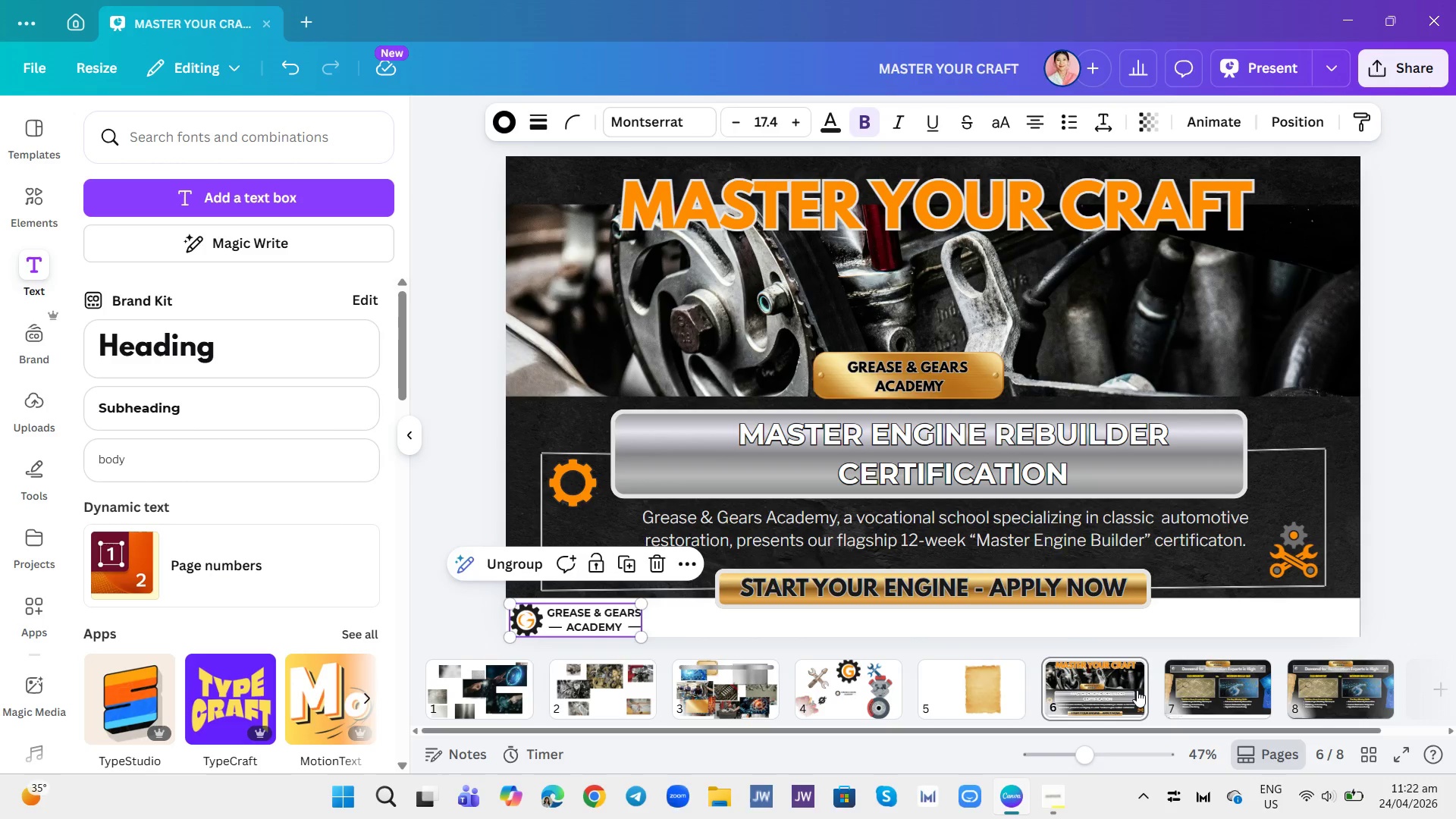 
left_click([1110, 692])
 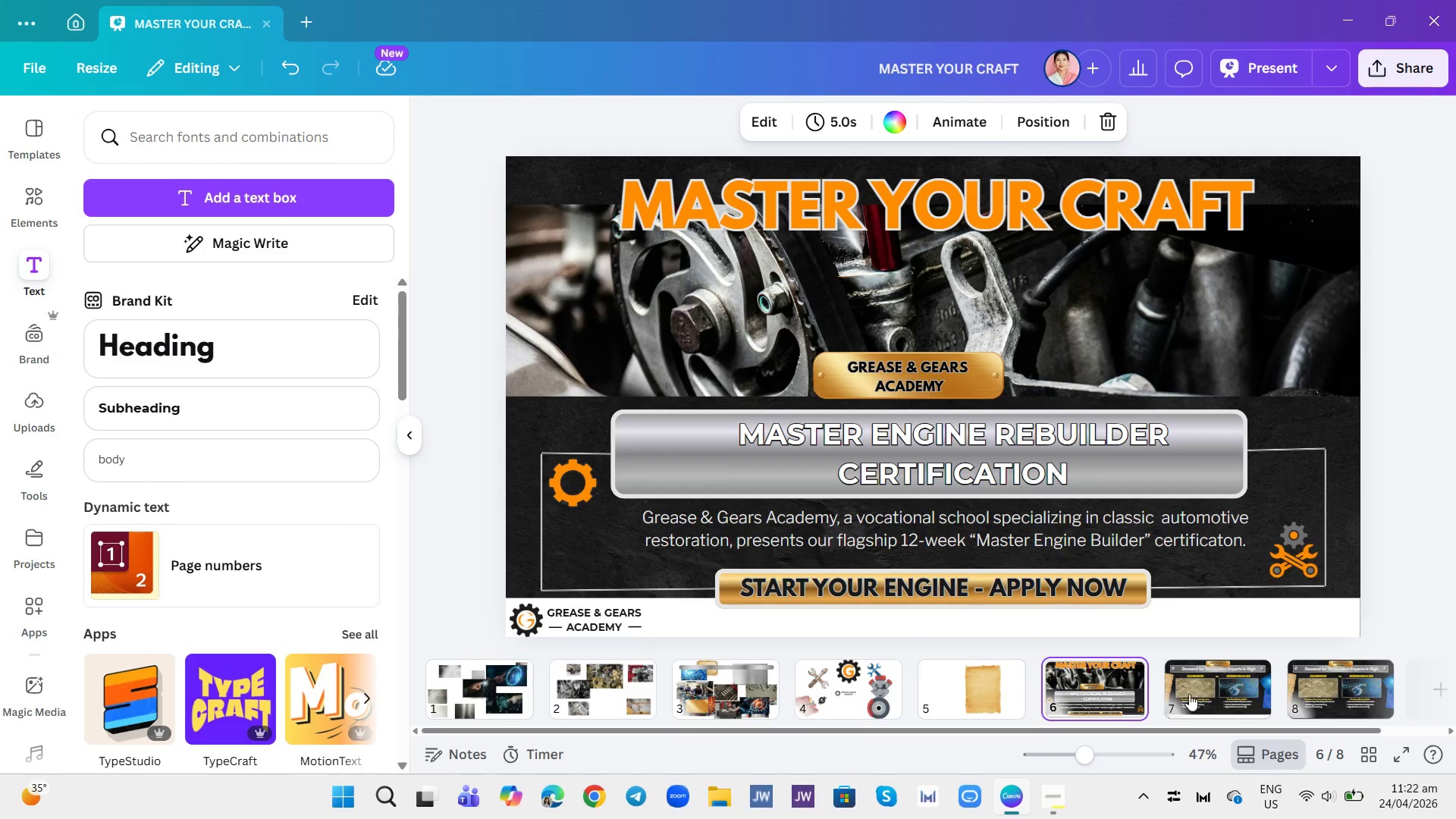 
left_click([1215, 698])
 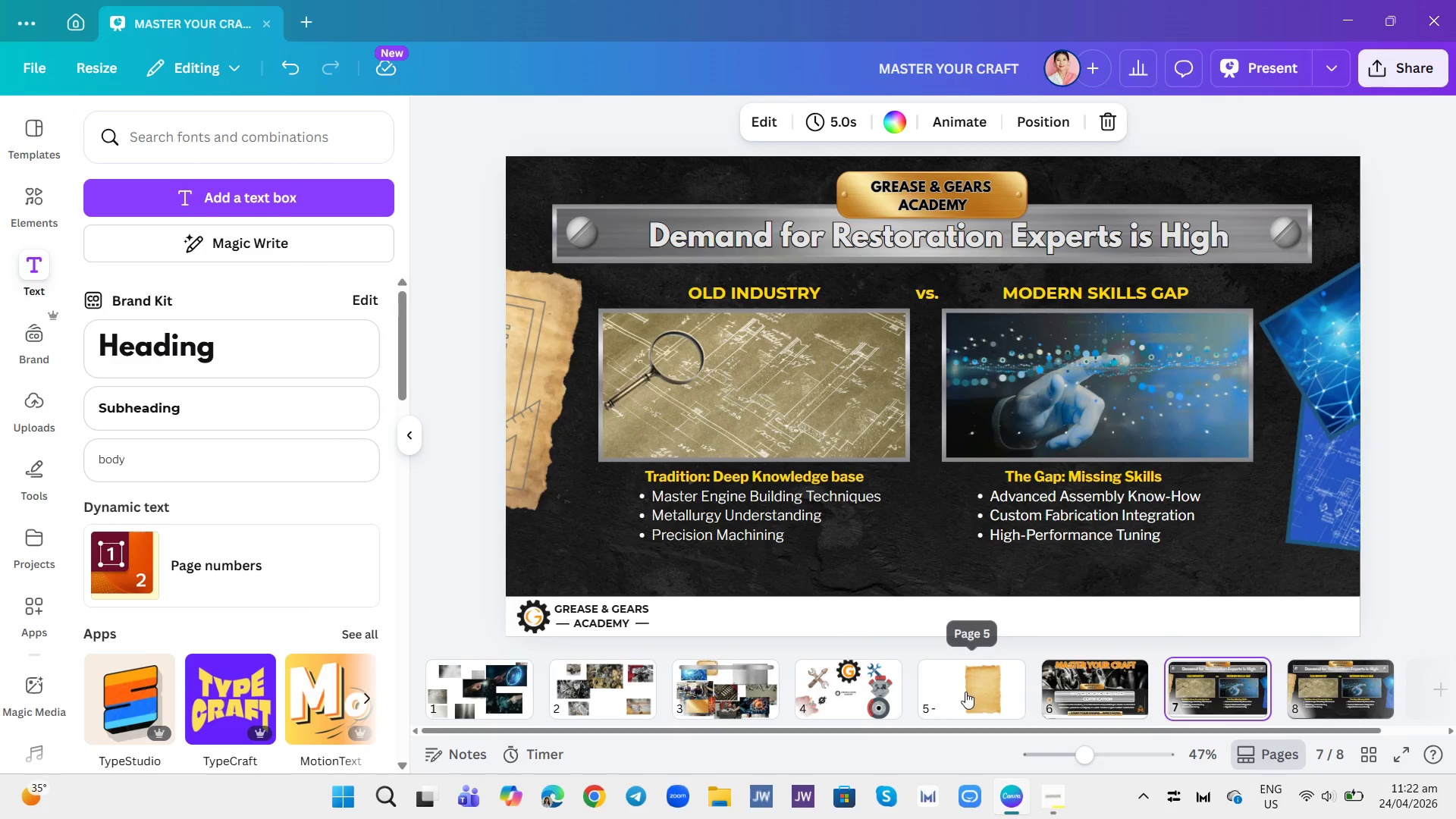 
left_click([1082, 695])
 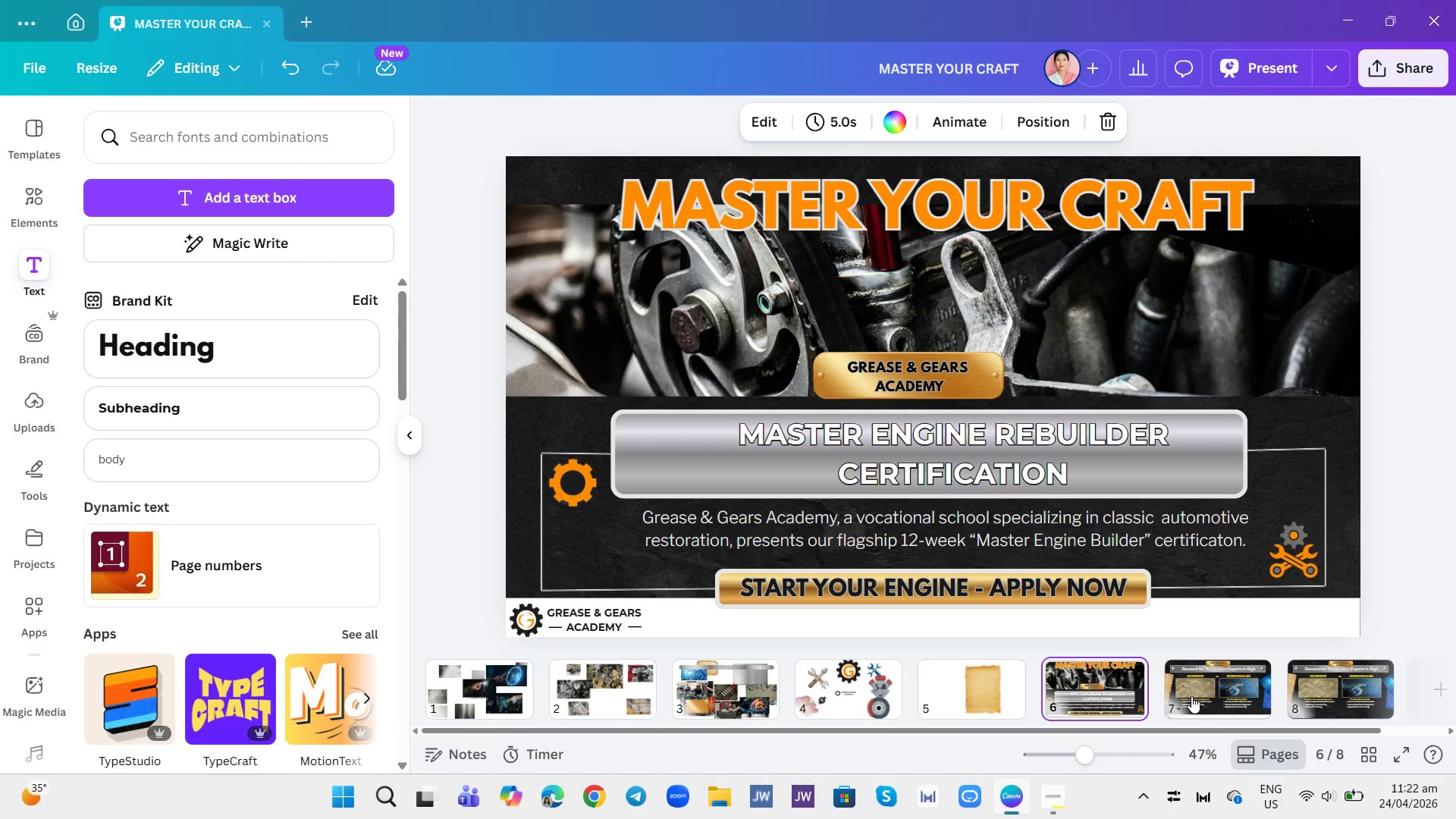 
left_click([1191, 696])
 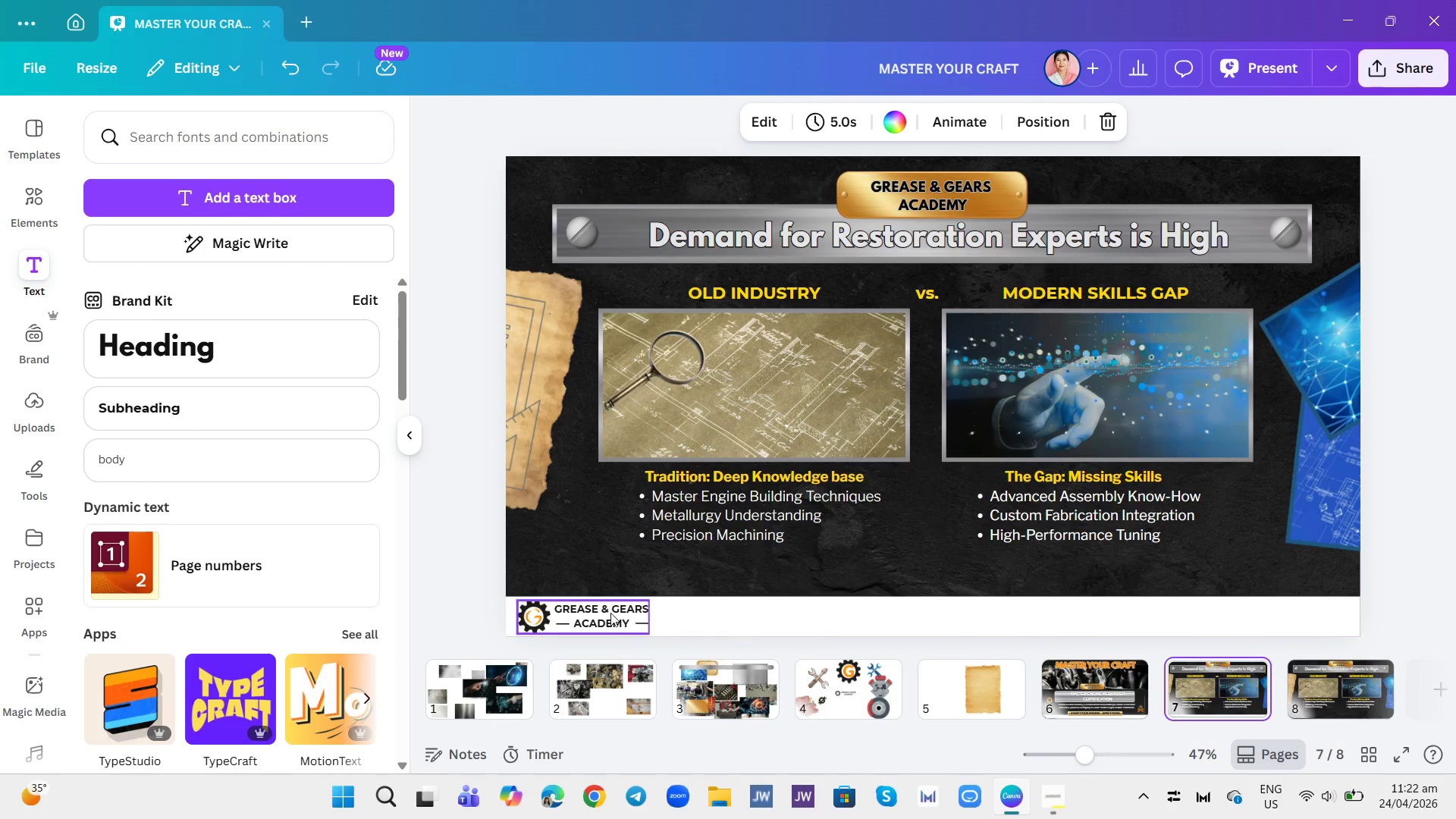 
left_click_drag(start_coordinate=[604, 611], to_coordinate=[593, 611])
 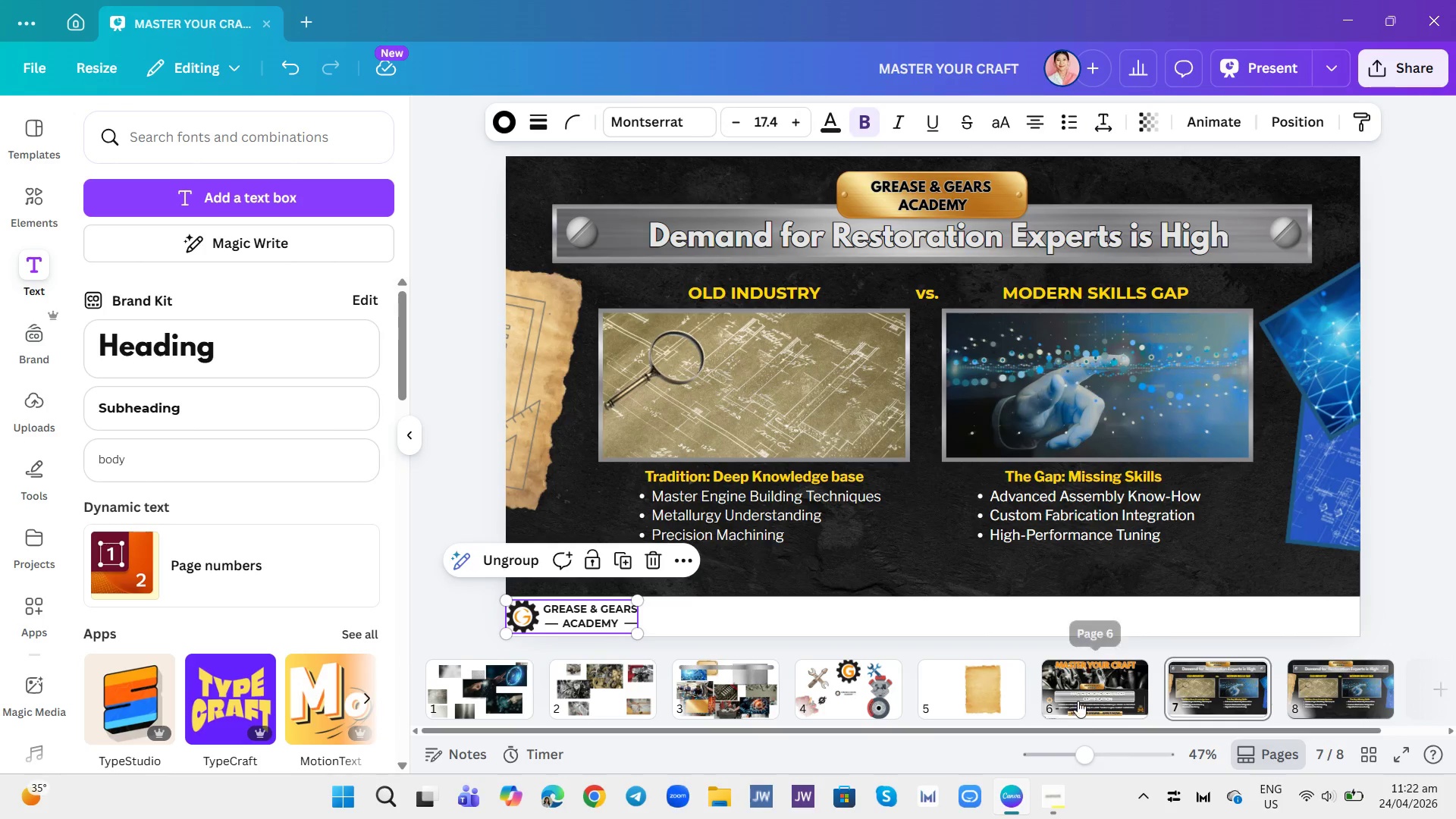 
left_click([1081, 697])
 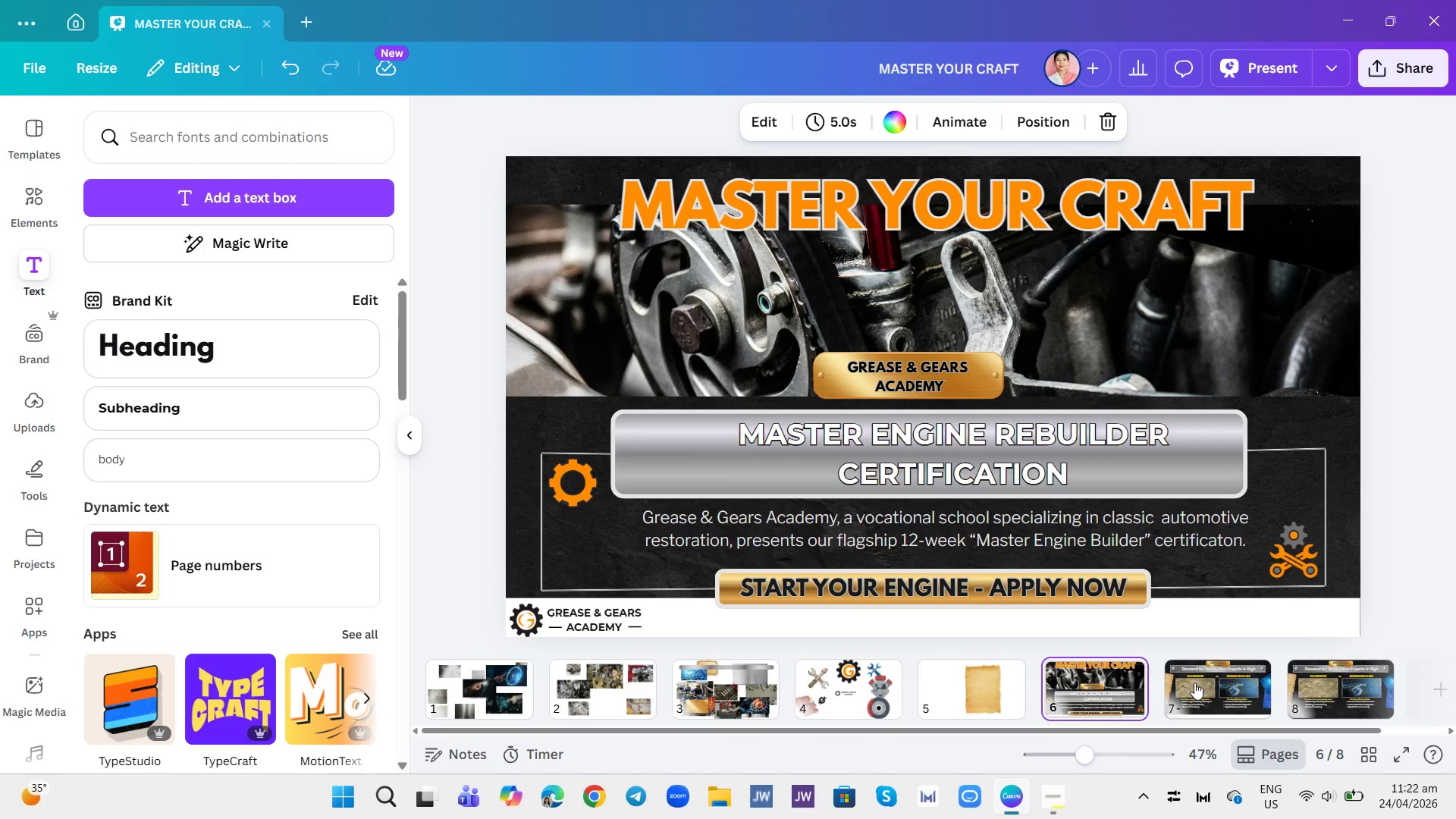 
left_click([1207, 679])
 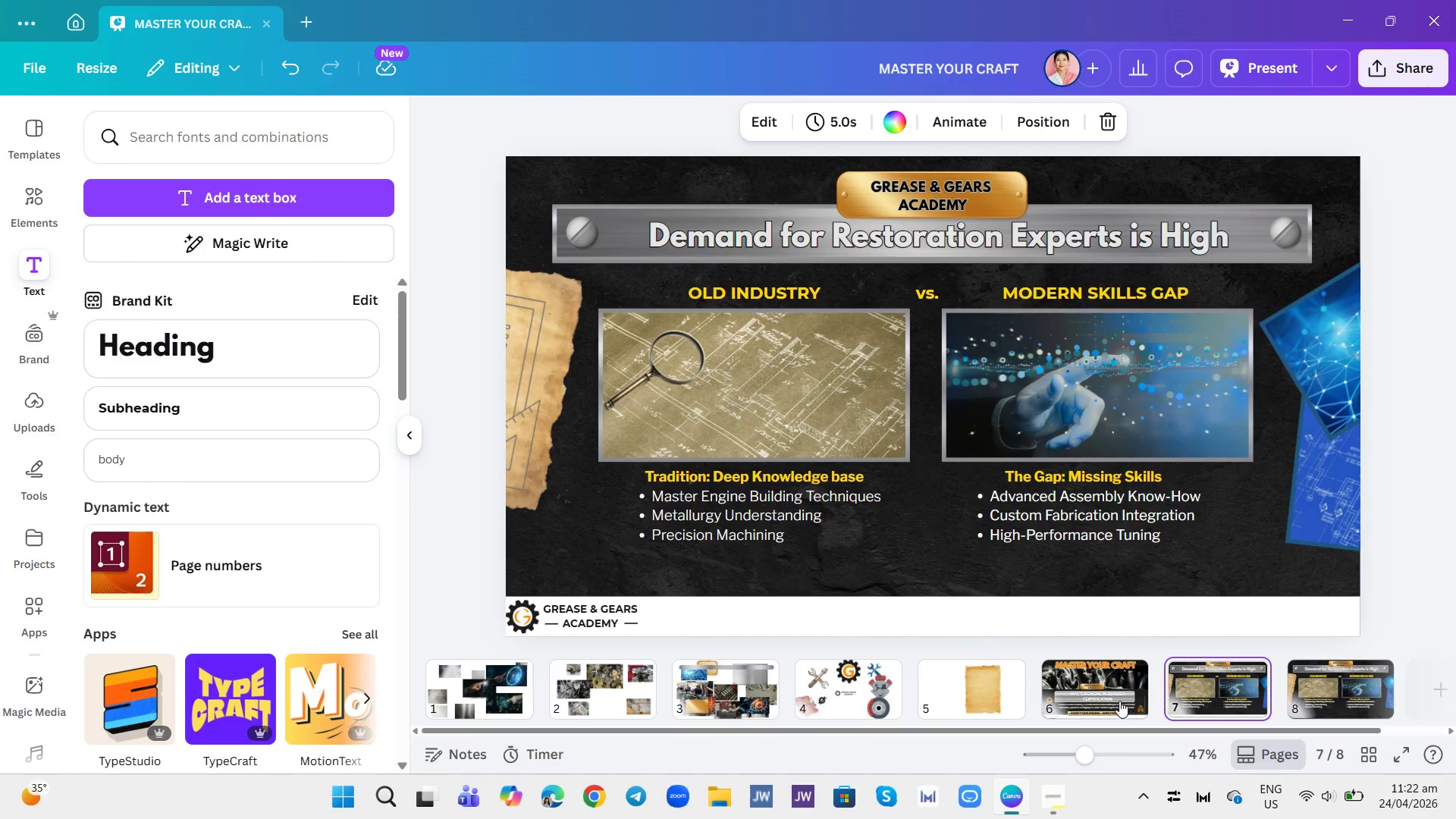 
left_click([1102, 703])
 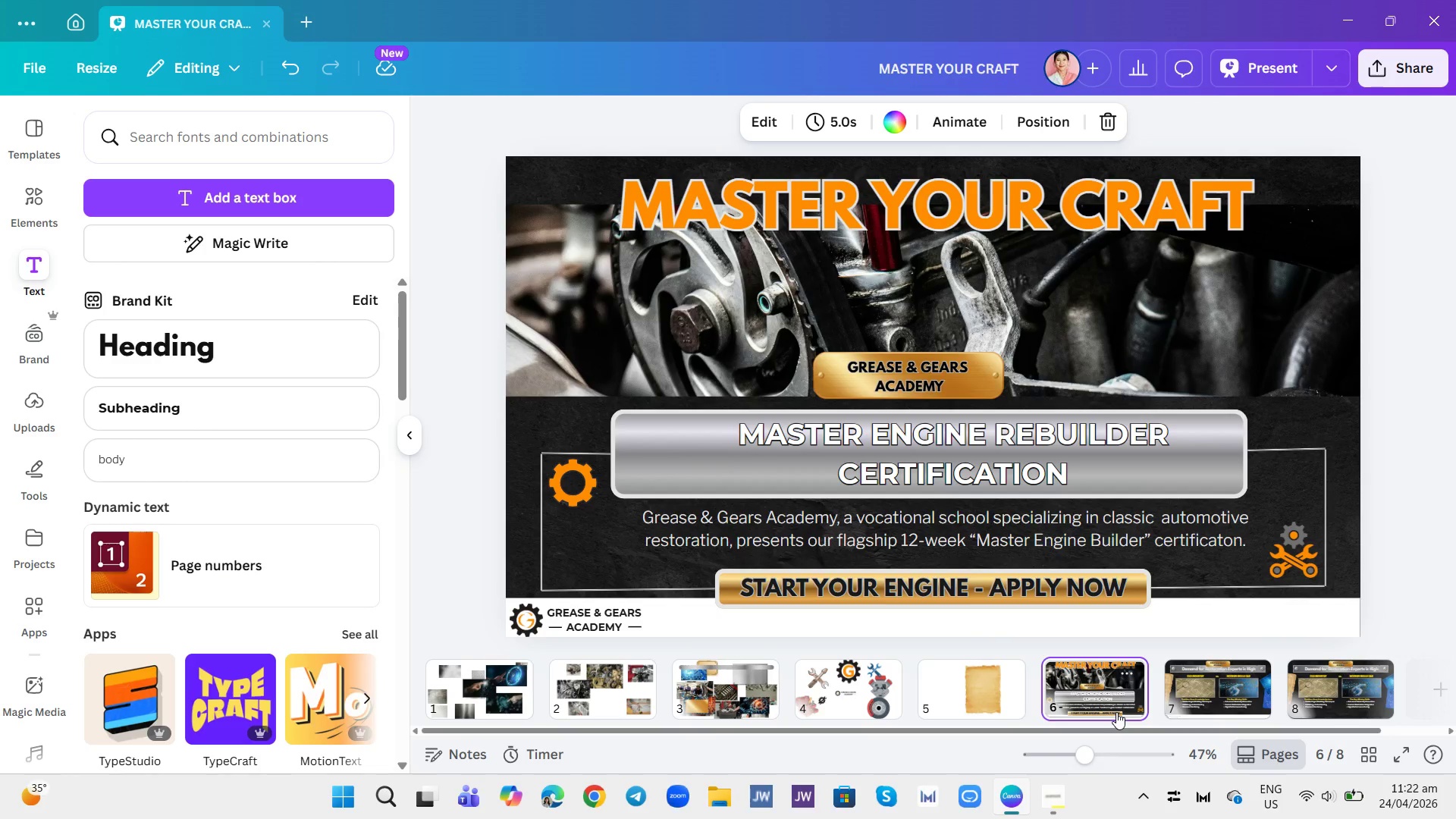 
left_click([1192, 682])
 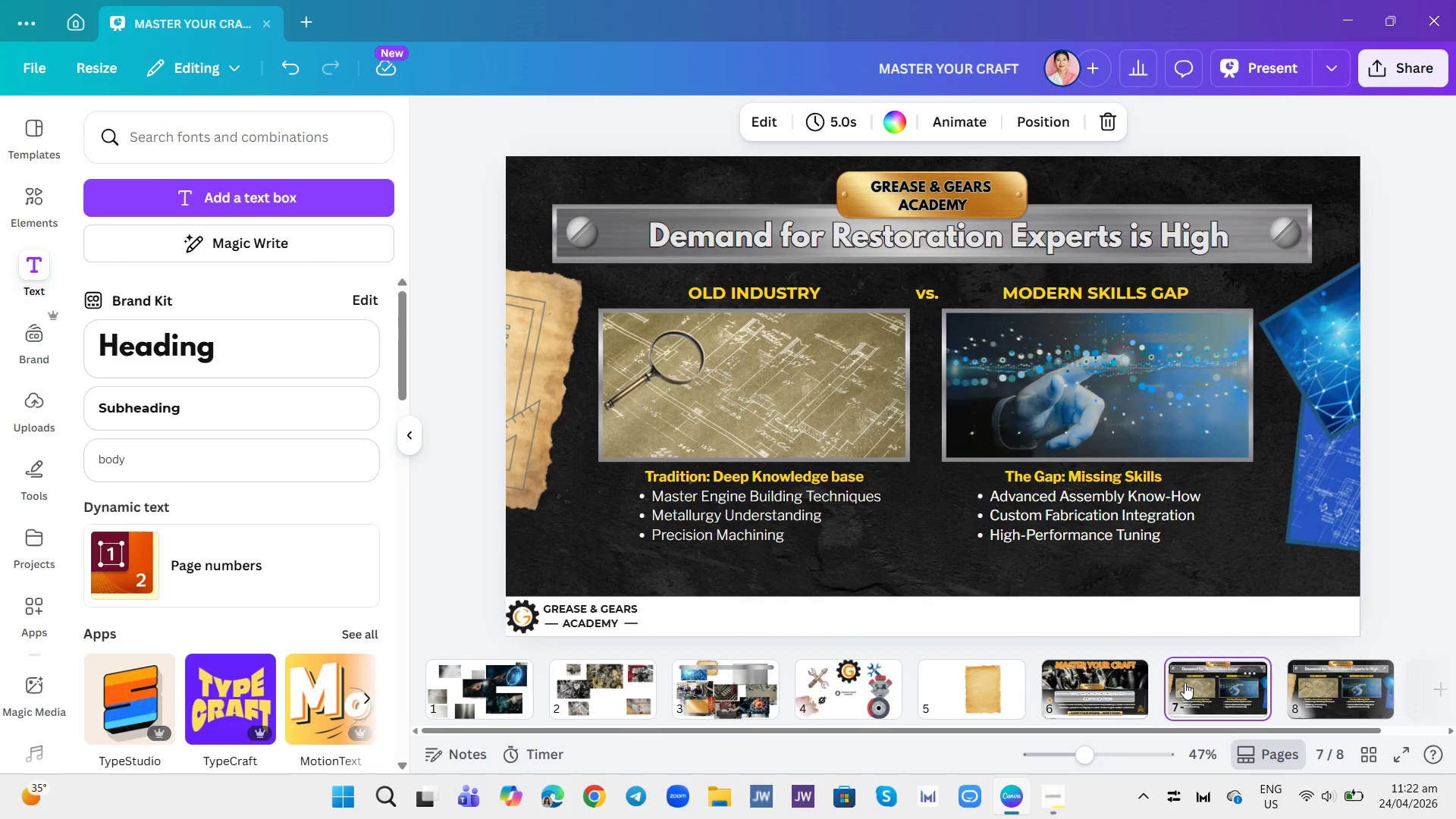 
left_click([1126, 699])
 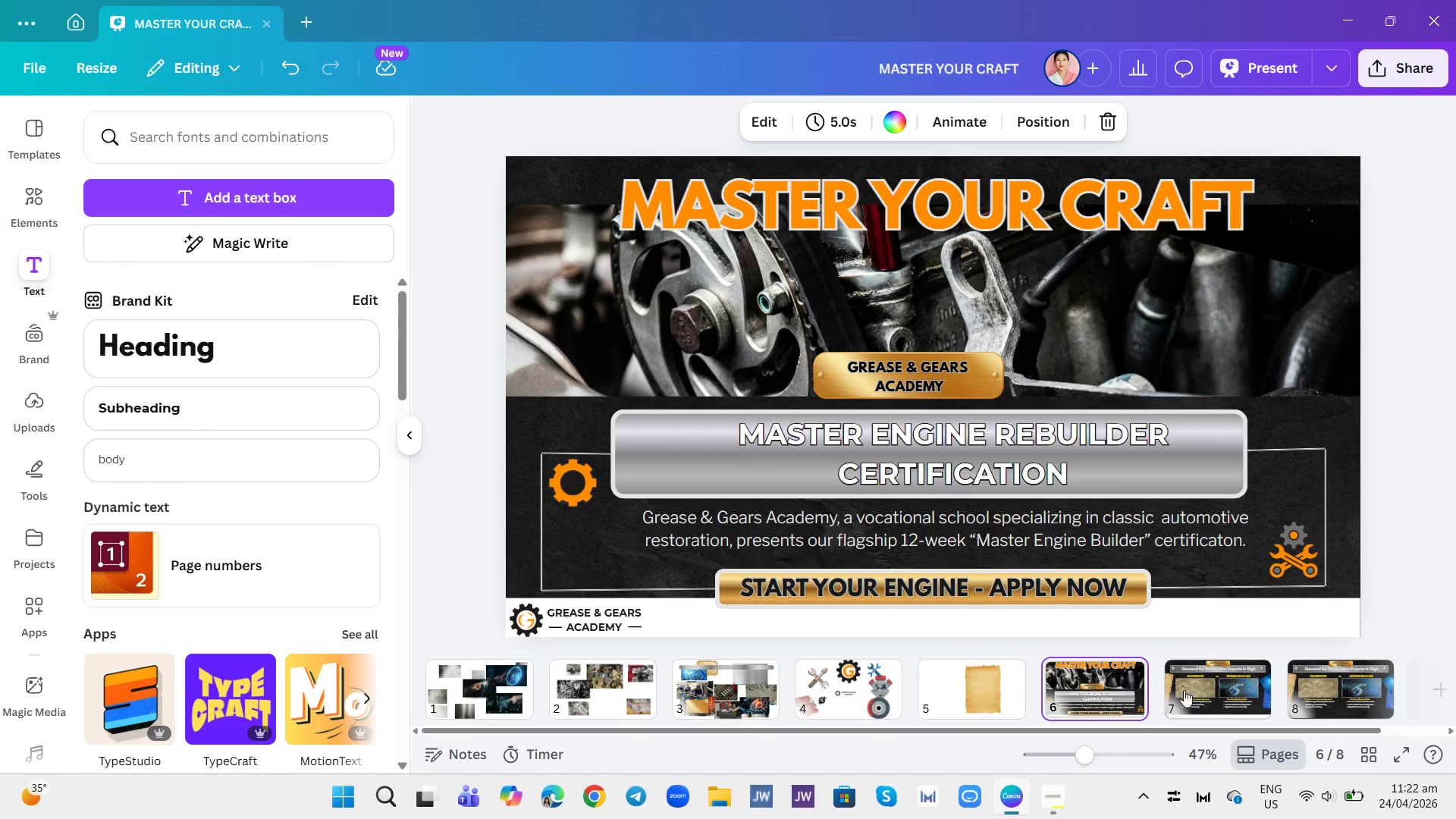 
left_click([1207, 692])
 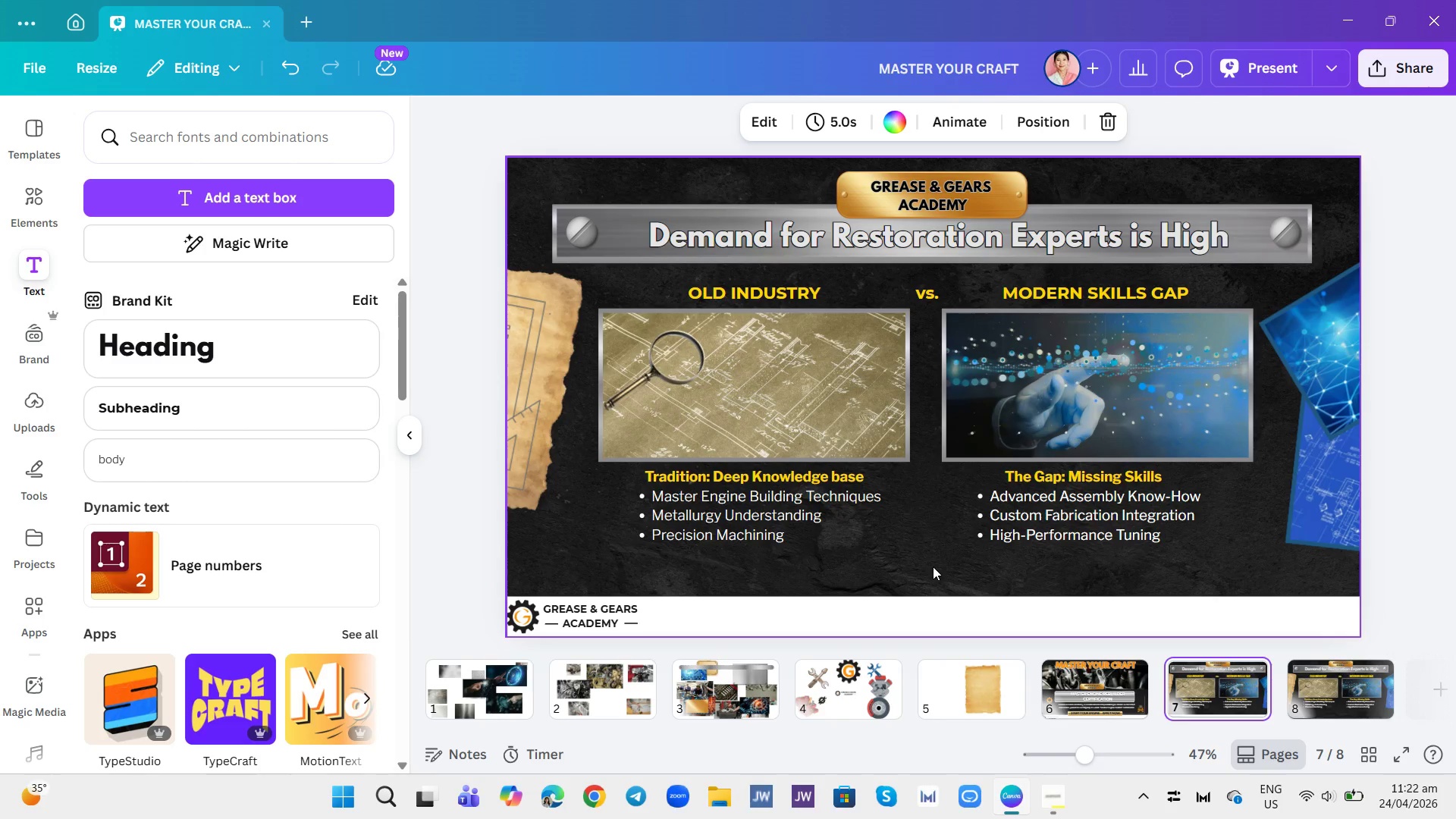 
wait(18.98)
 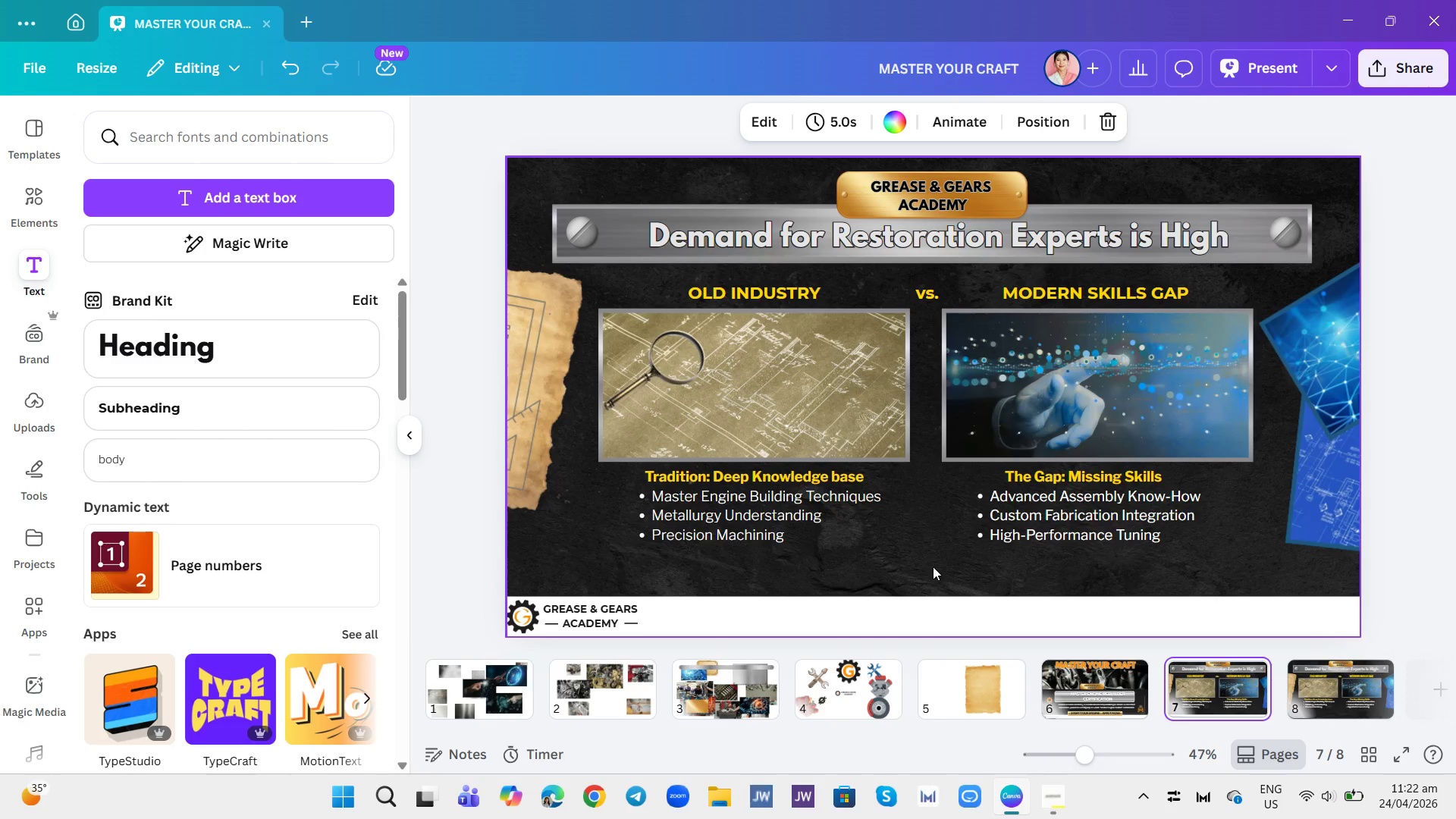 
left_click_drag(start_coordinate=[626, 277], to_coordinate=[1213, 537])
 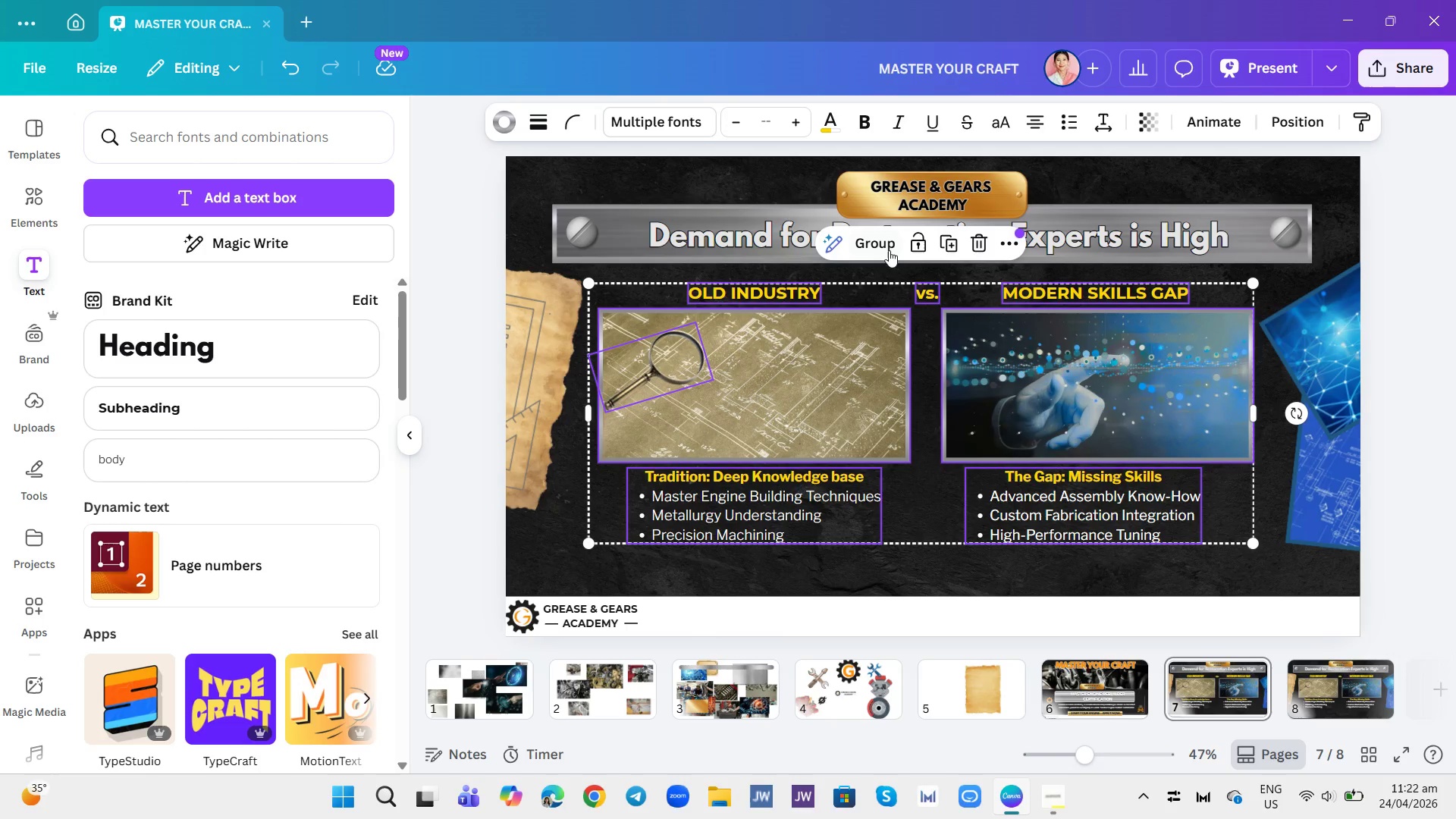 
left_click([885, 247])
 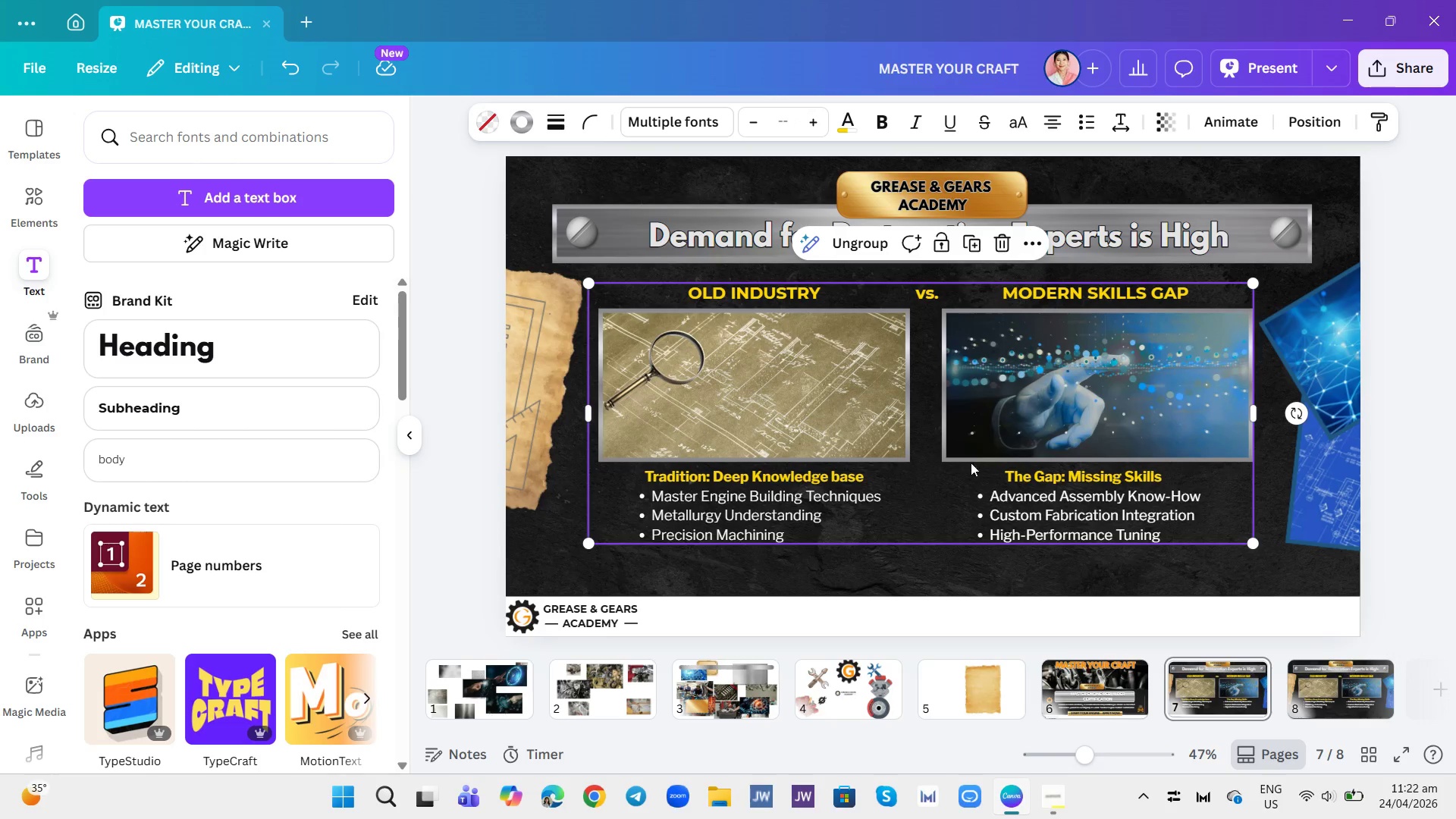 
left_click_drag(start_coordinate=[980, 496], to_coordinate=[979, 484])
 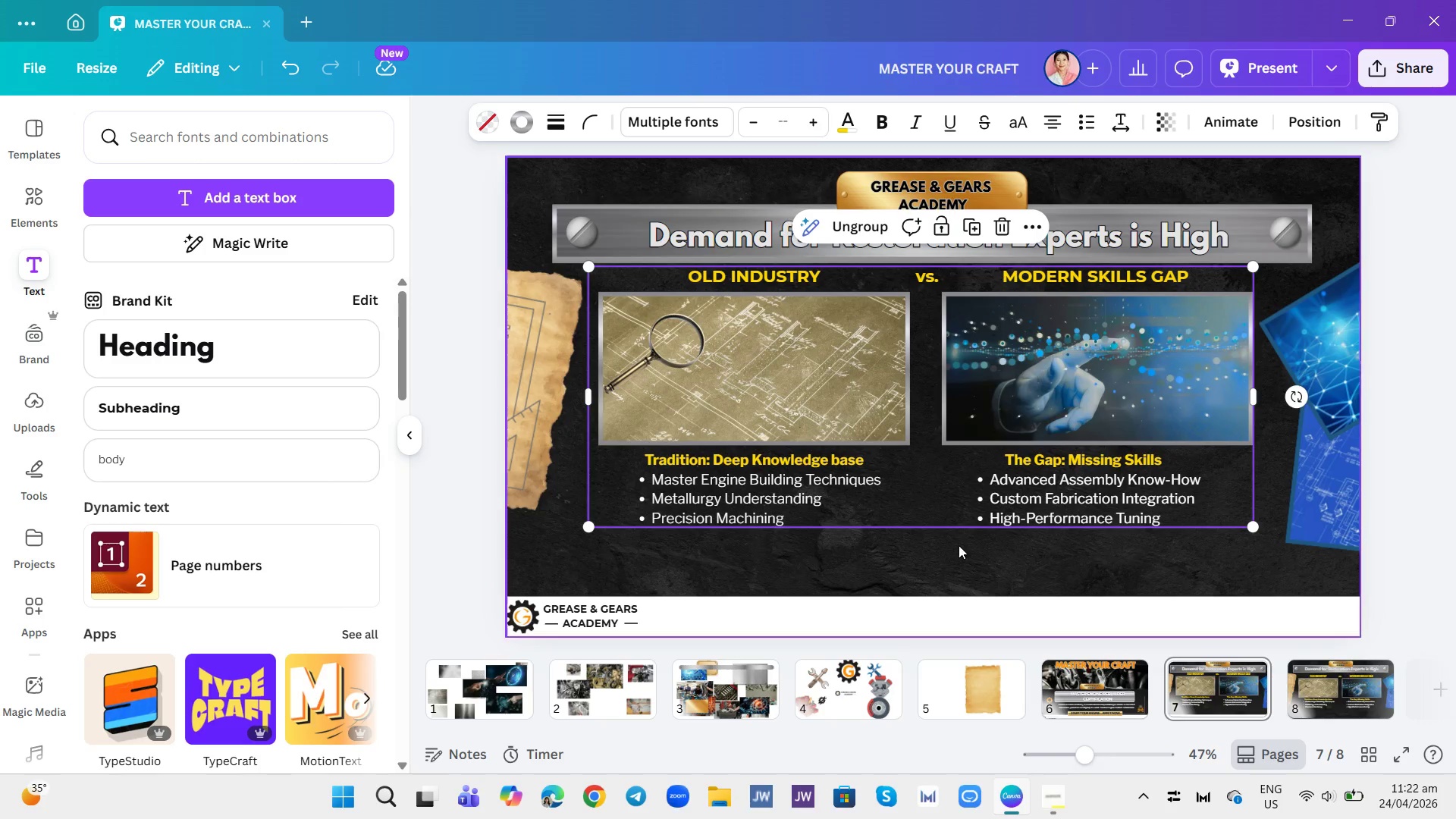 
left_click([953, 559])
 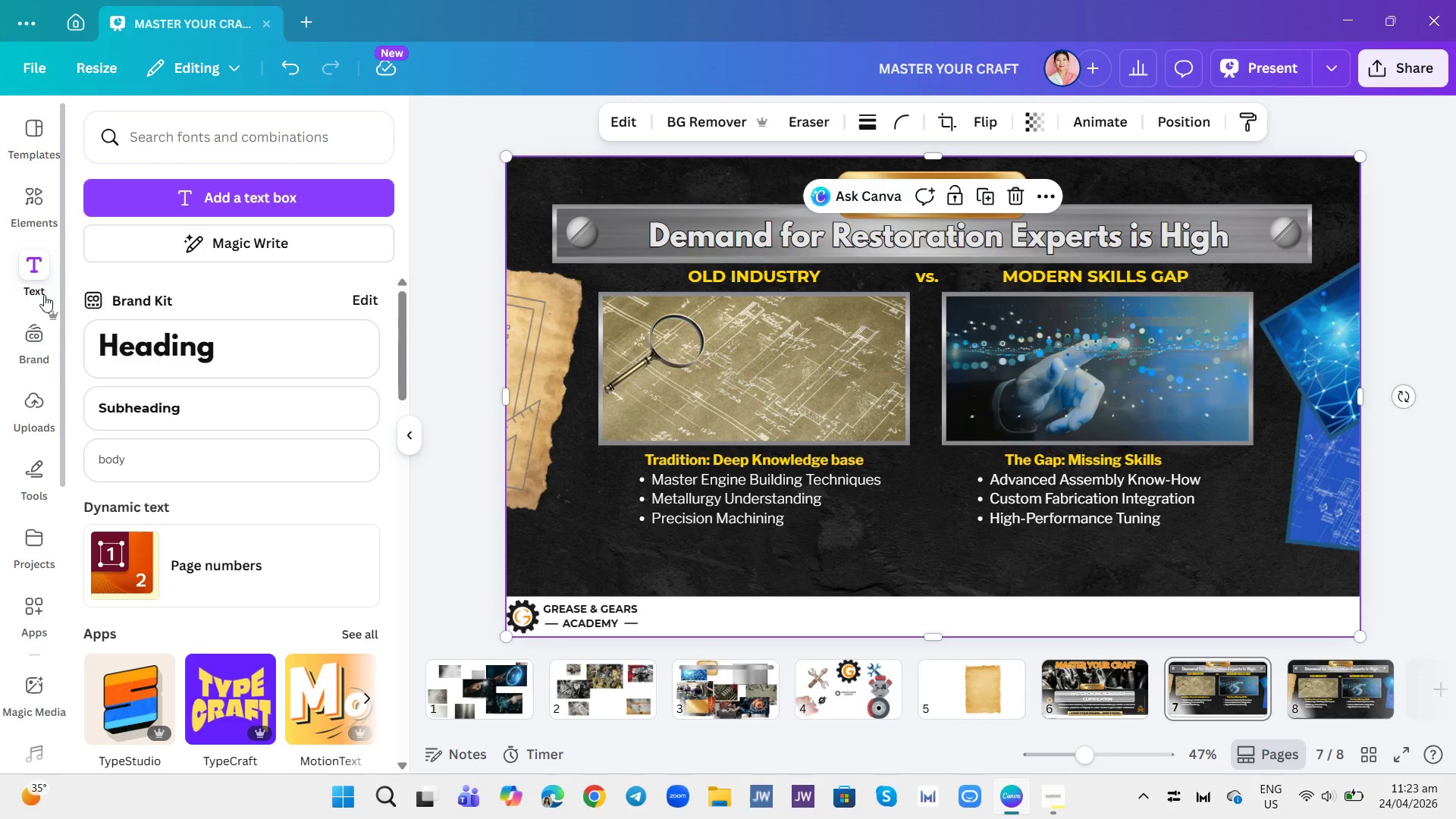 
wait(18.53)
 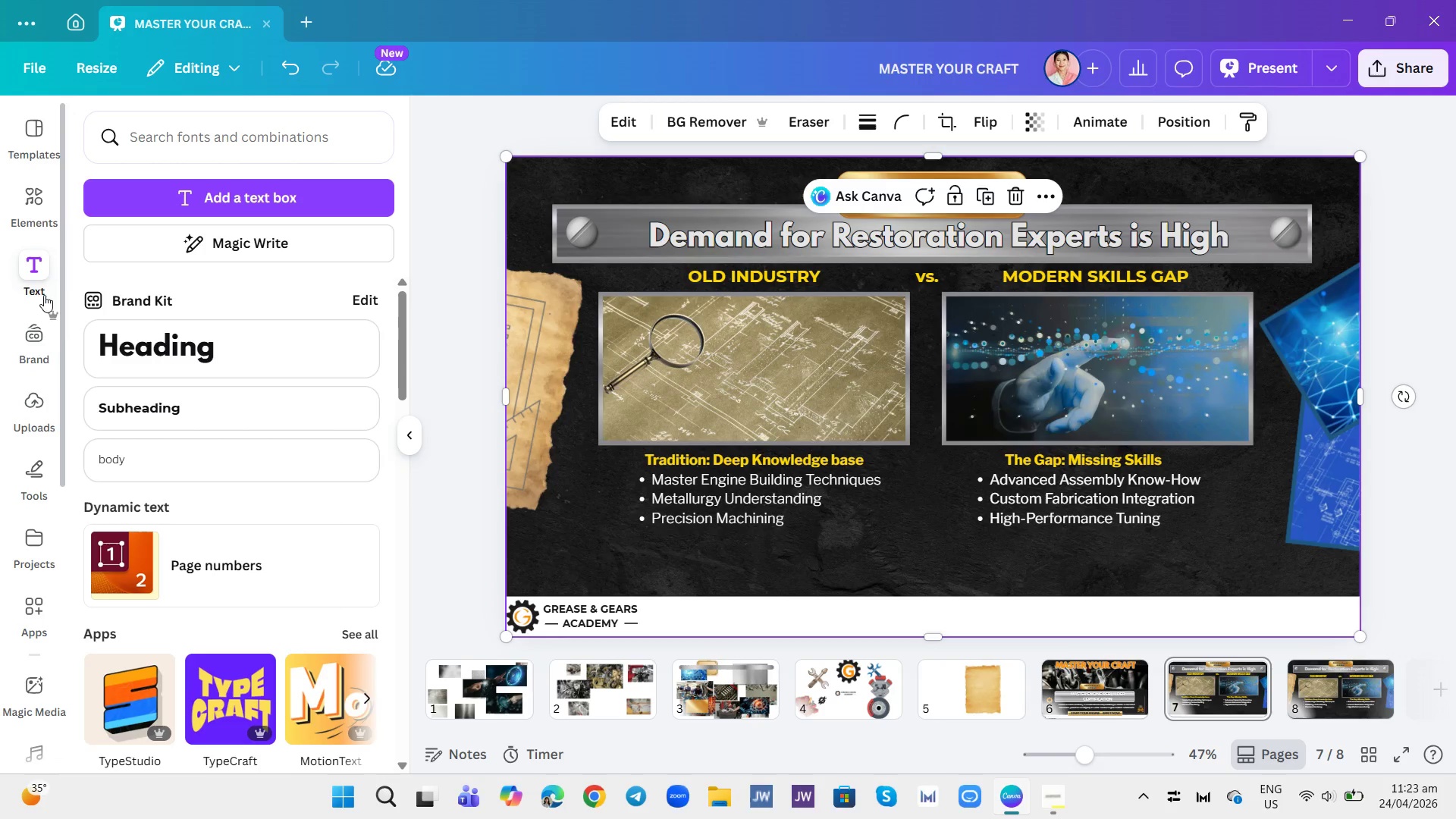 
mouse_move([438, 408])
 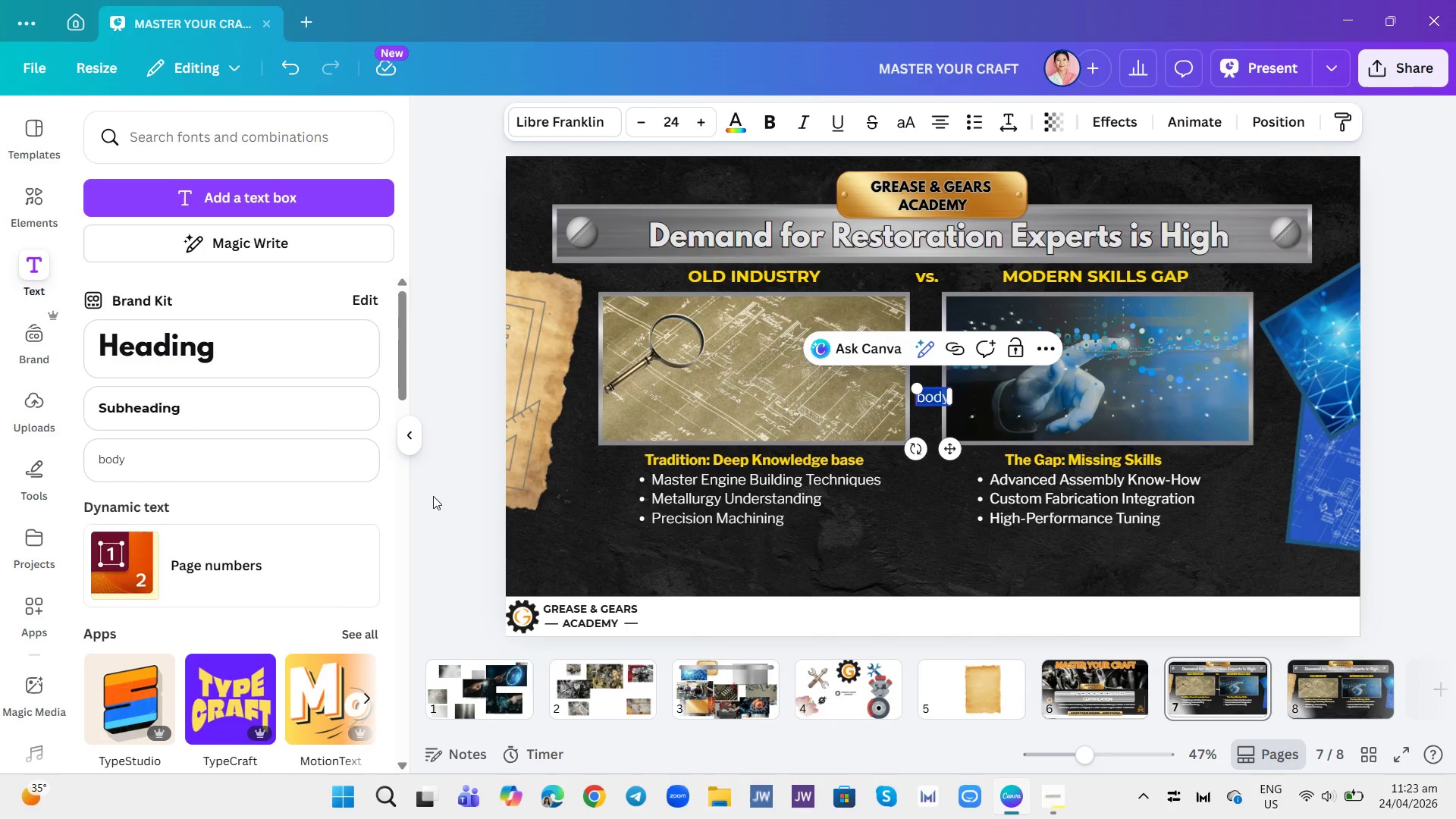 
type(Over 70% of classic )
 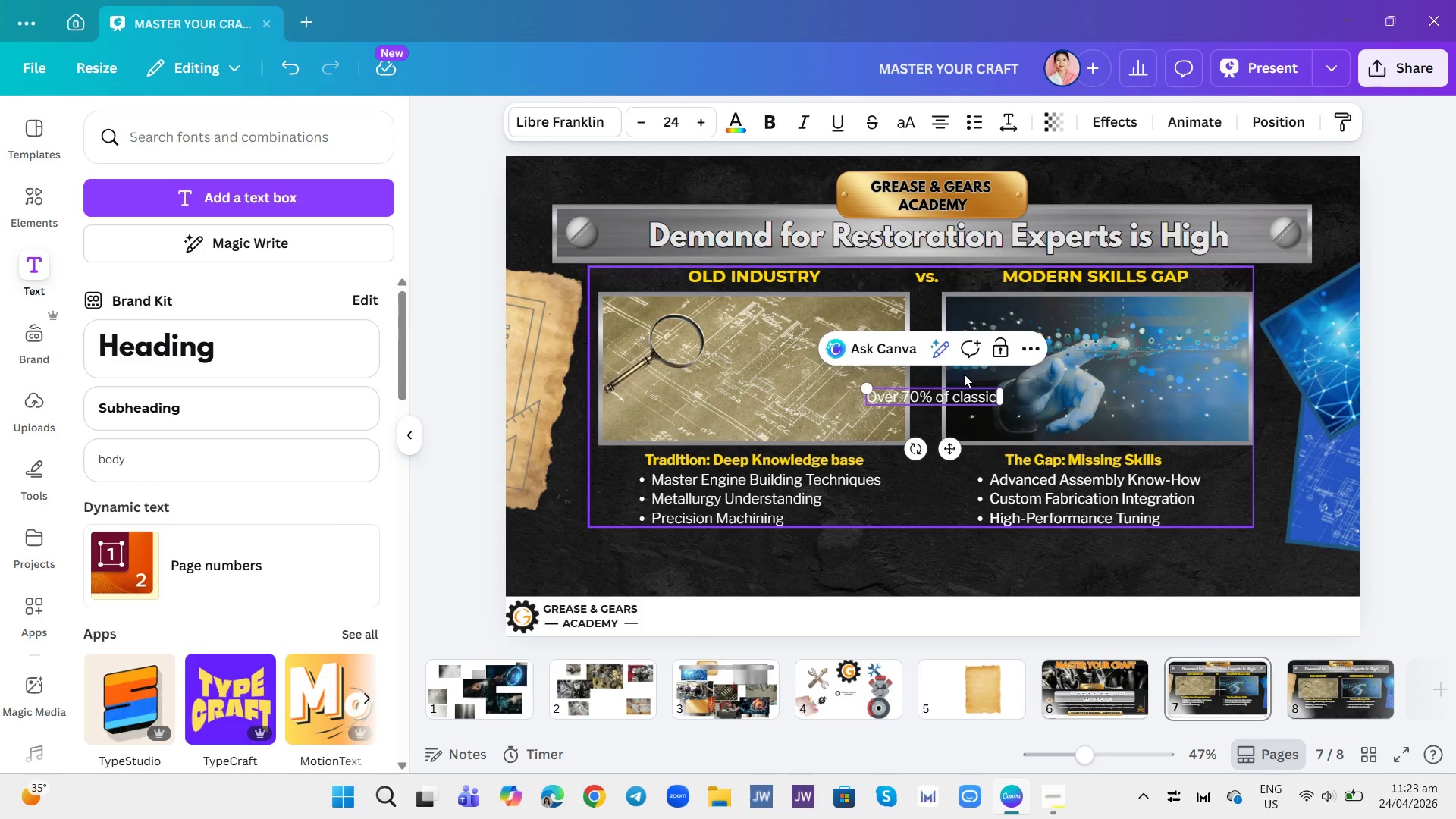 
wait(30.41)
 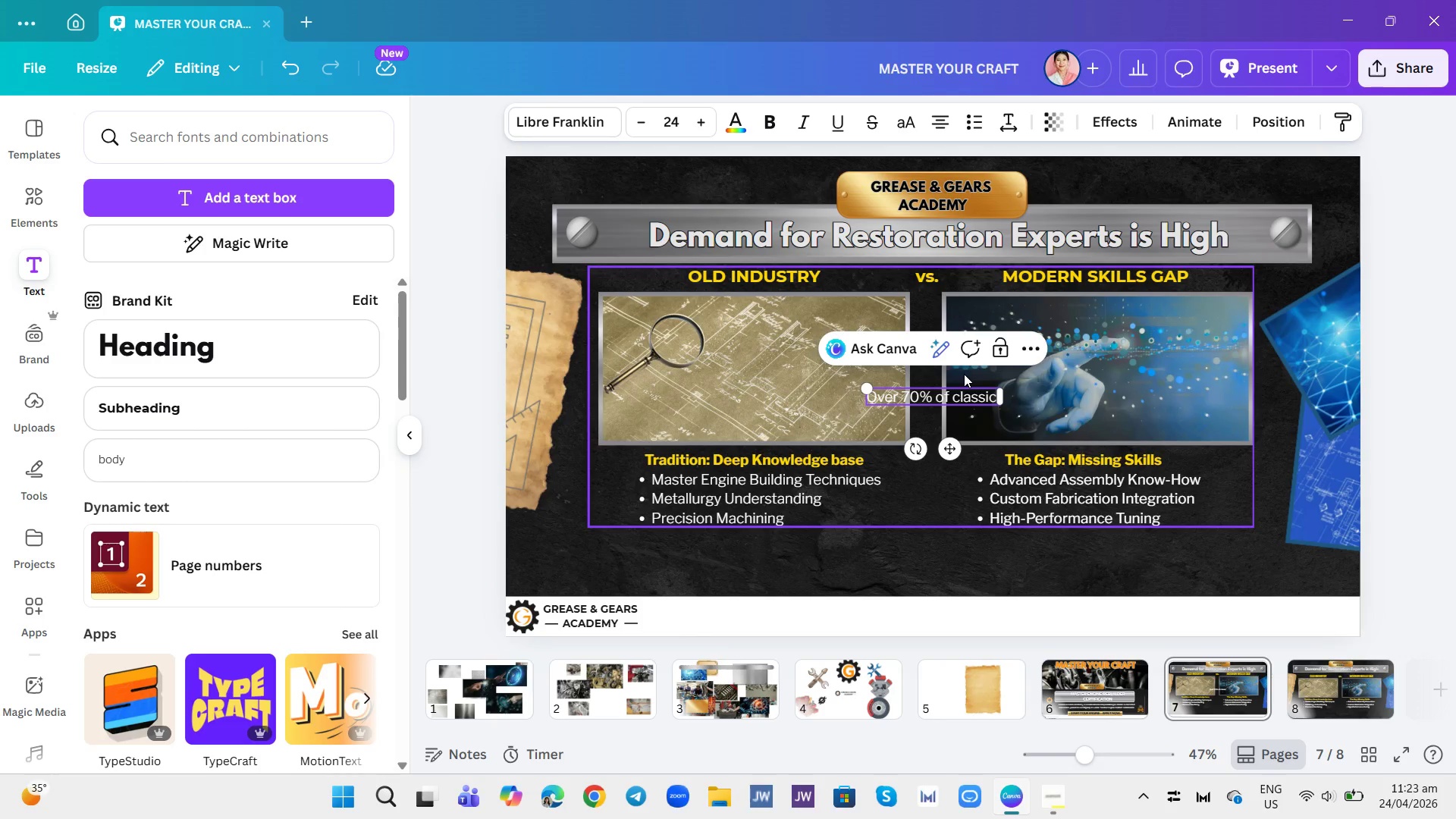 
left_click_drag(start_coordinate=[981, 400], to_coordinate=[1053, 400])
 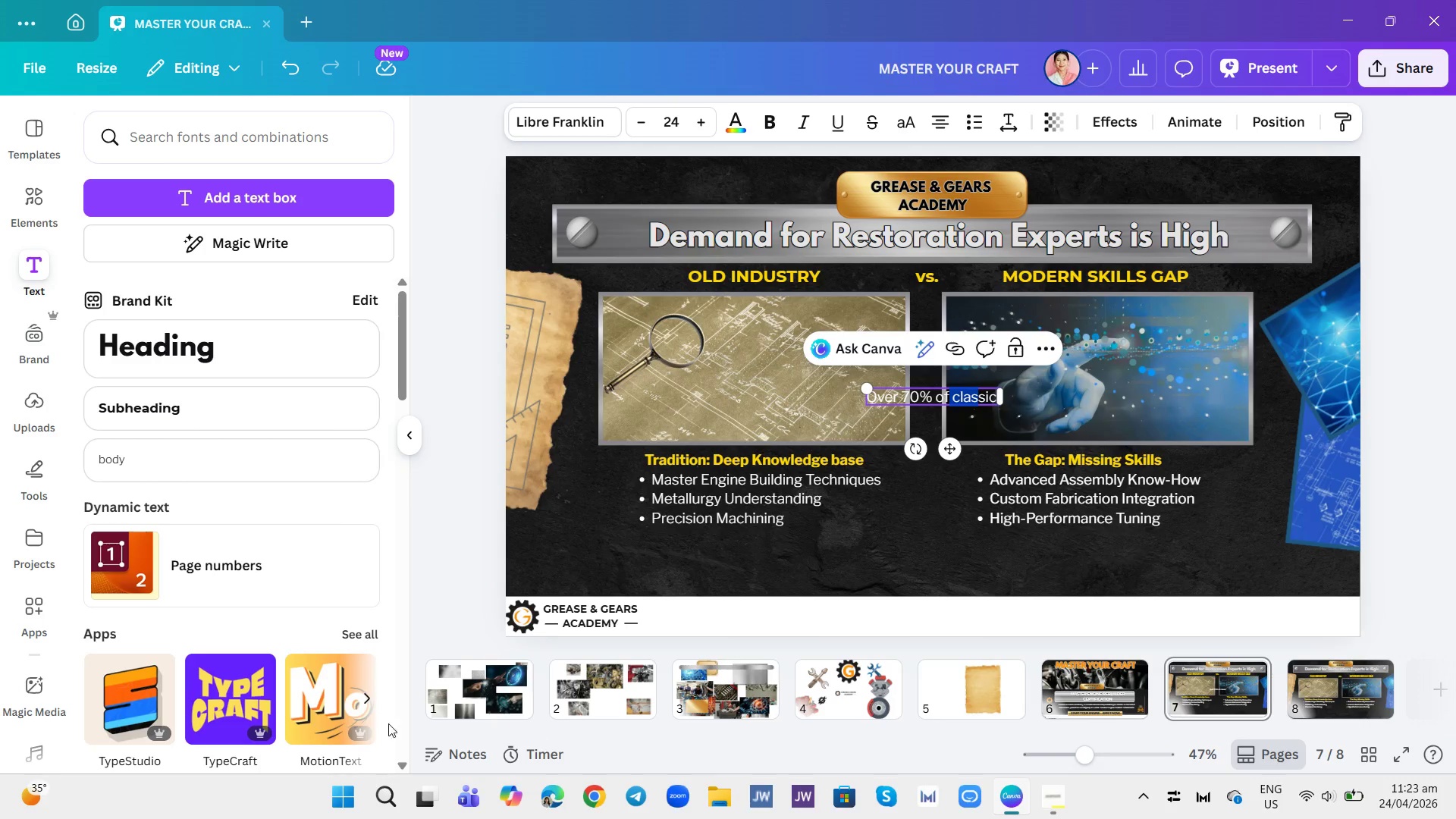 
wait(9.06)
 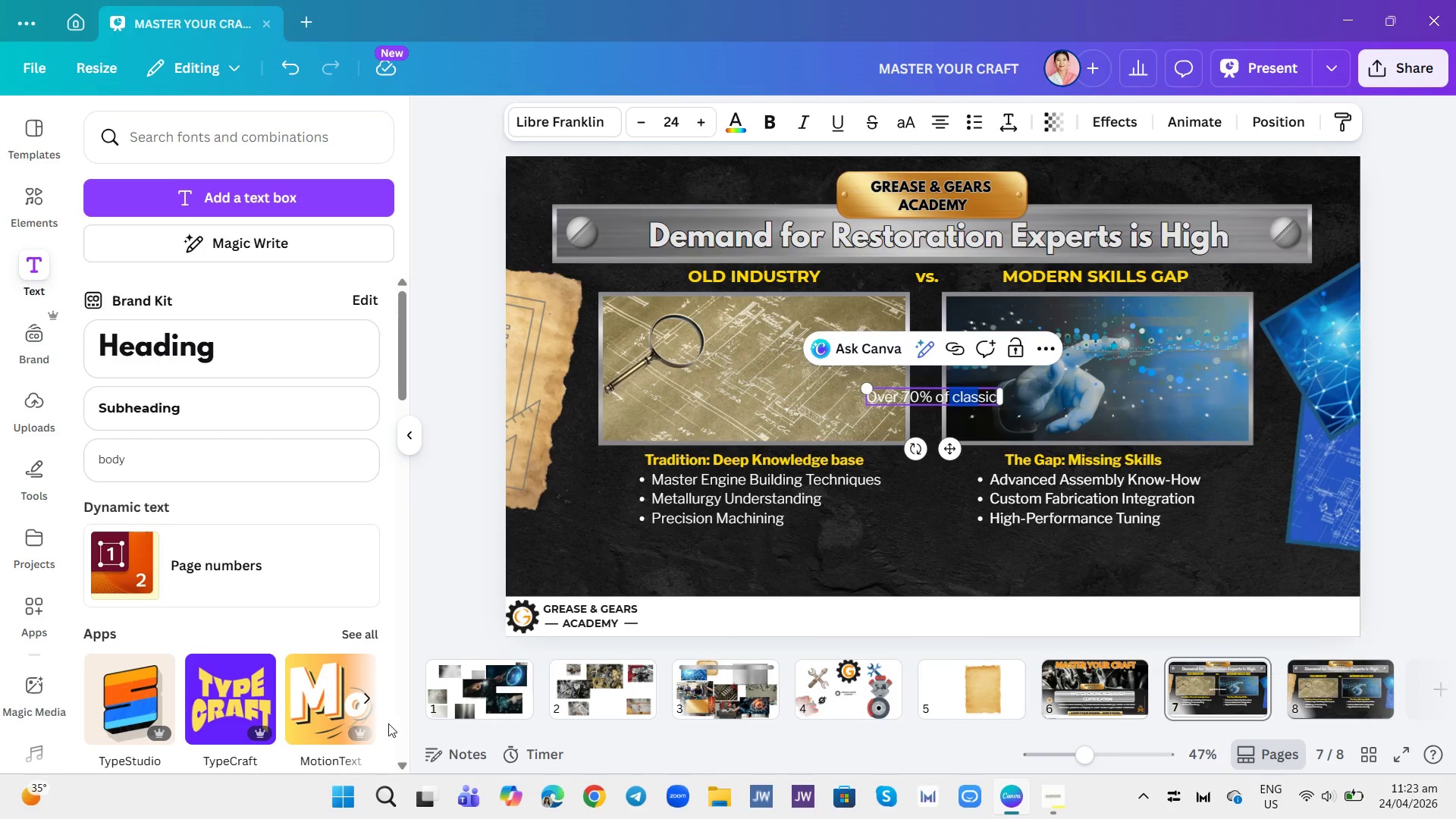 
left_click([985, 396])
 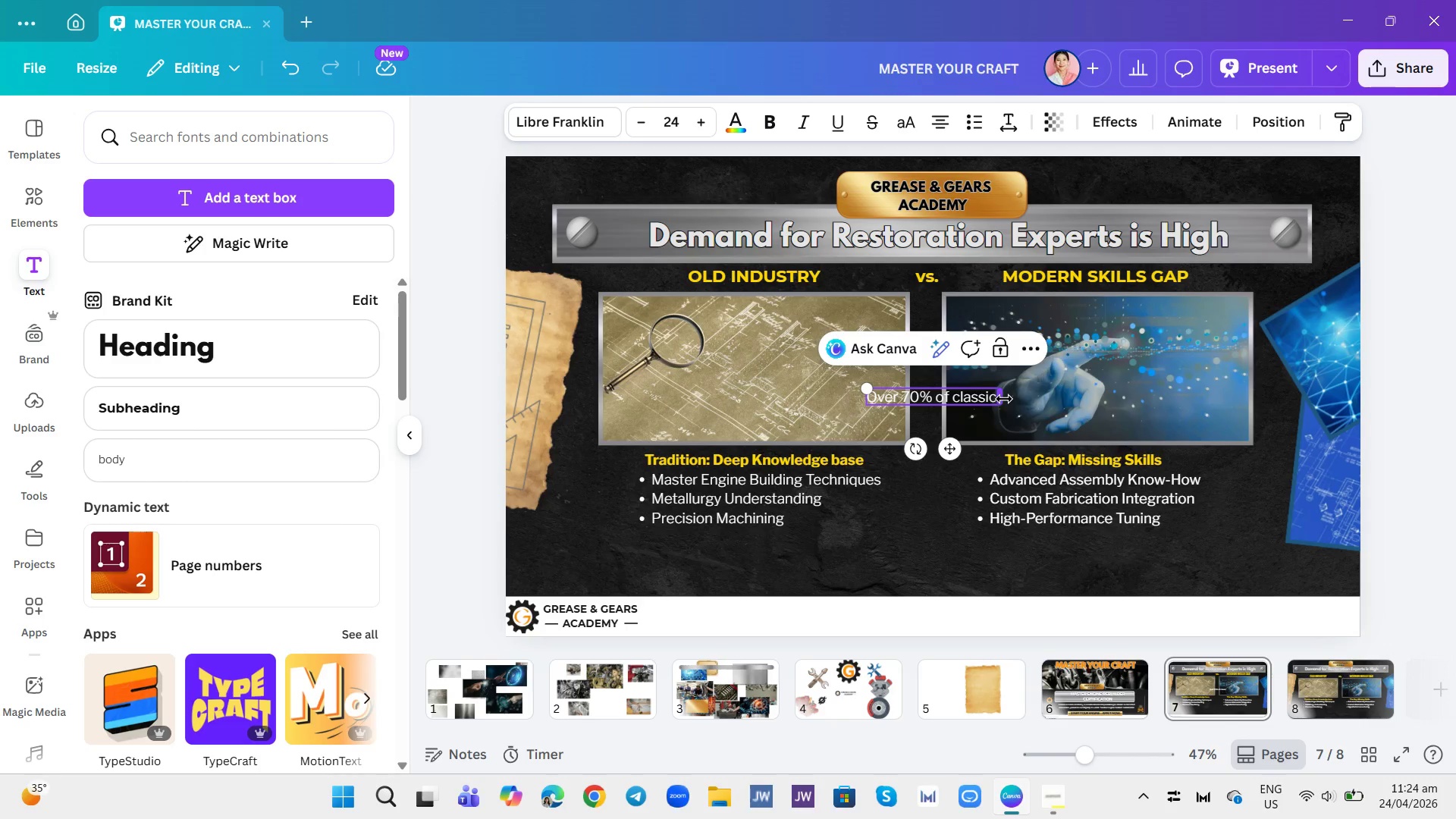 
key(ArrowRight)
 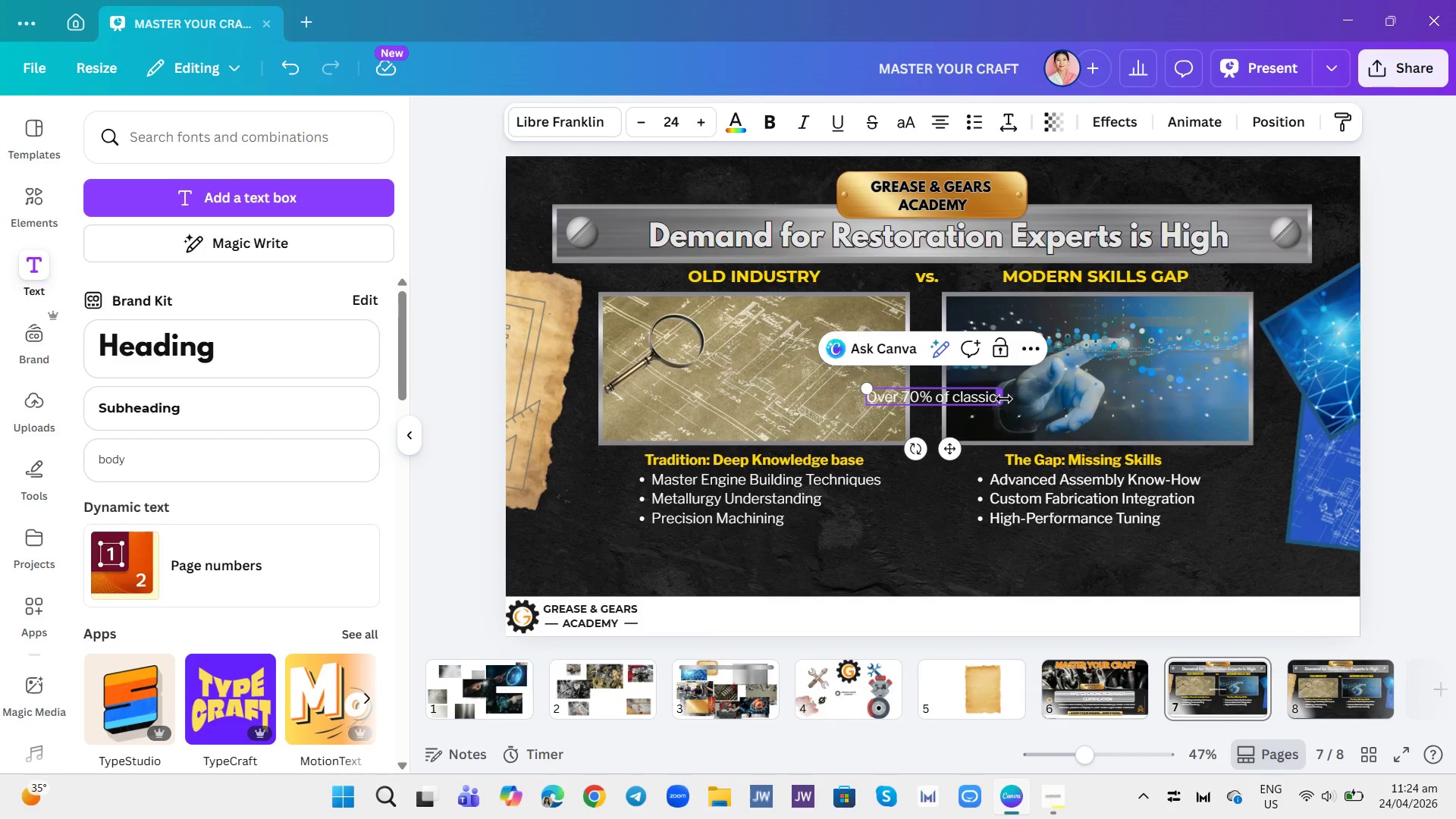 
key(ArrowRight)
 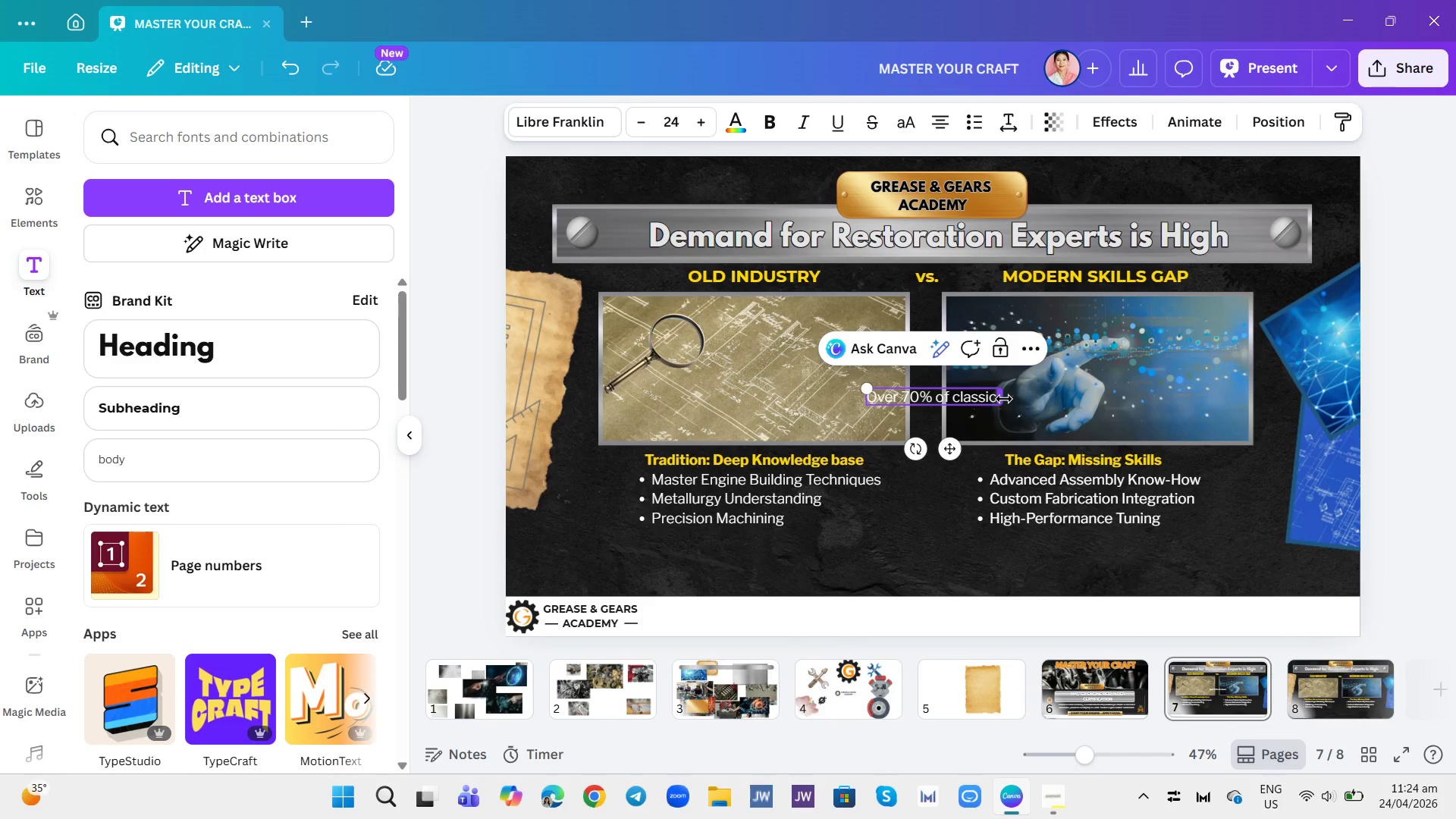 
type( restoration shops report difficulty )
 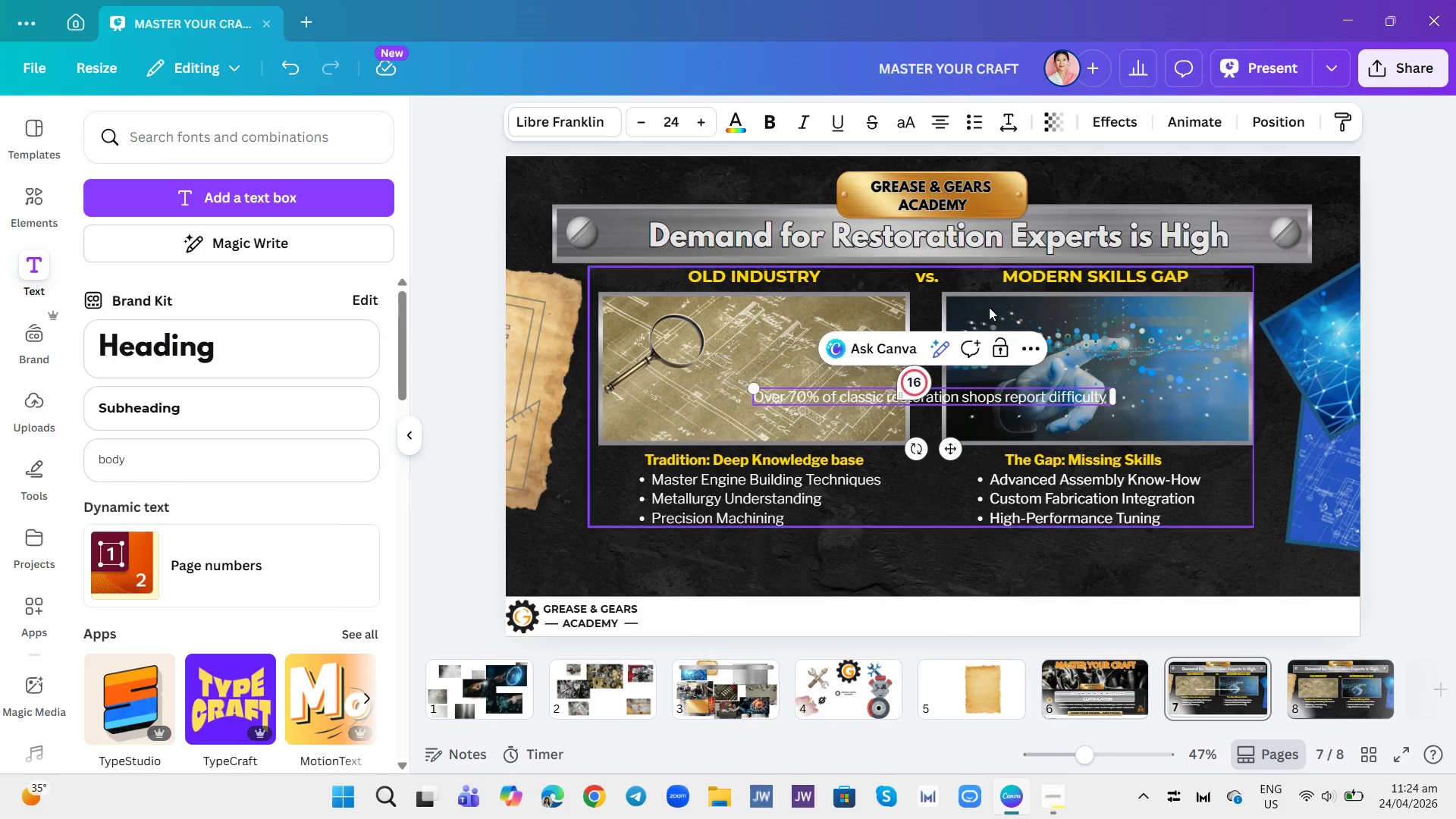 
type(finding qualified technicians.)
 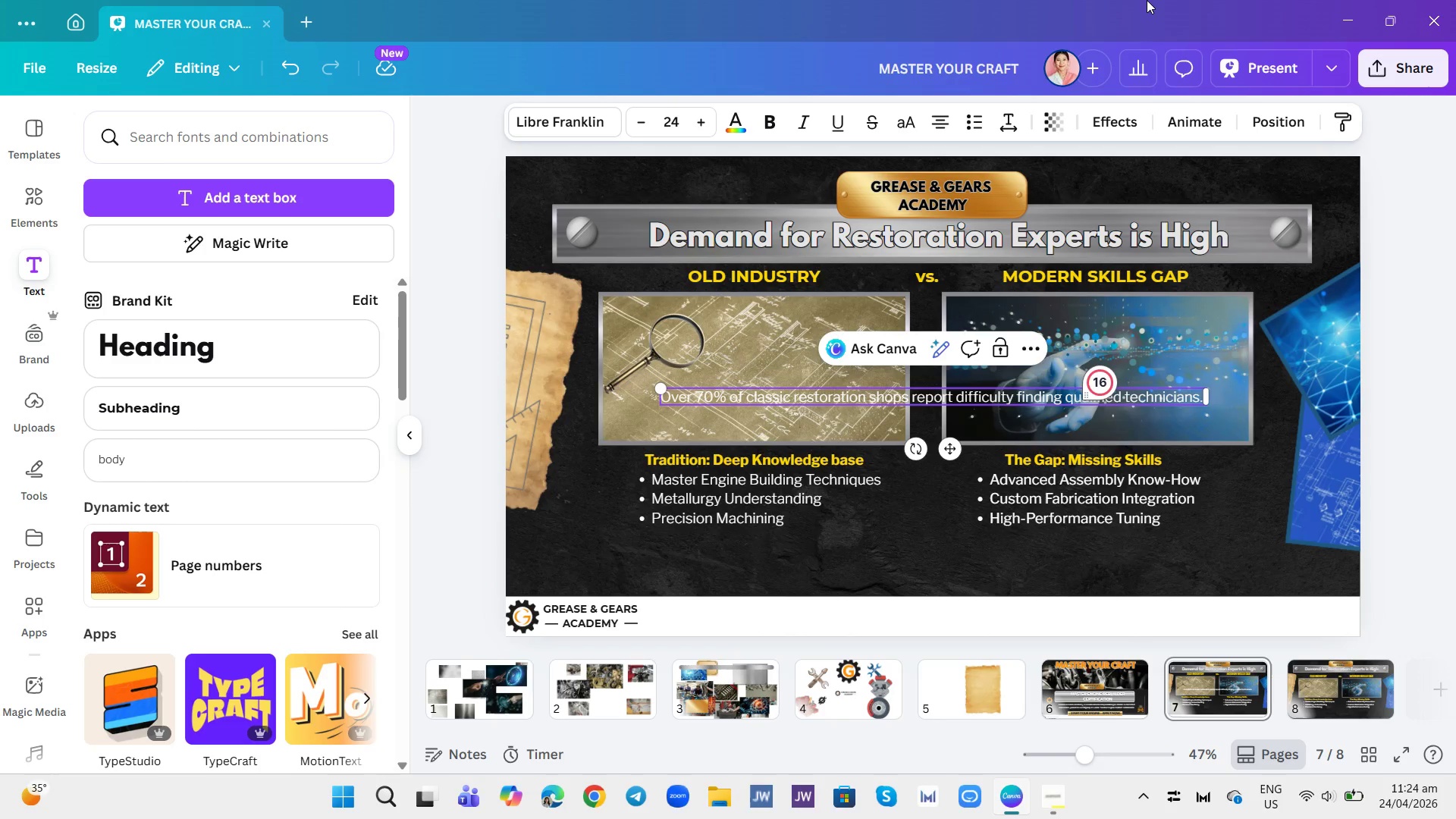 
wait(5.2)
 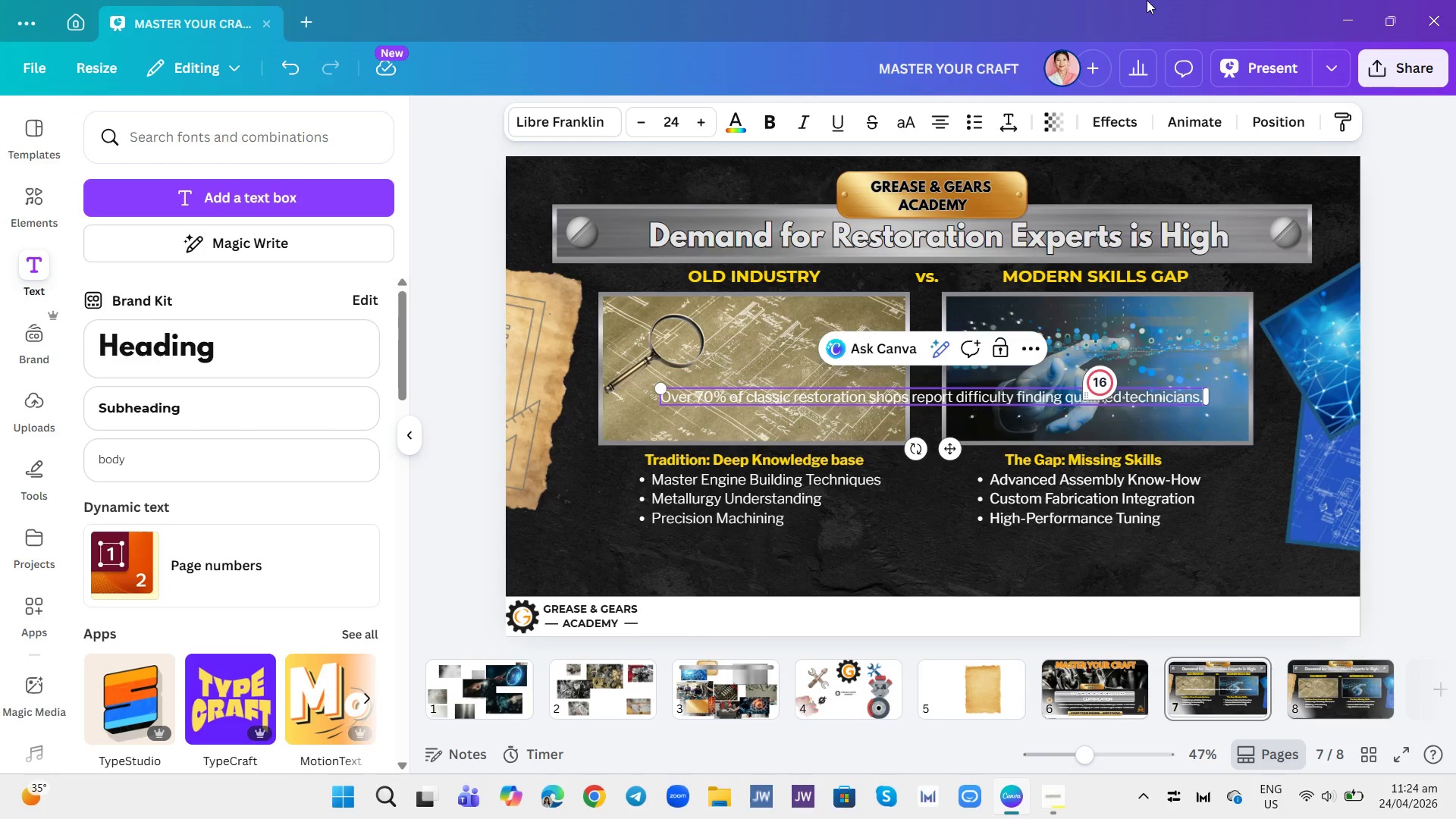 
key(Enter)
 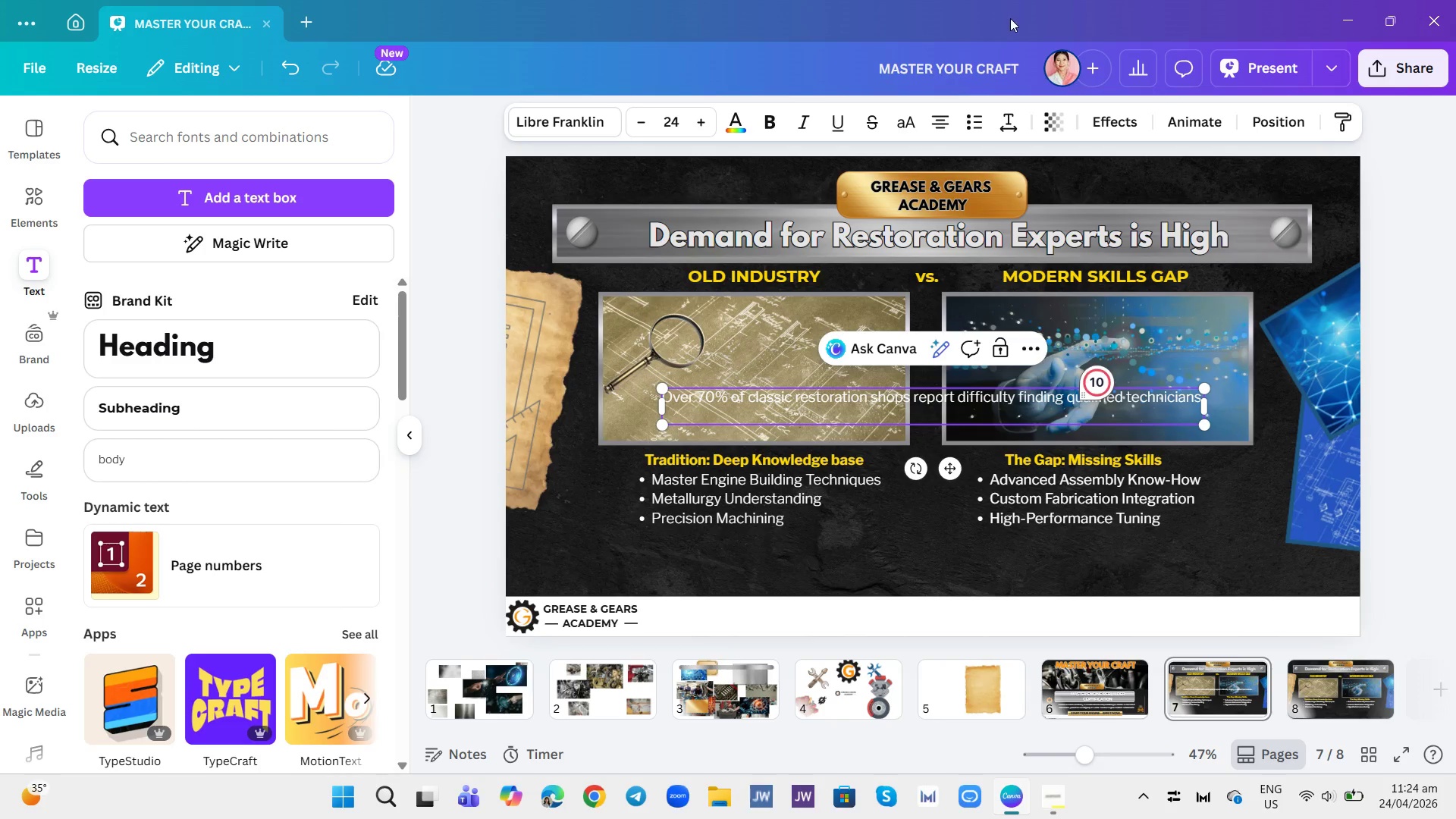 
wait(5.66)
 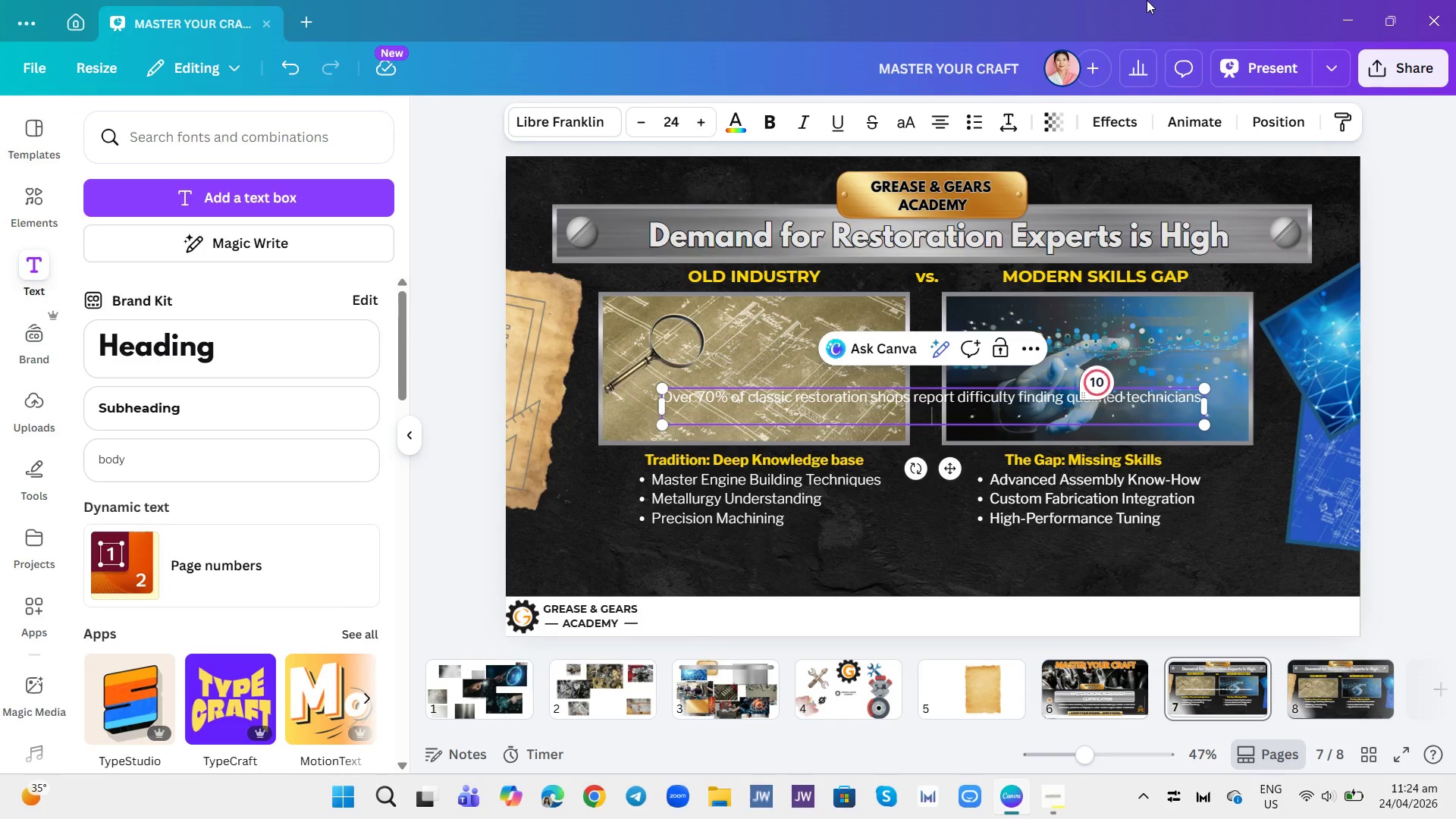 
left_click([1260, 495])
 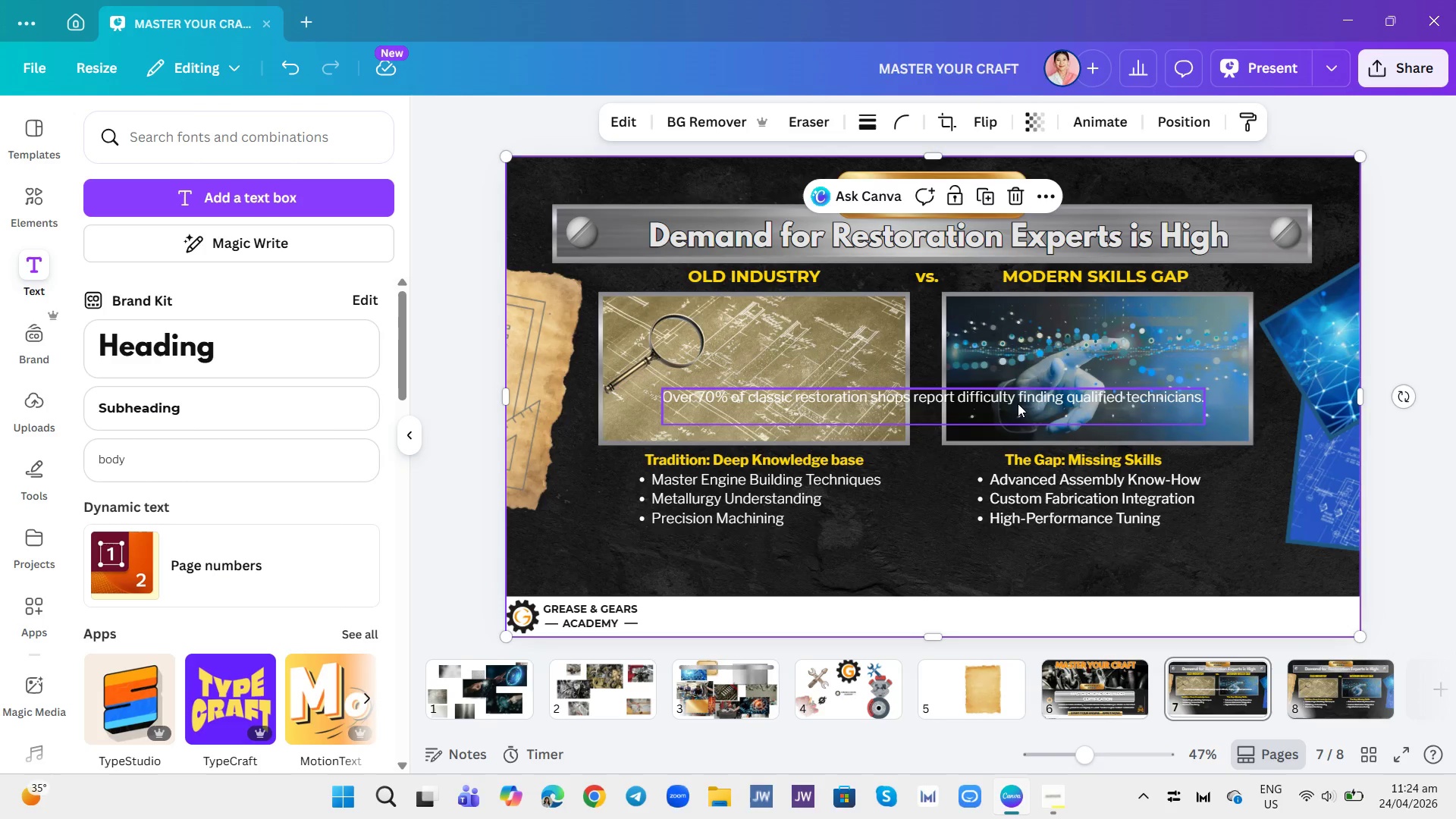 
left_click([1018, 403])
 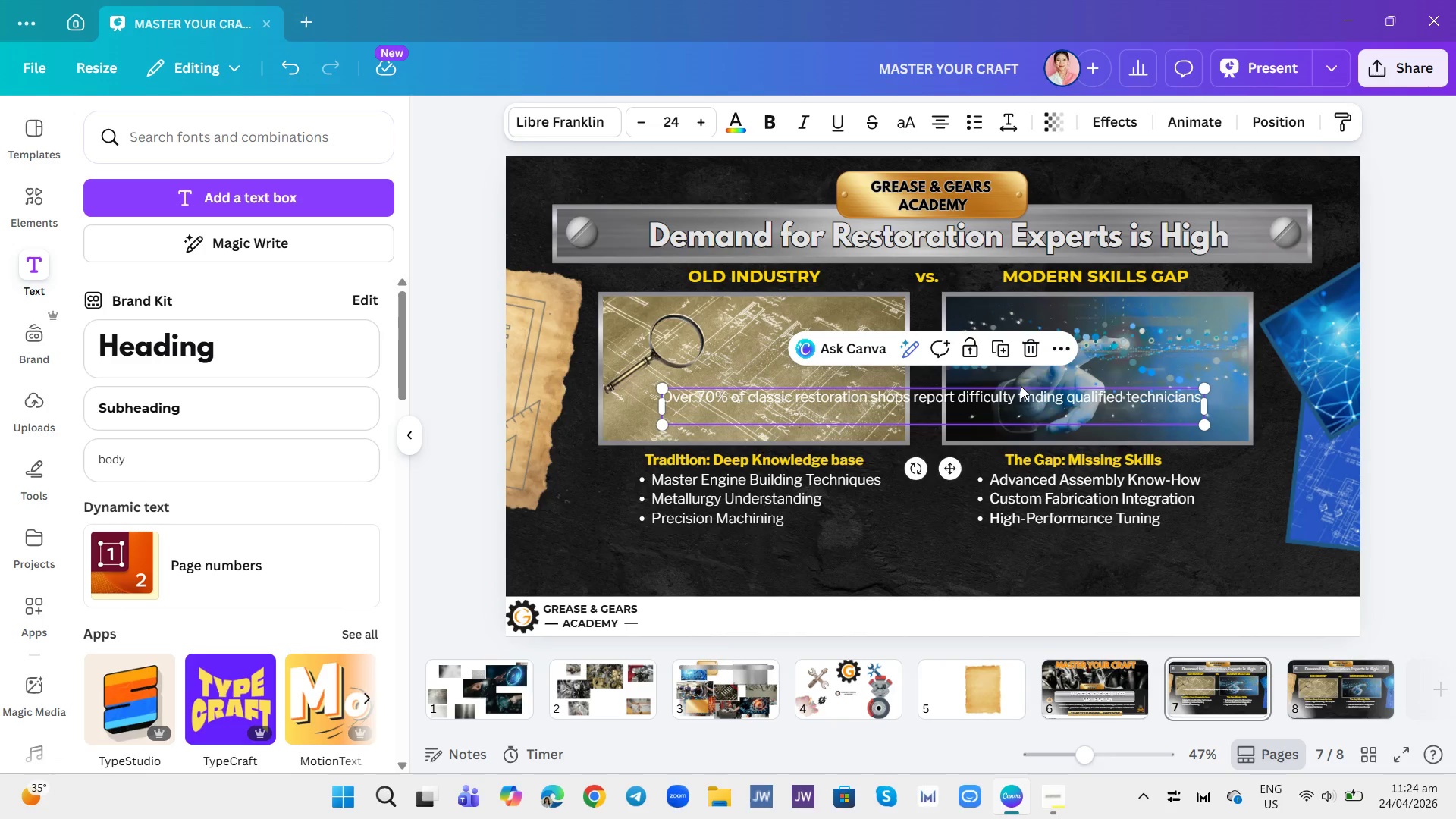 
left_click_drag(start_coordinate=[1021, 386], to_coordinate=[1025, 438])
 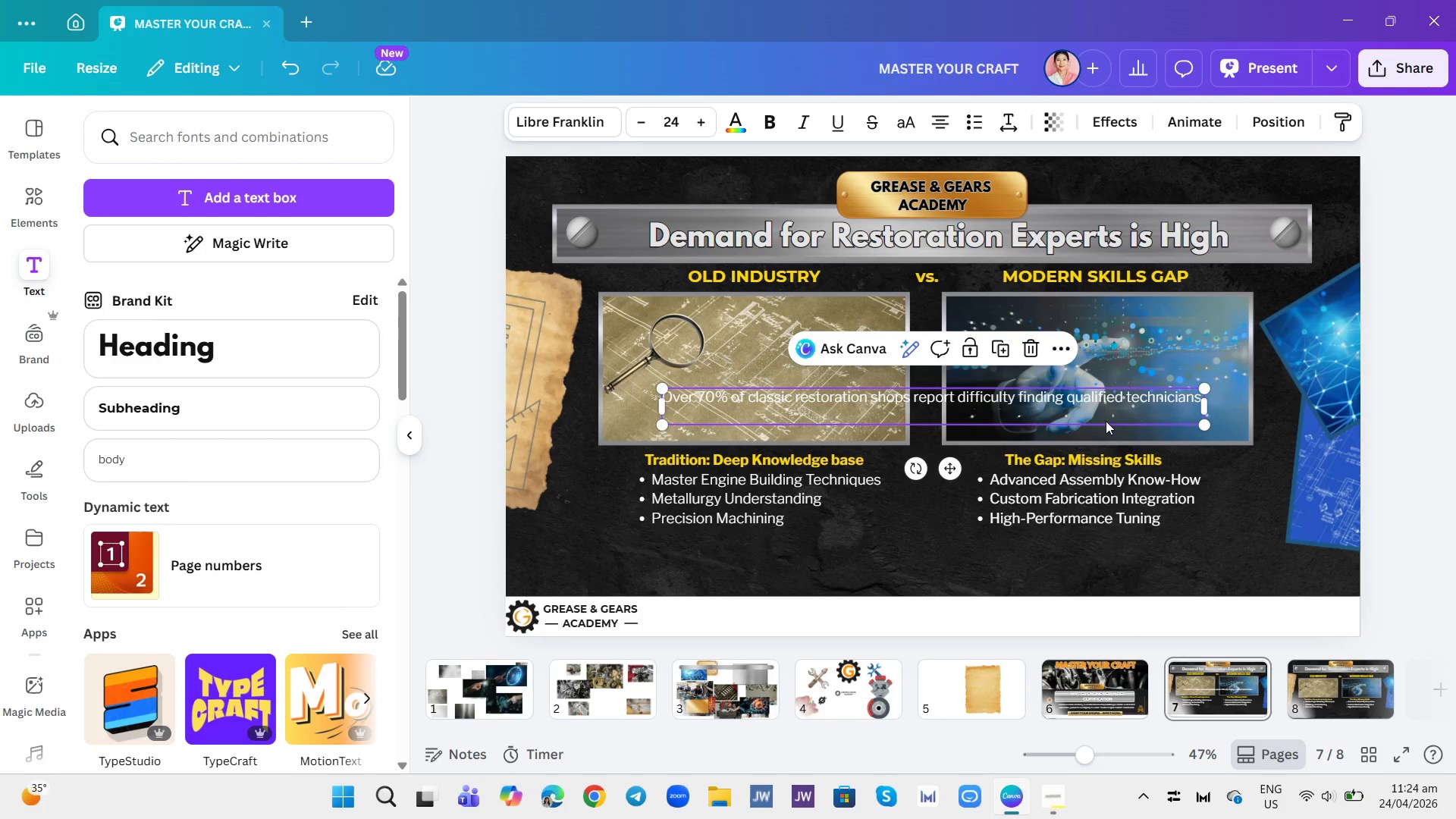 
left_click([1105, 410])
 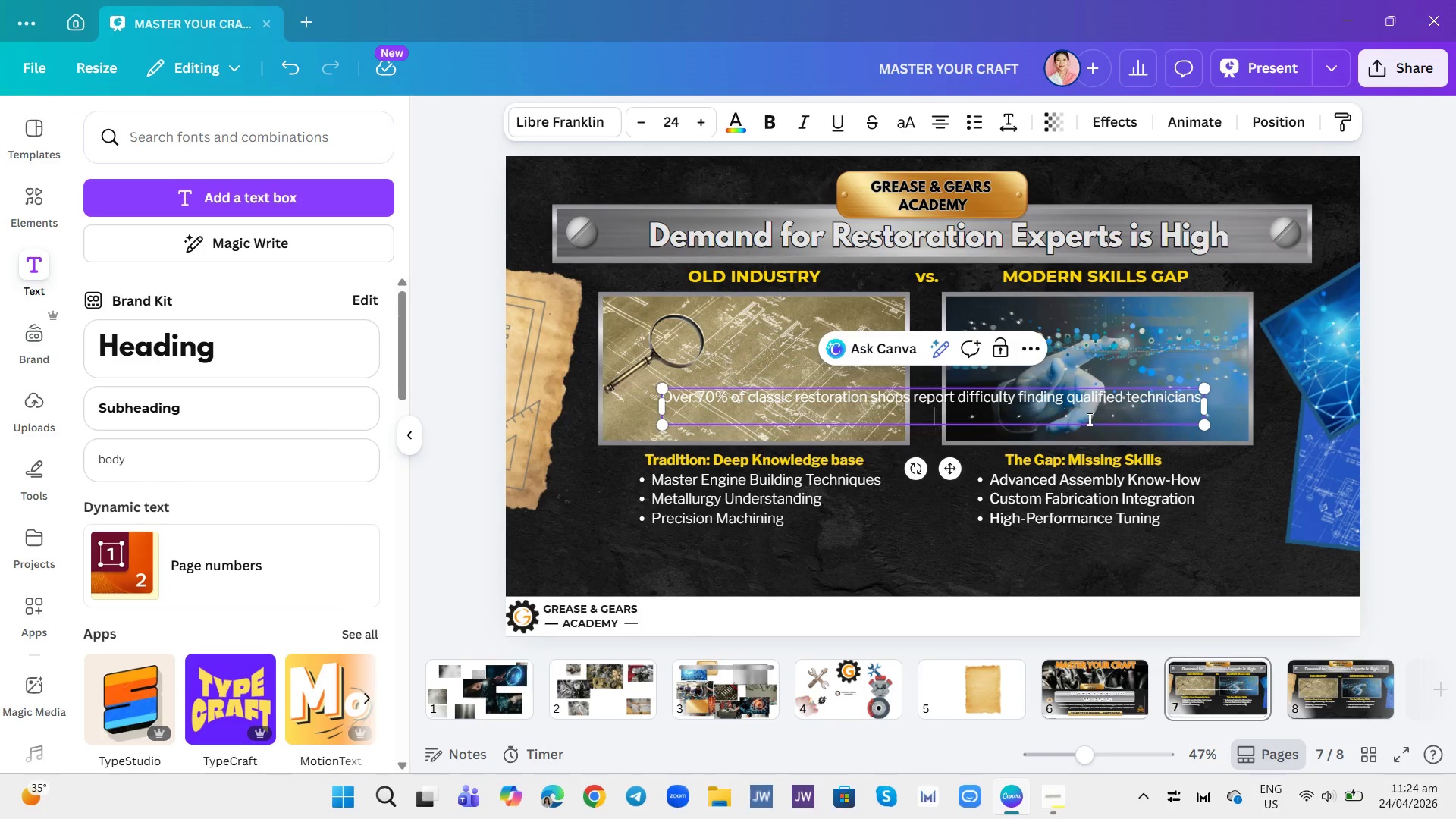 
left_click([1088, 419])
 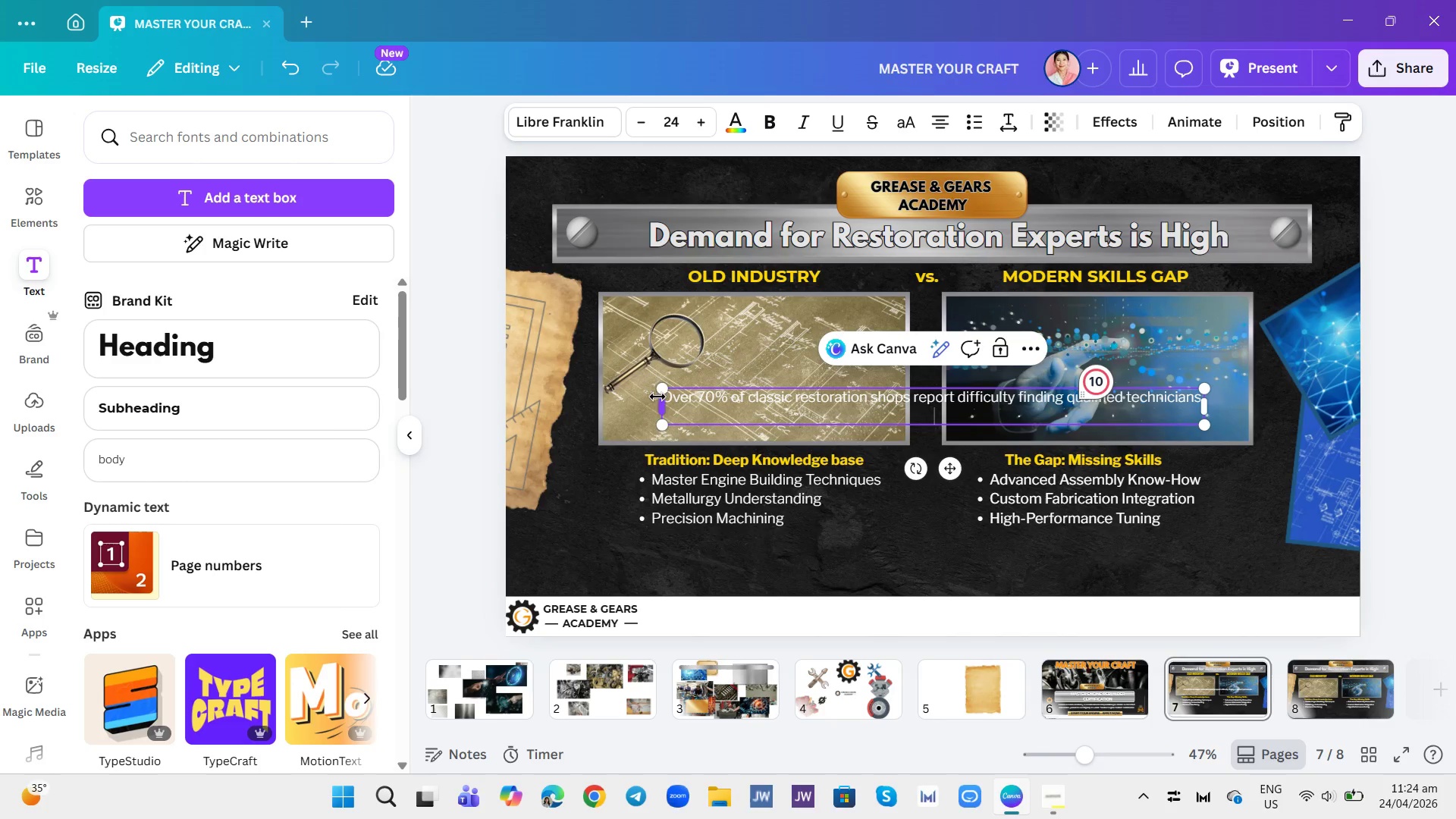 
left_click([672, 396])
 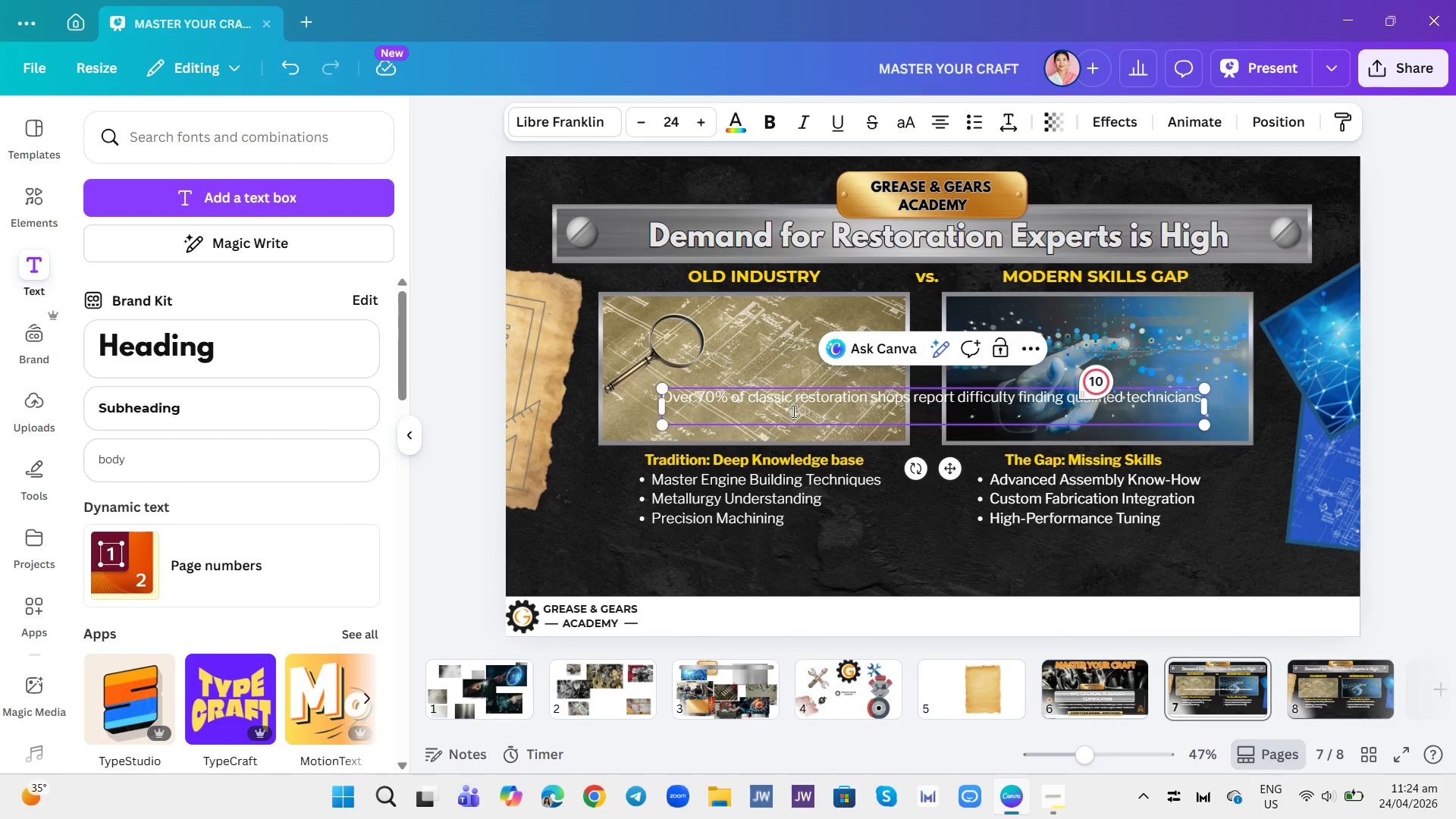 
key(ArrowLeft)
 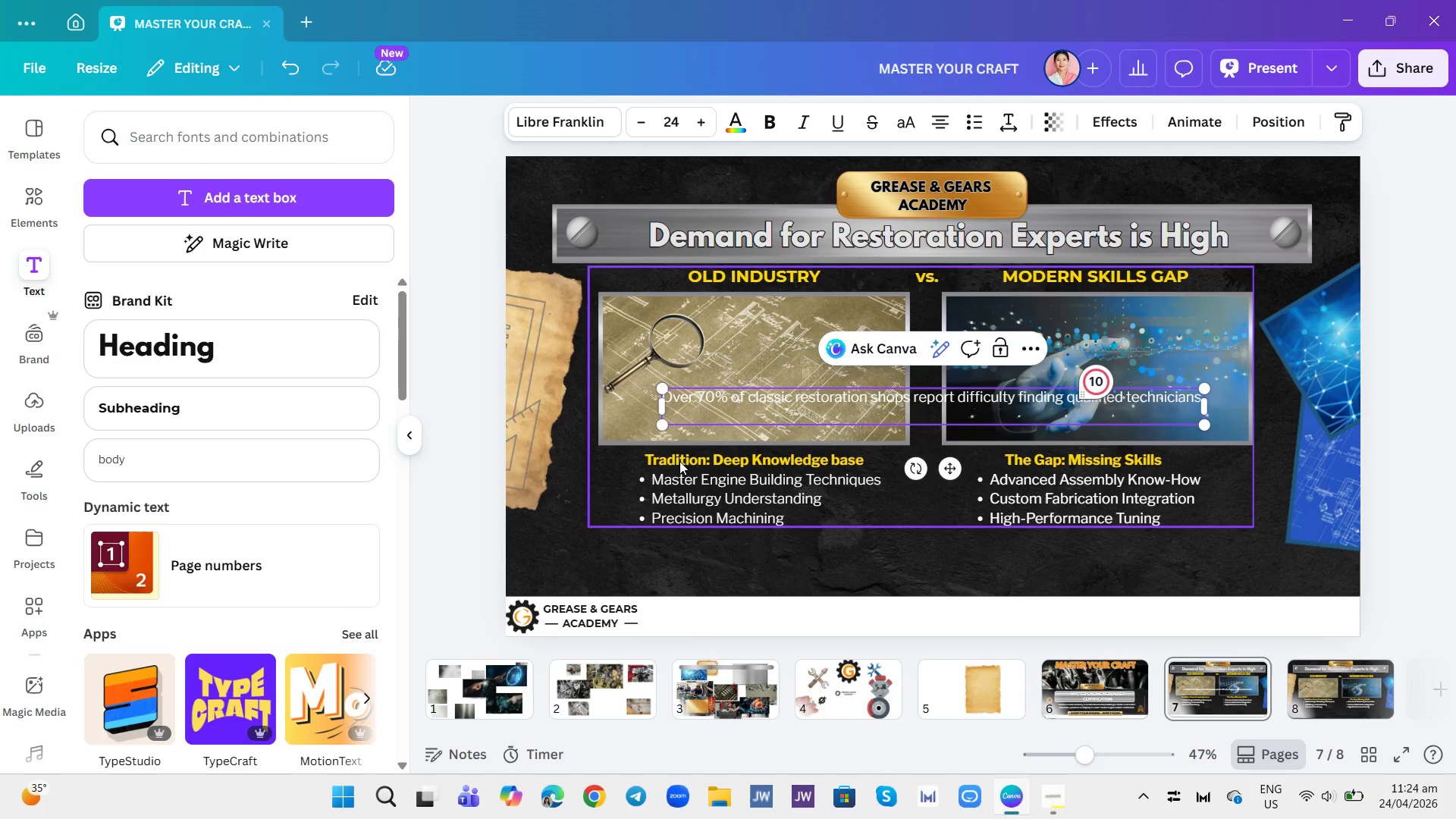 
key(Minus)
 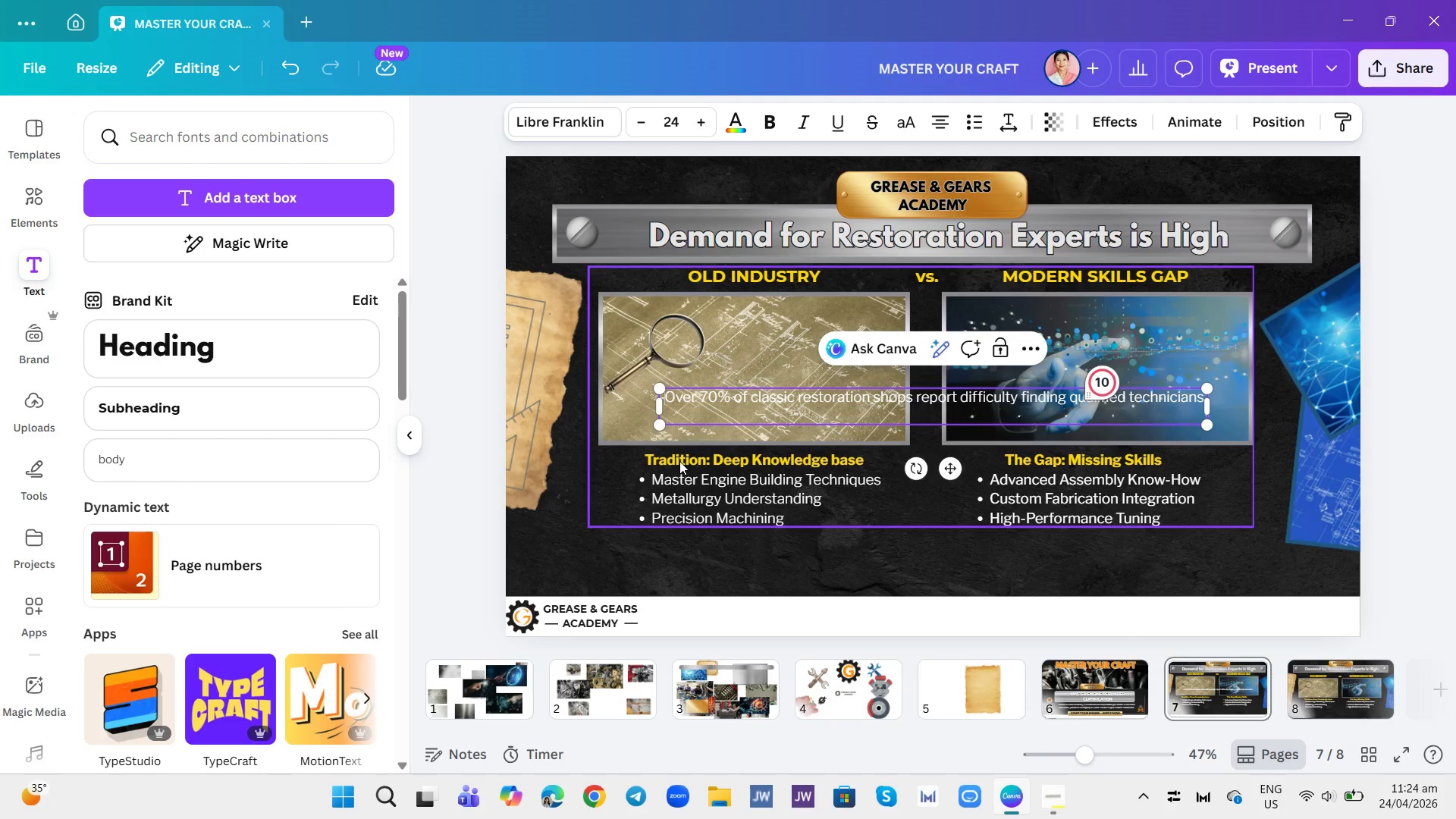 
hold_key(key=ArrowRight, duration=1.5)
 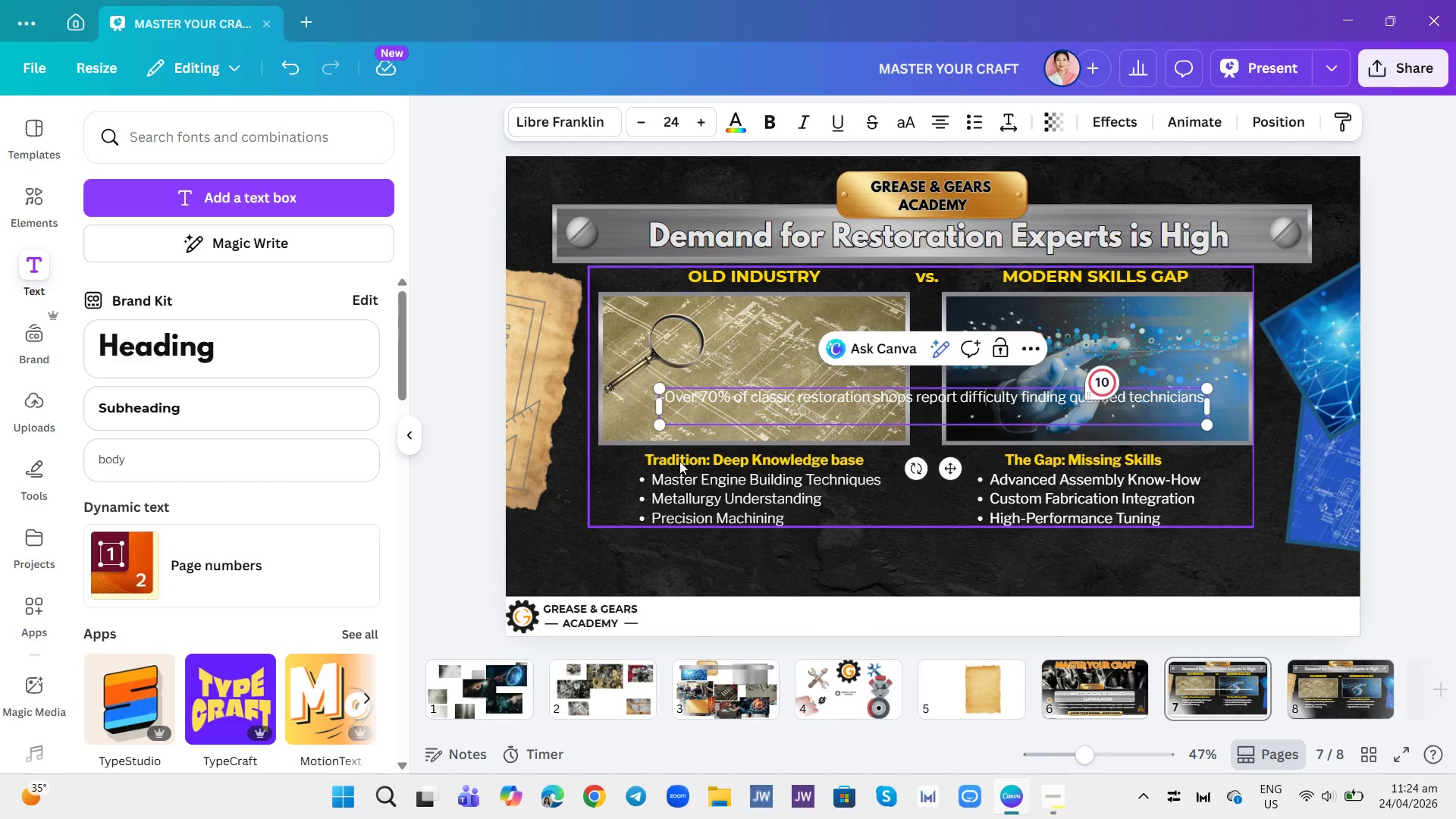 
hold_key(key=ArrowRight, duration=1.5)
 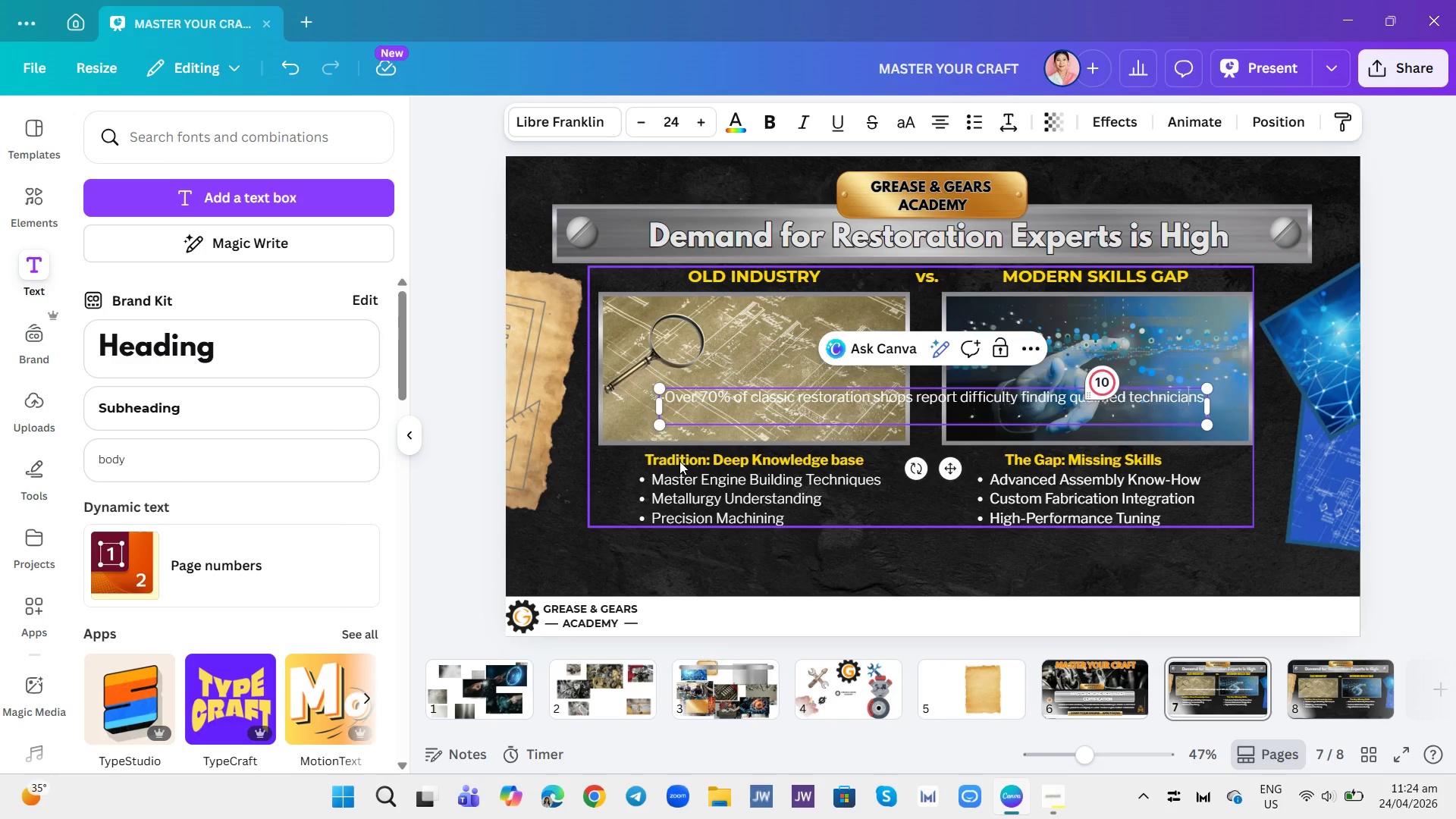 
key(ArrowRight)
 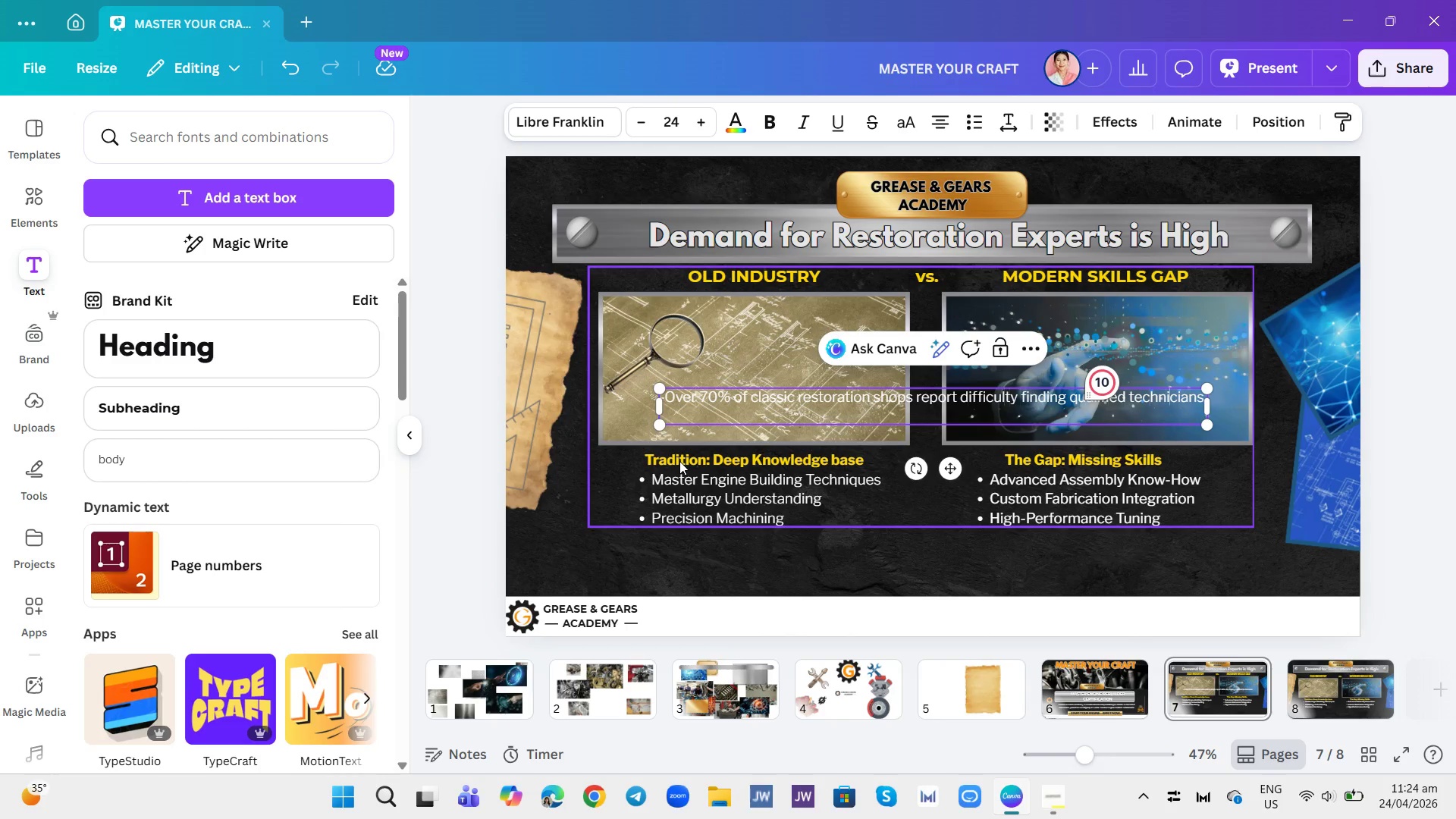 
key(ArrowRight)
 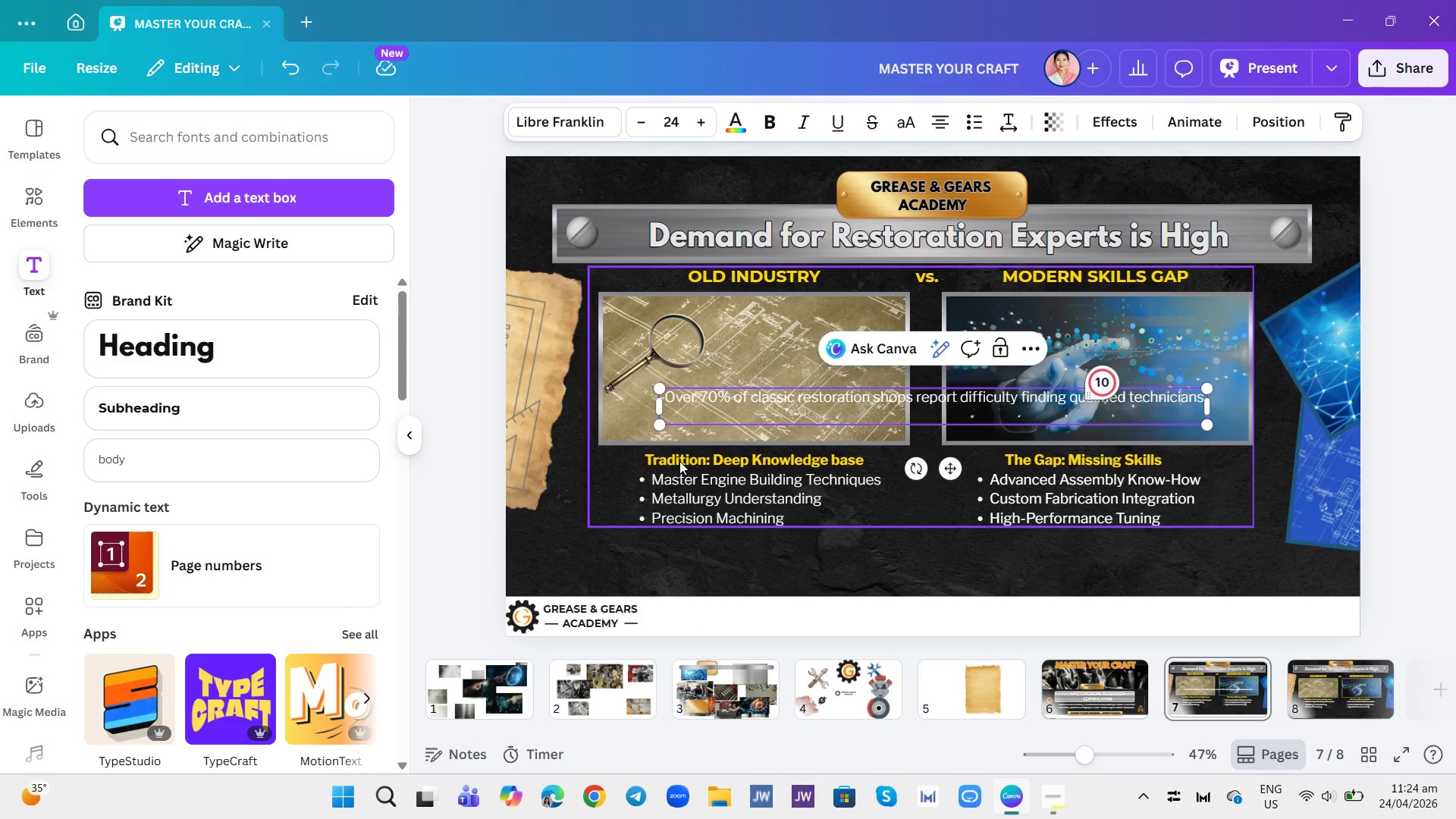 
key(ArrowRight)
 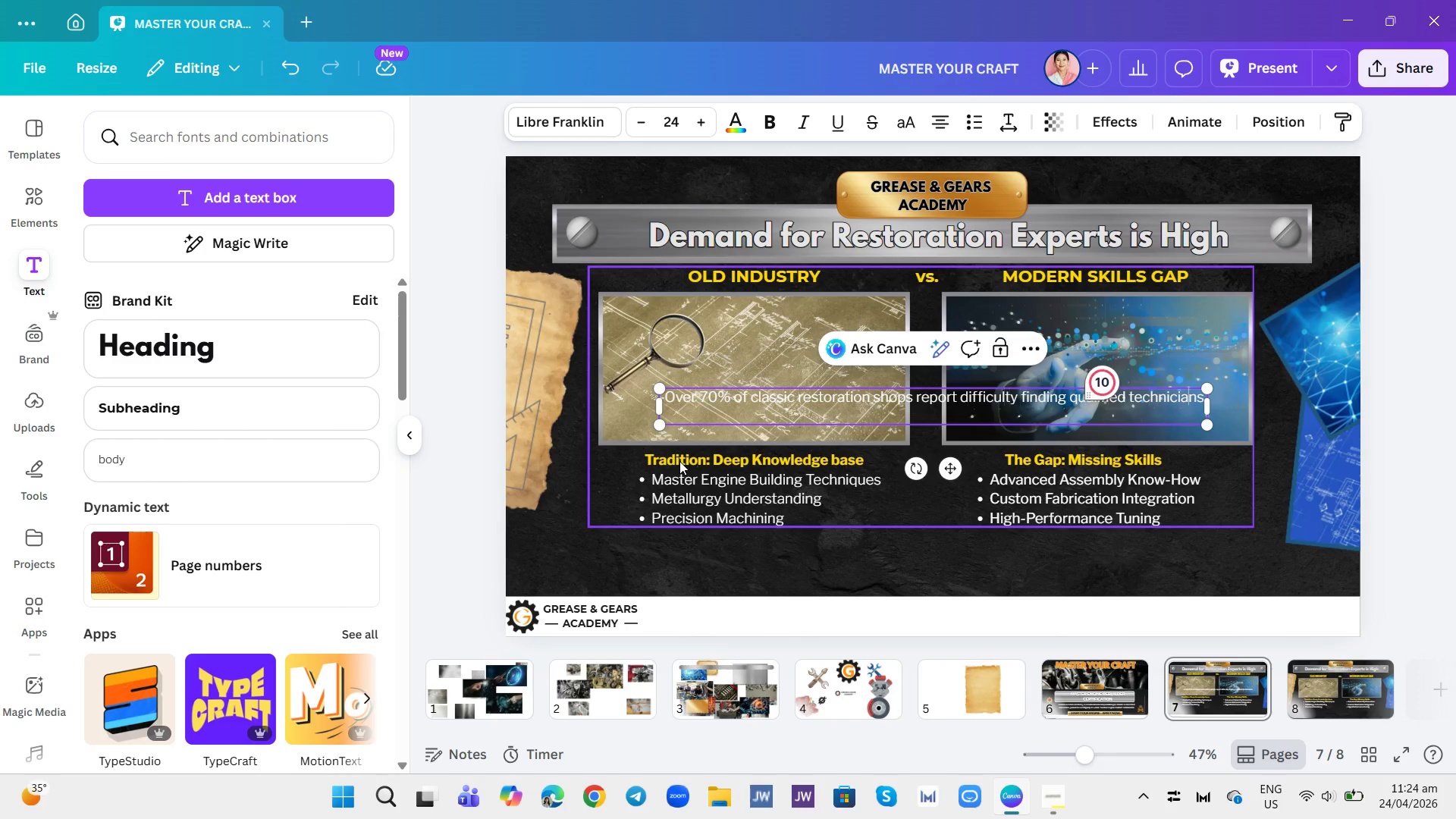 
key(ArrowRight)
 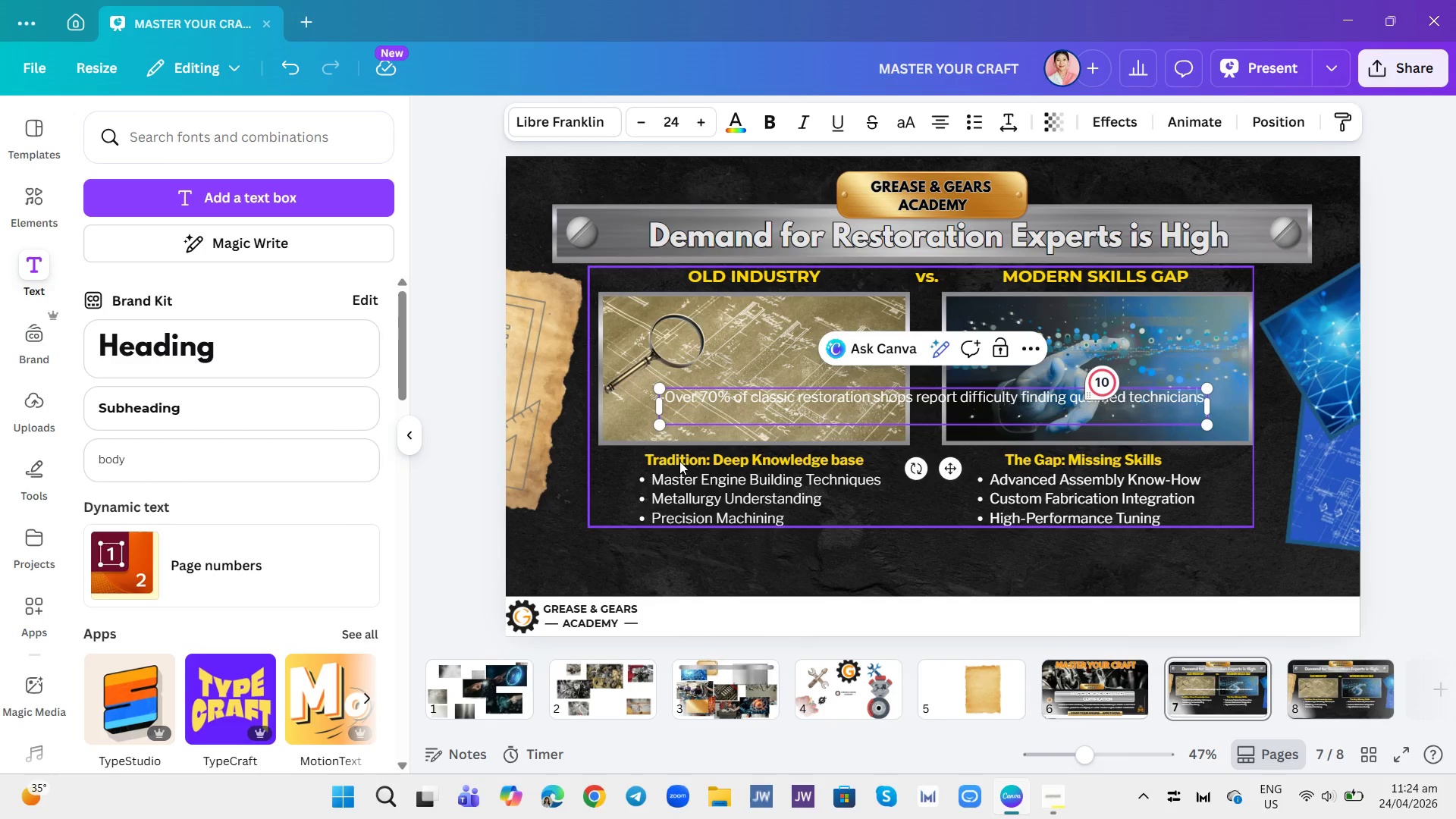 
key(ArrowRight)
 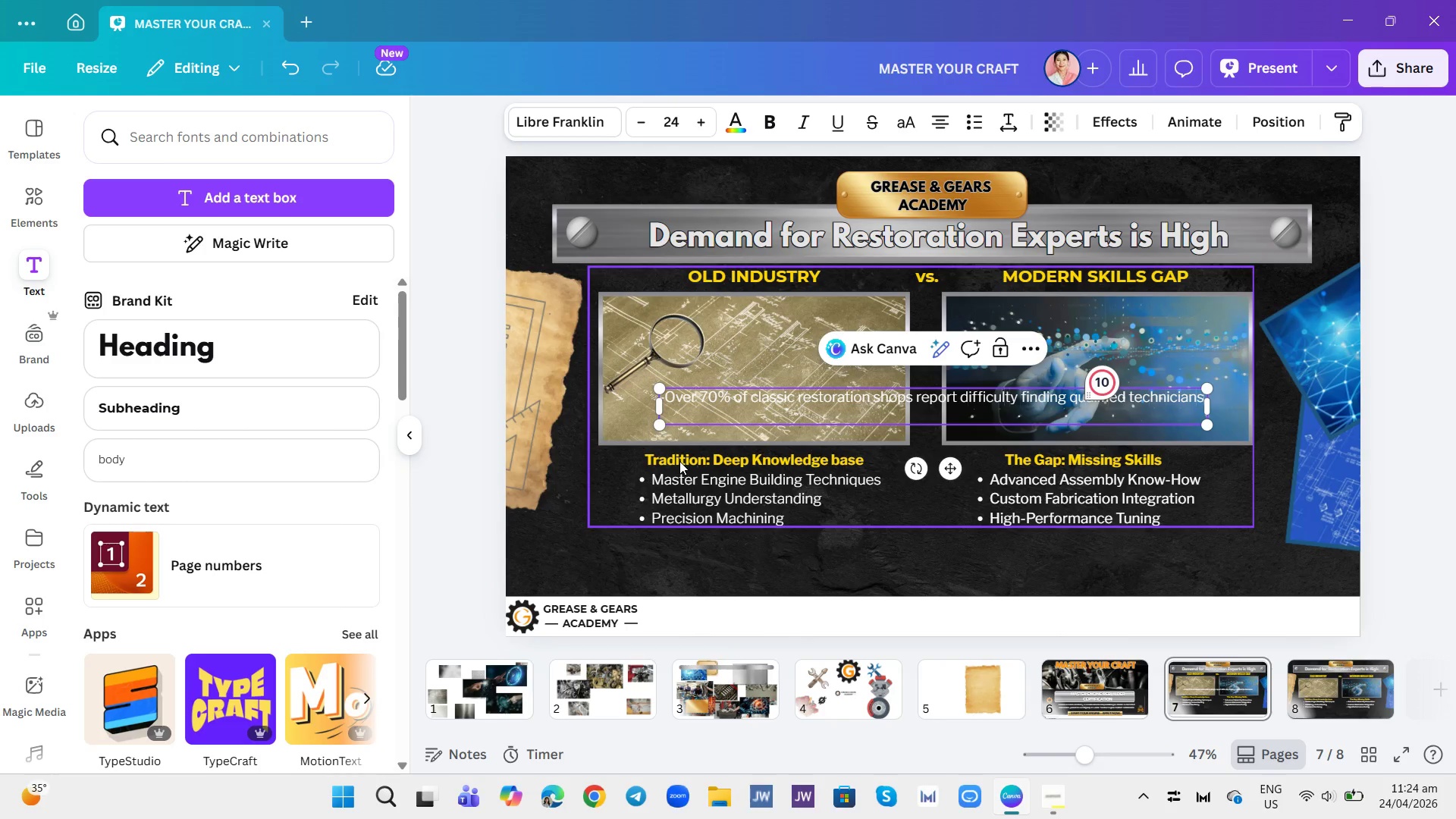 
key(Enter)
 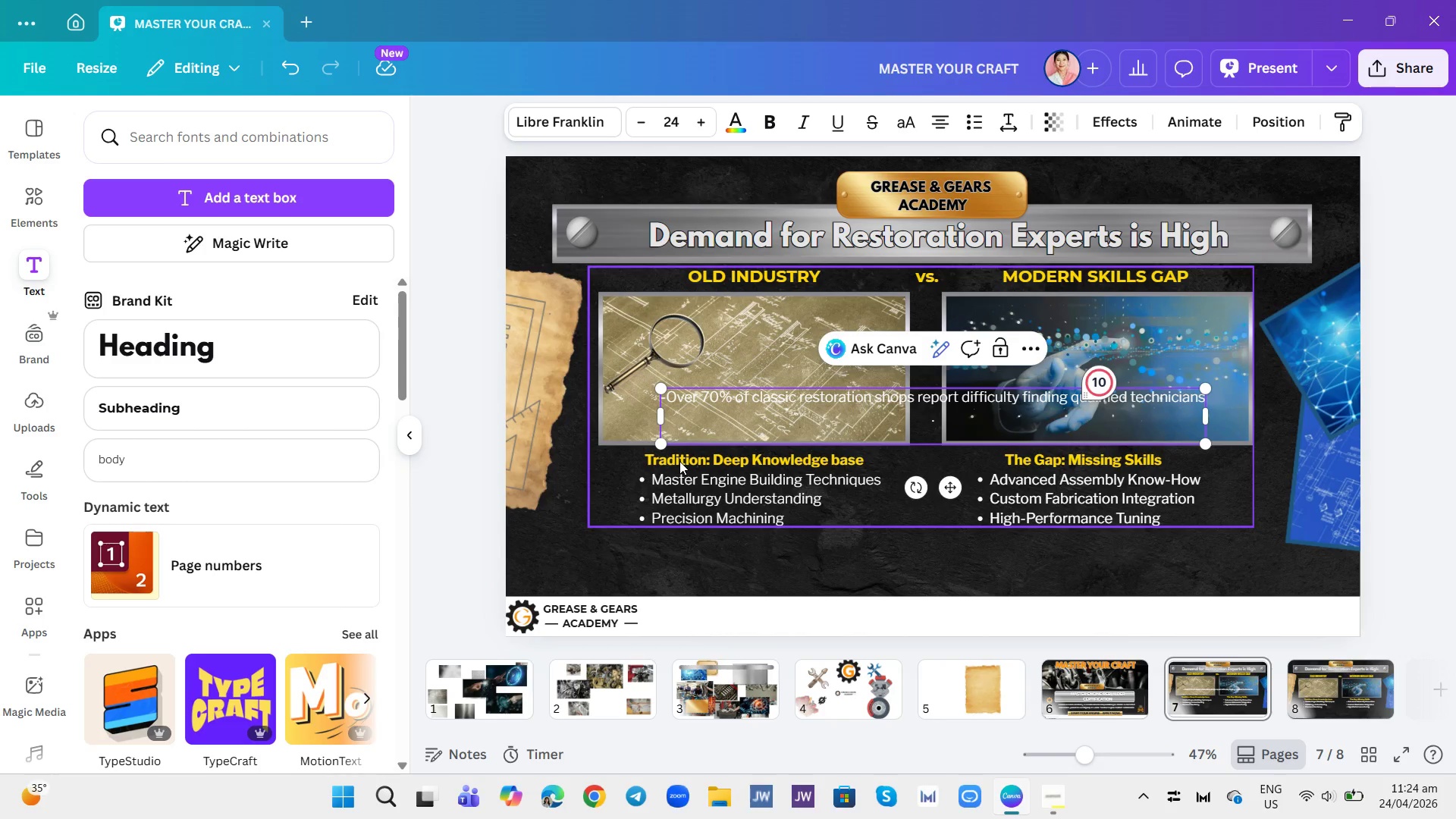 
key(Backslash)
 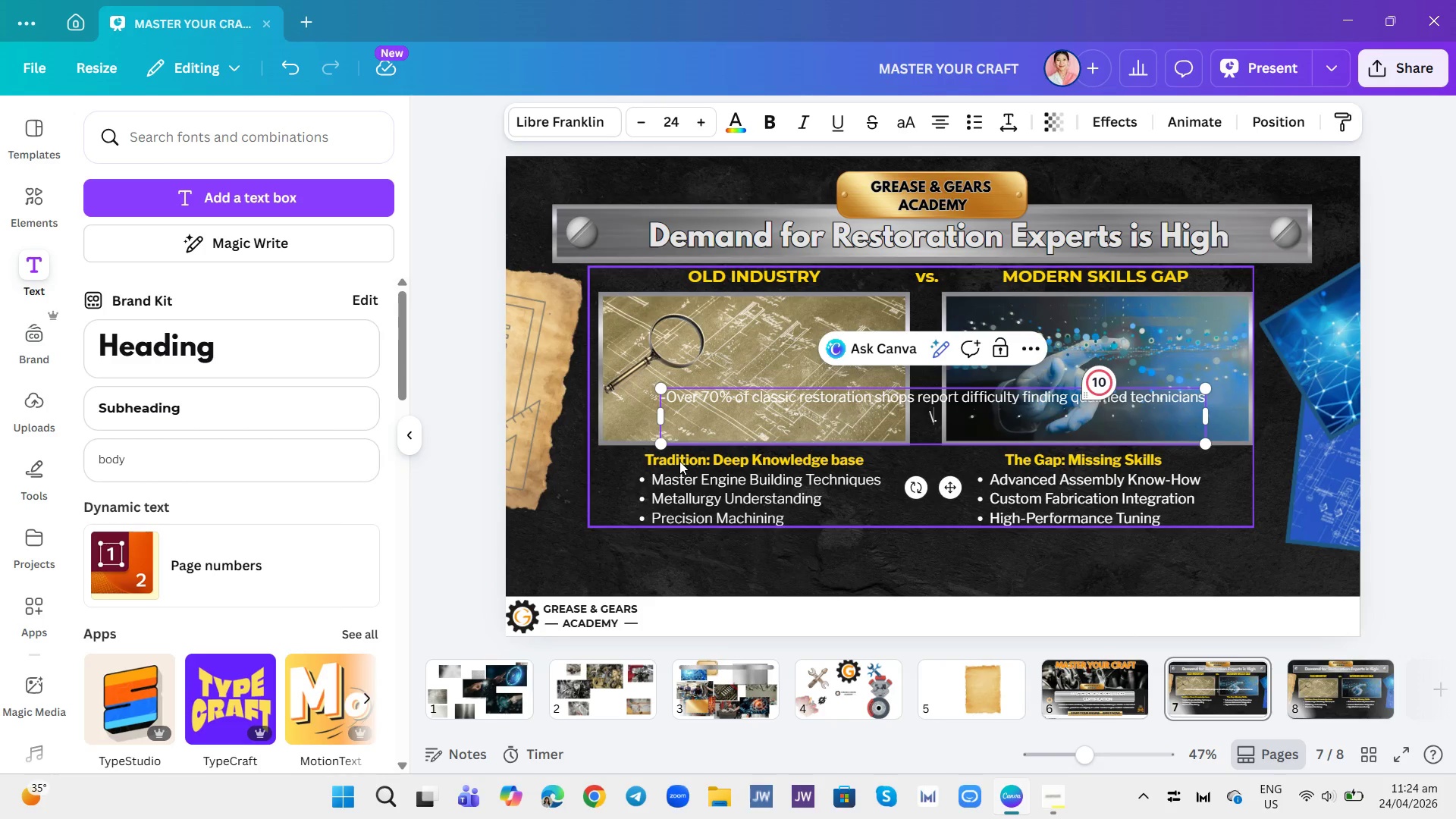 
key(Backspace)
 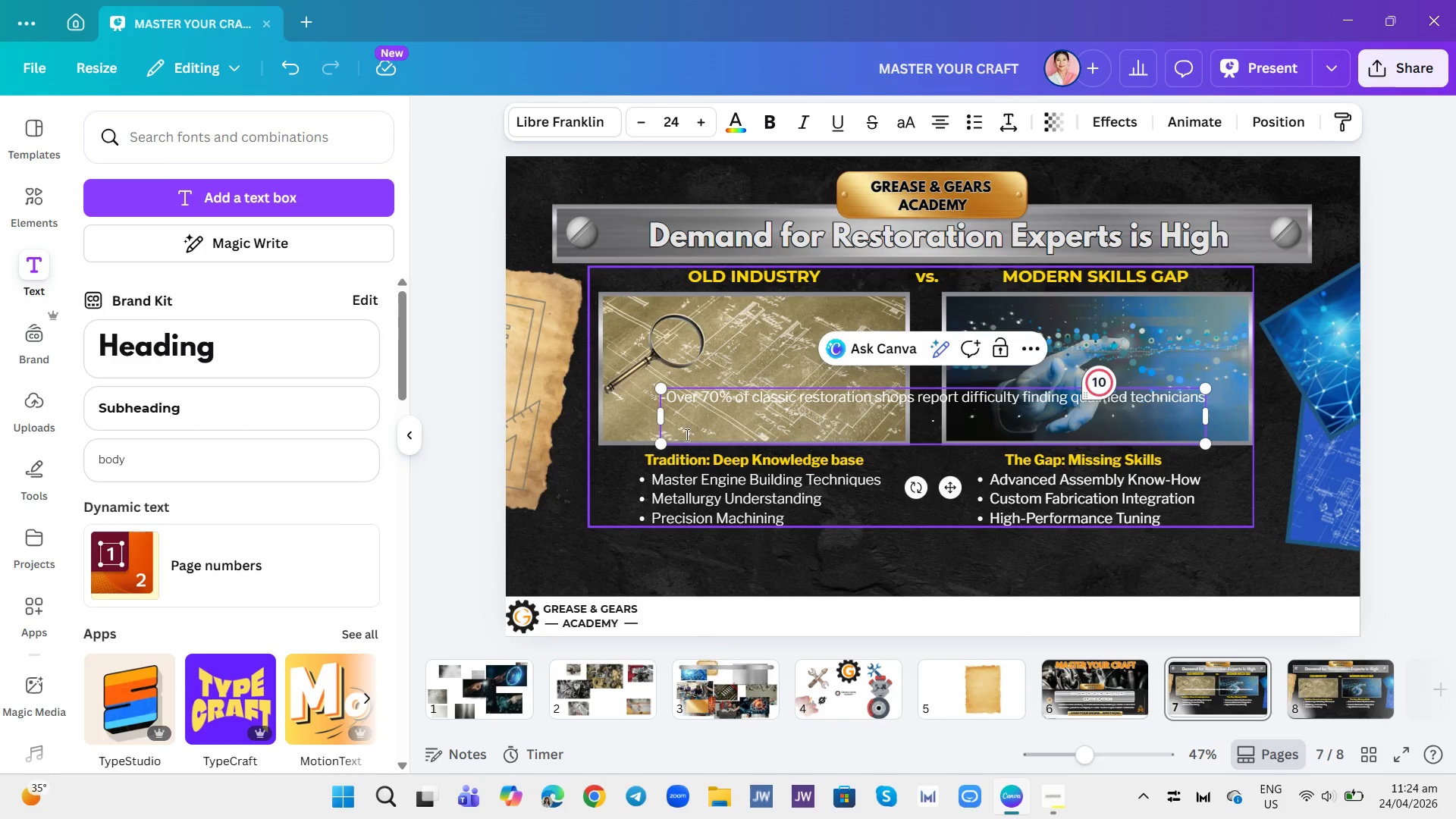 
key(Backspace)
key(Backspace)
key(Backspace)
key(Backspace)
type(ans)
 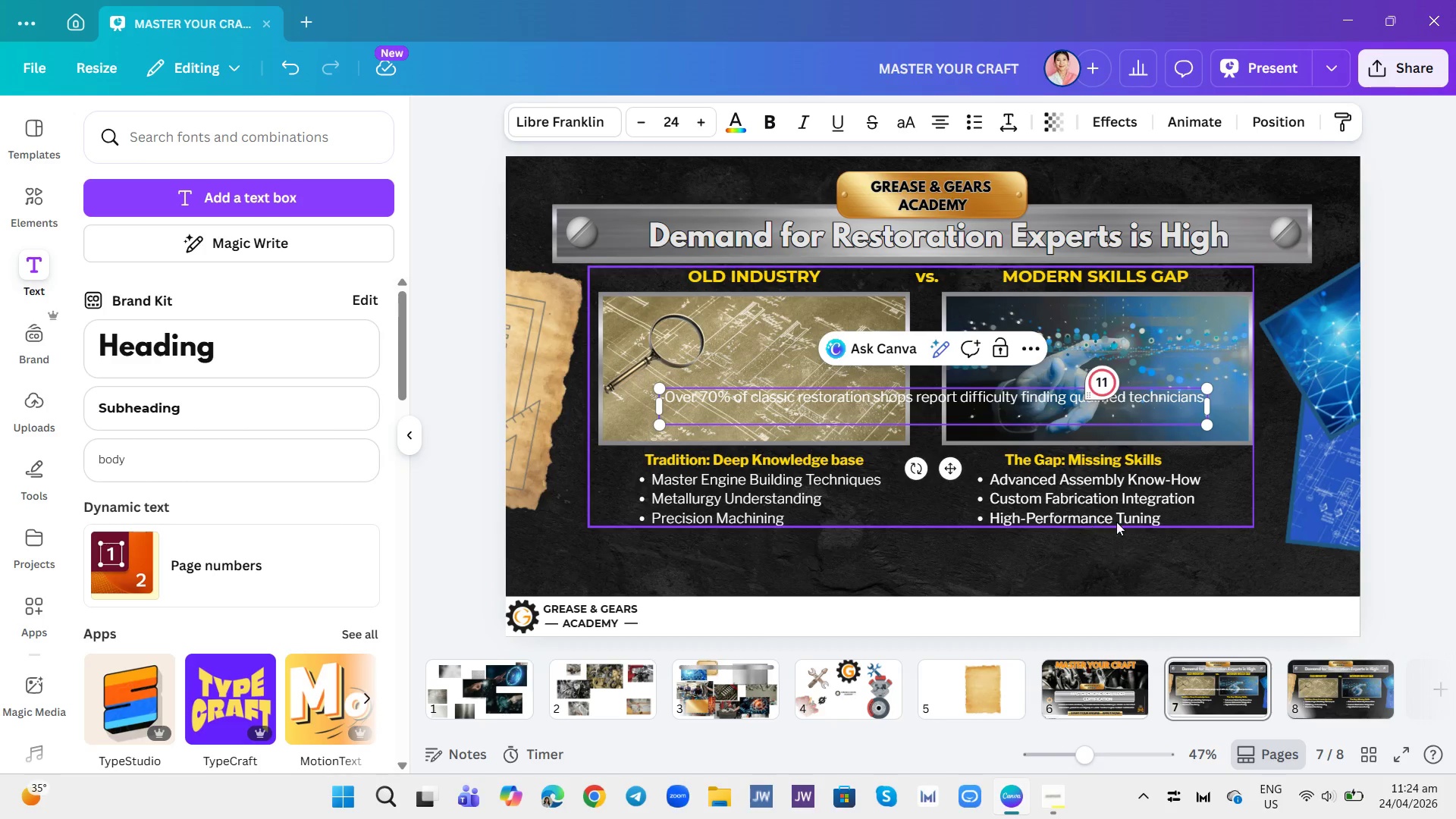 
left_click([1200, 562])
 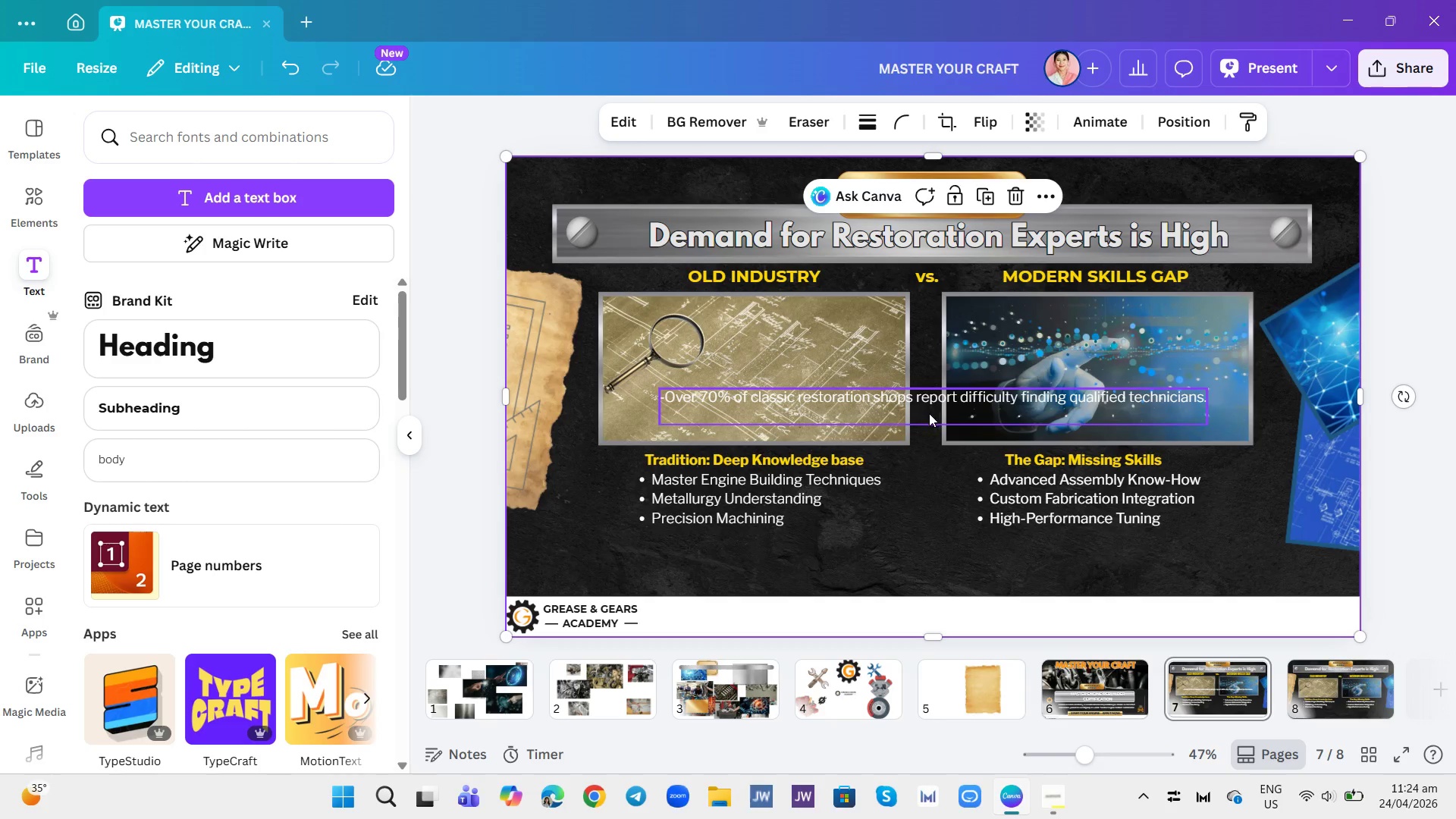 
left_click([929, 413])
 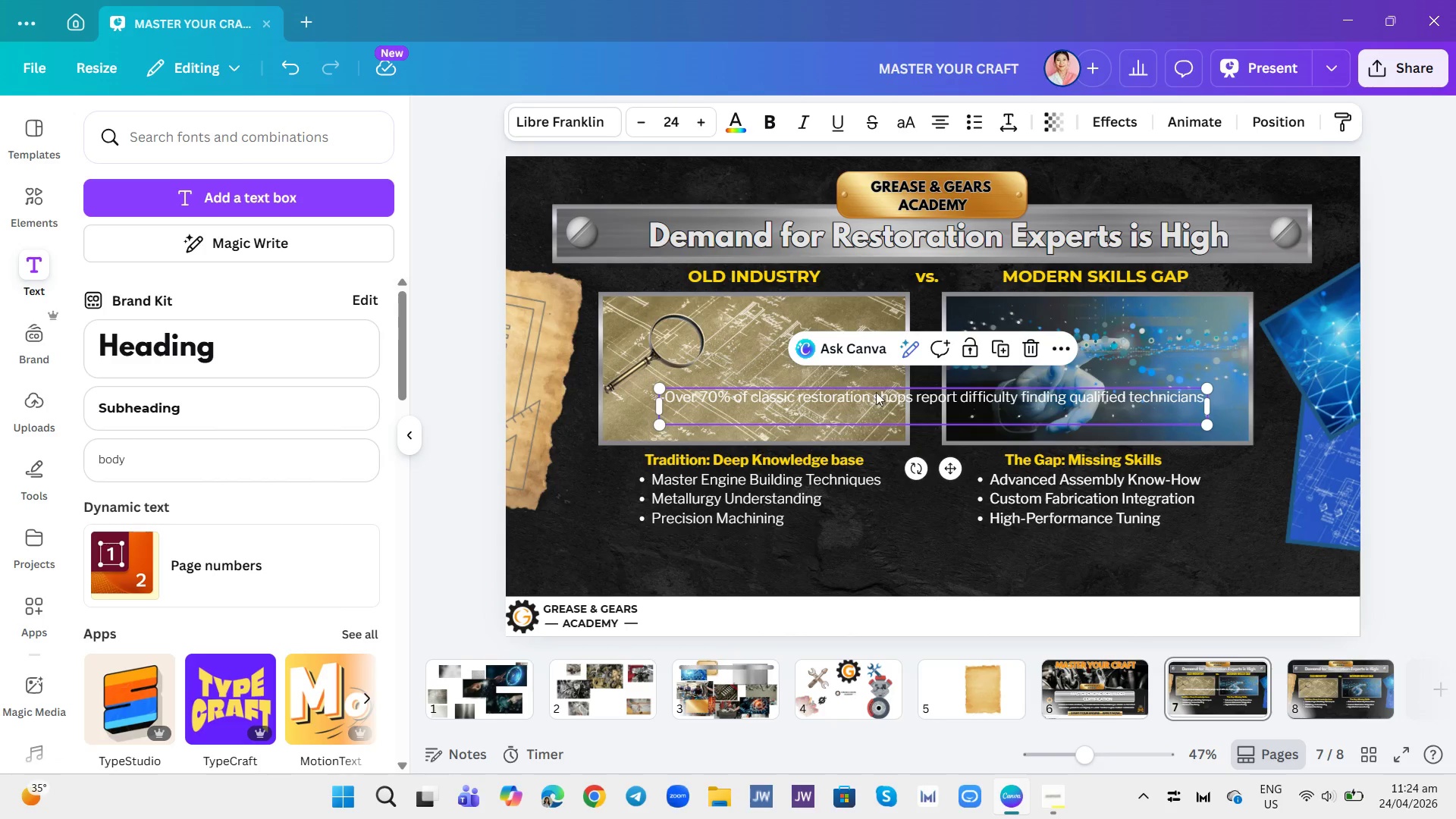 
left_click_drag(start_coordinate=[876, 391], to_coordinate=[880, 545])
 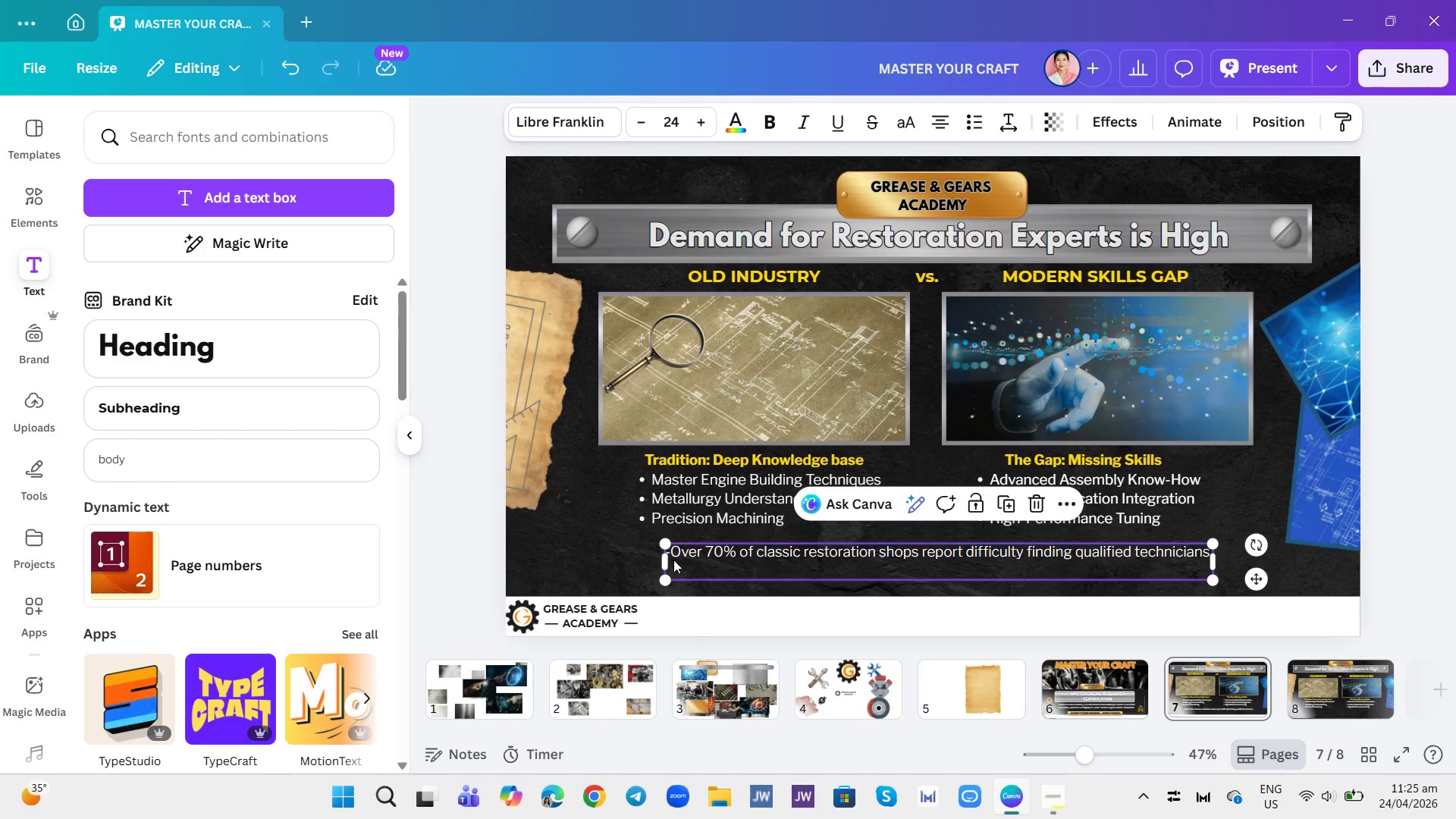 
left_click([670, 556])
 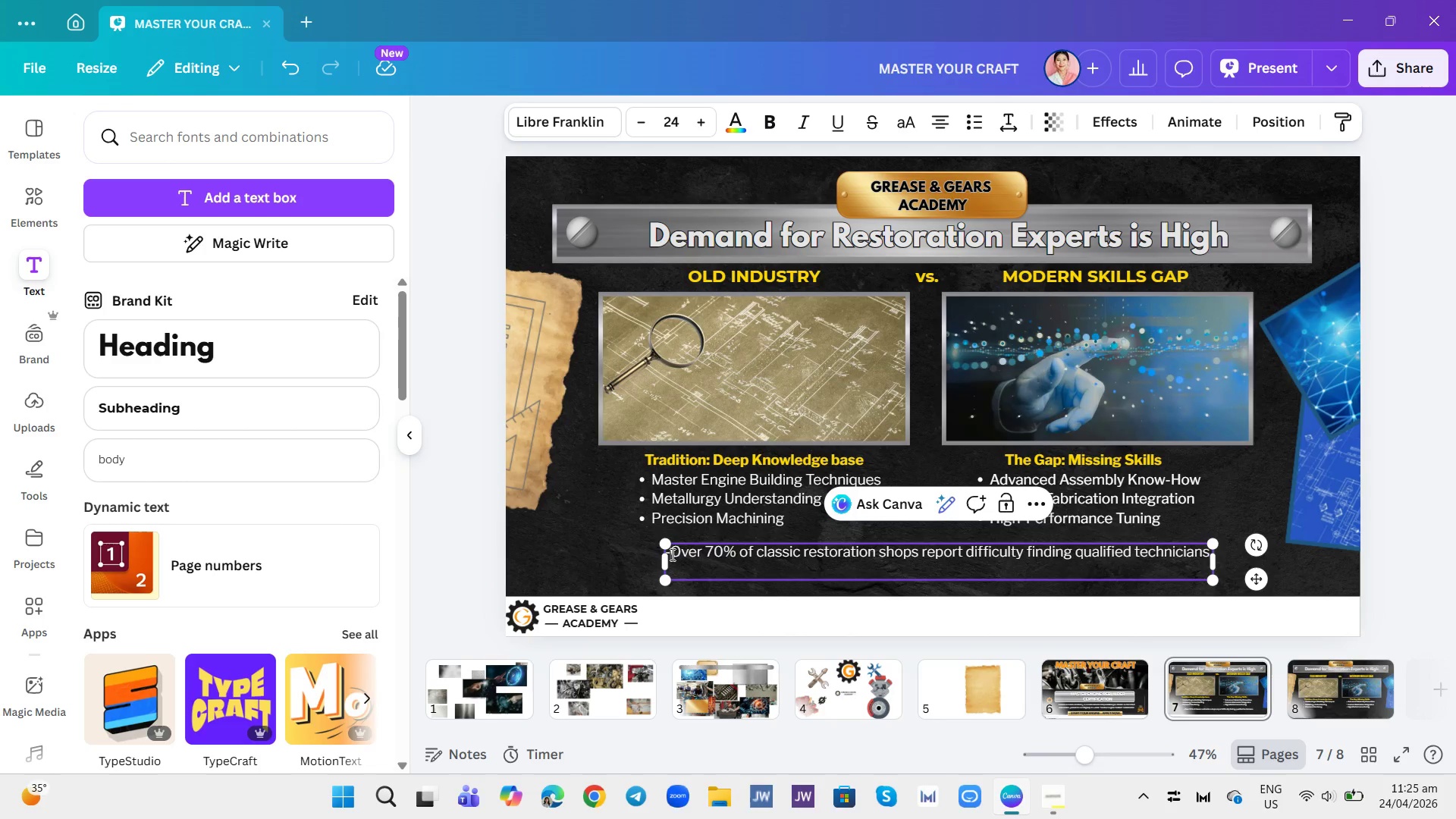 
left_click([671, 554])
 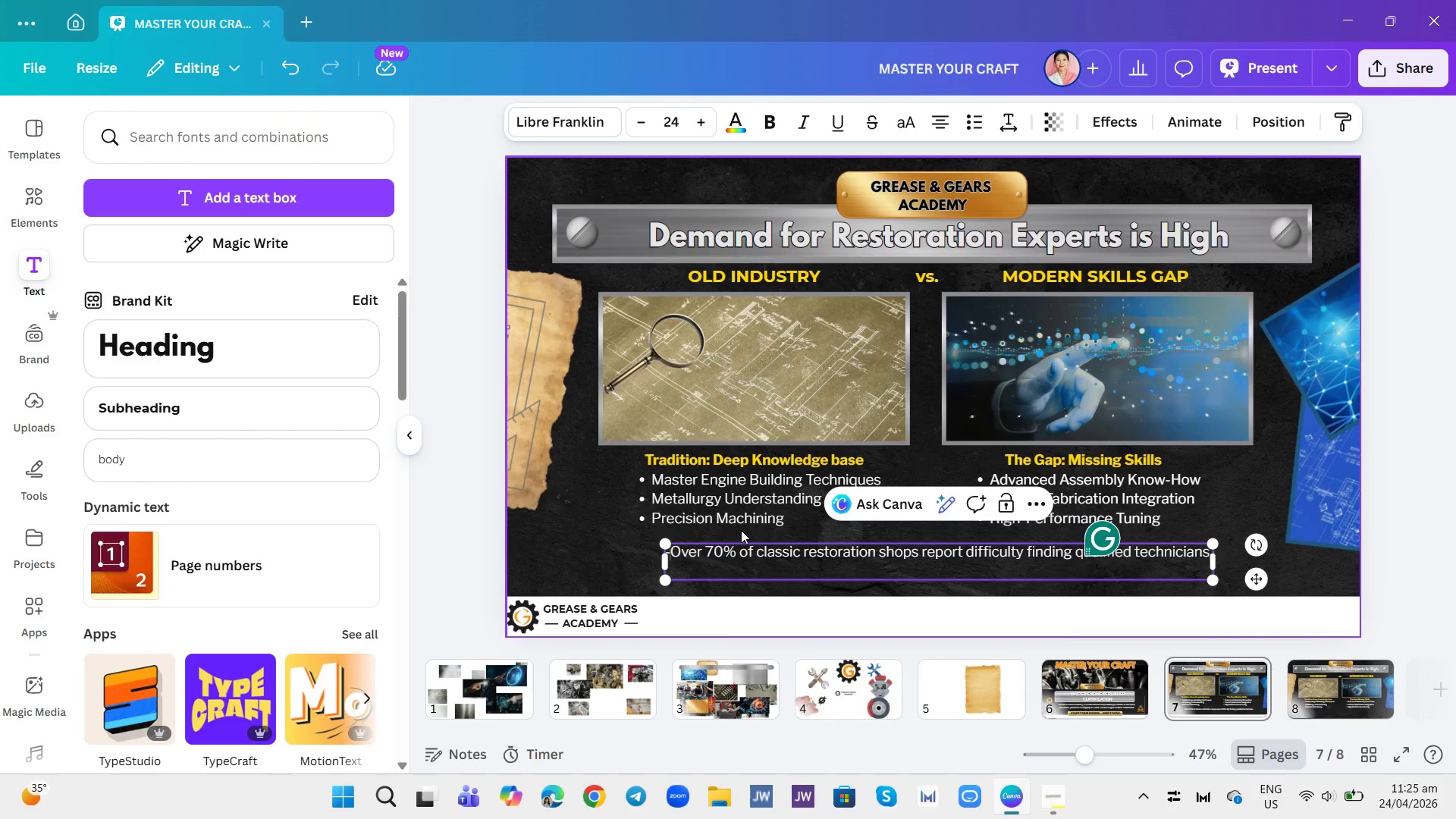 
key(Backspace)
 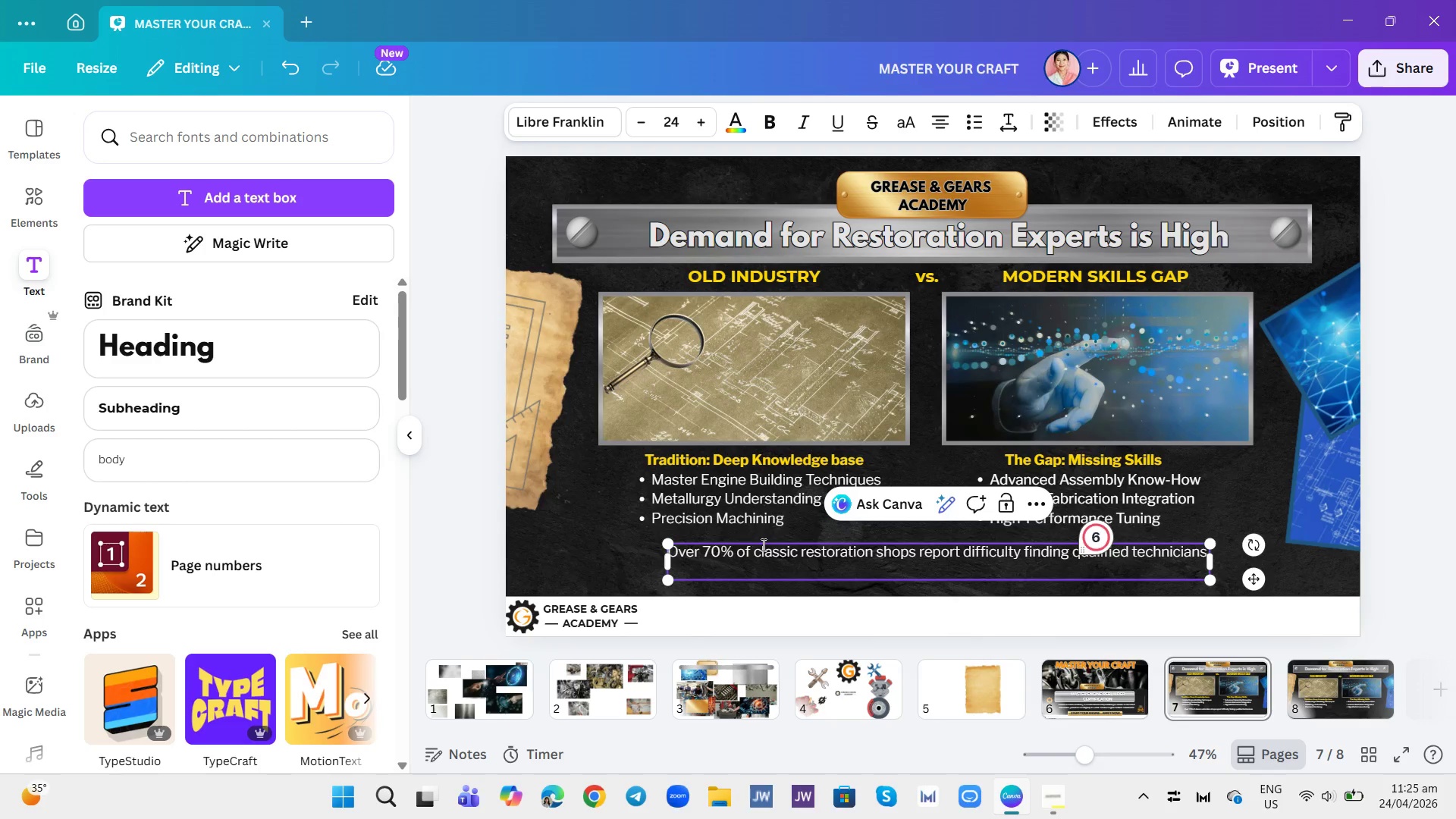 
left_click([780, 531])
 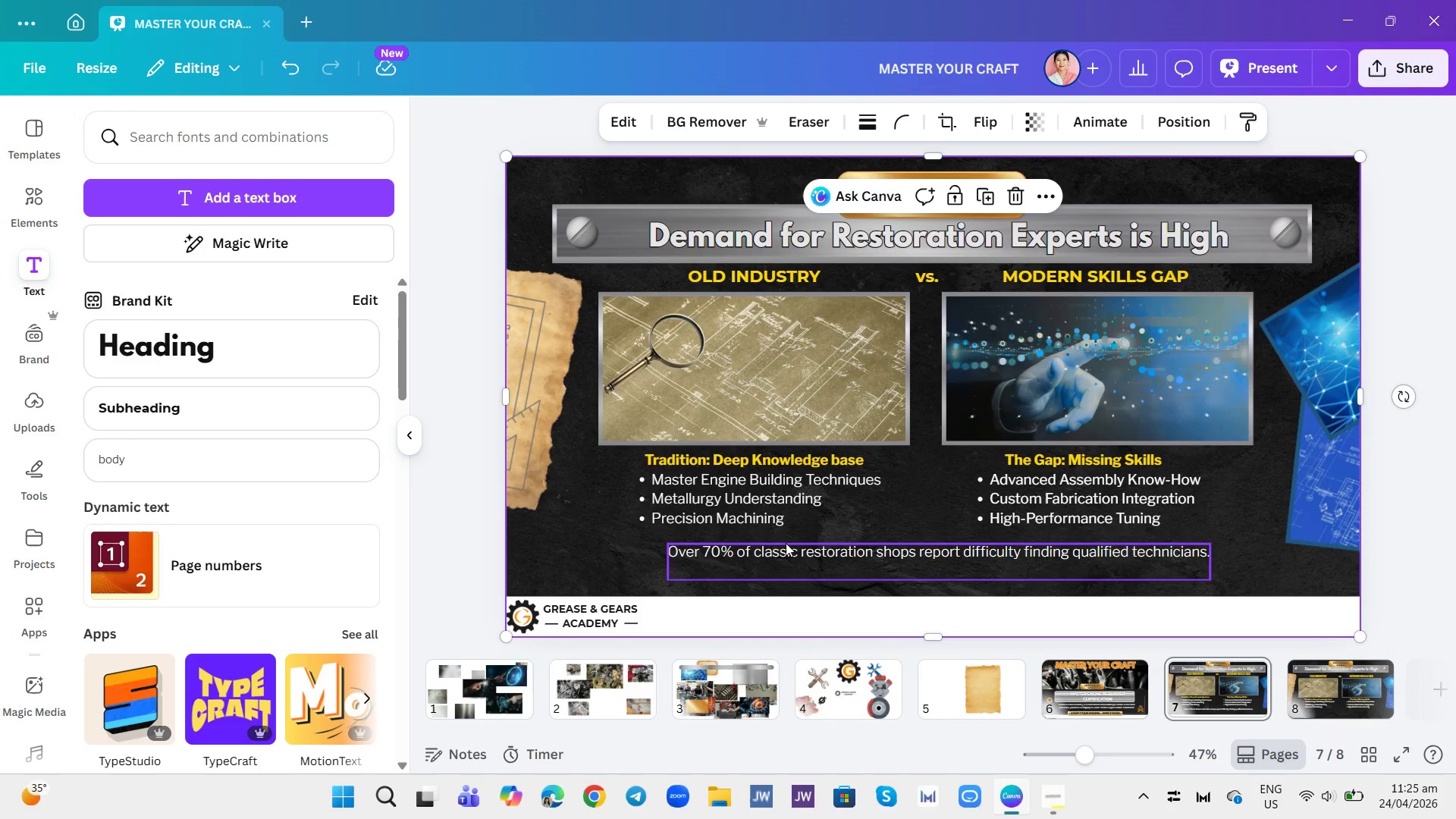 
left_click([788, 544])
 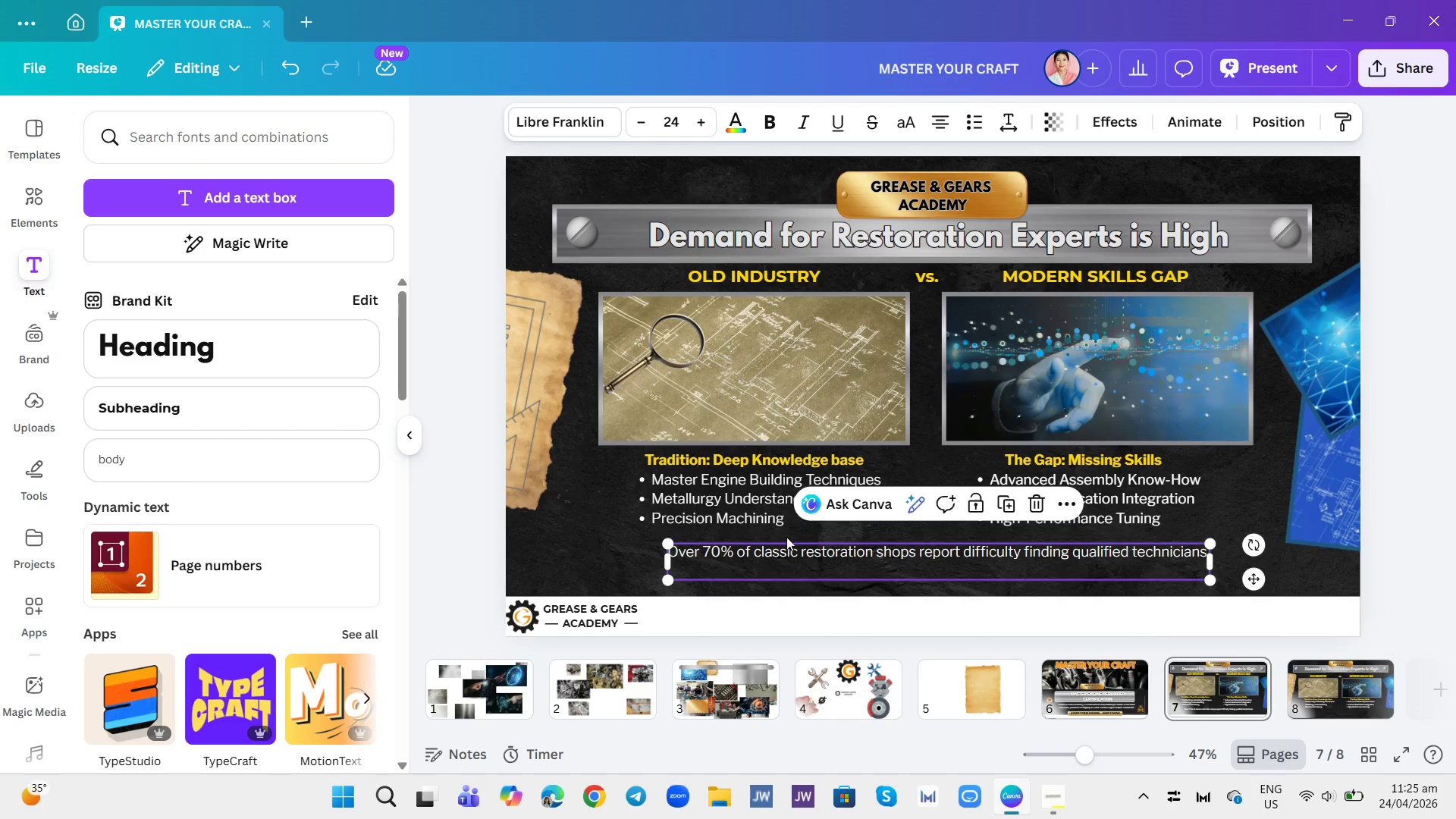 
double_click([786, 532])
 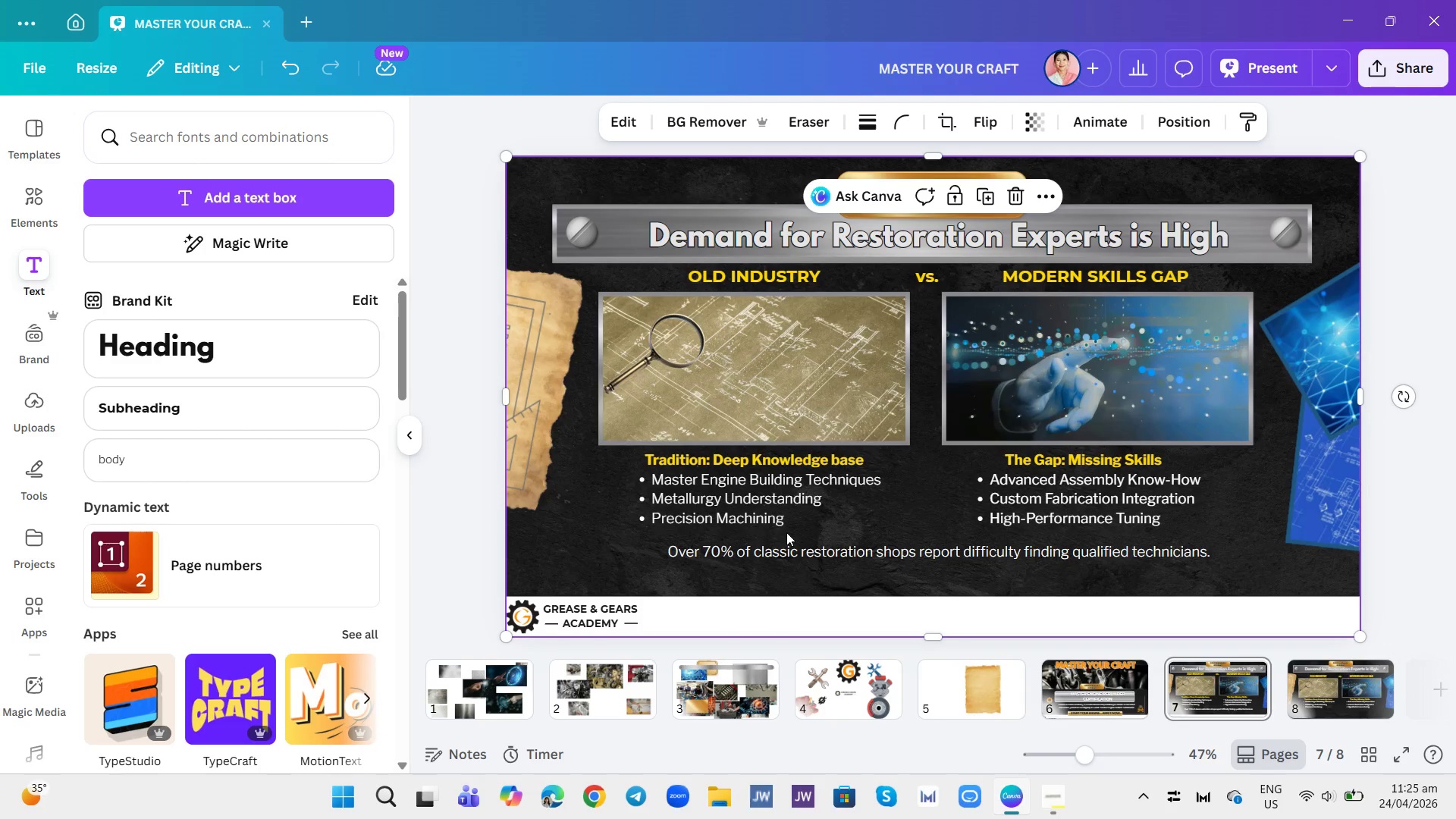 
triple_click([786, 532])
 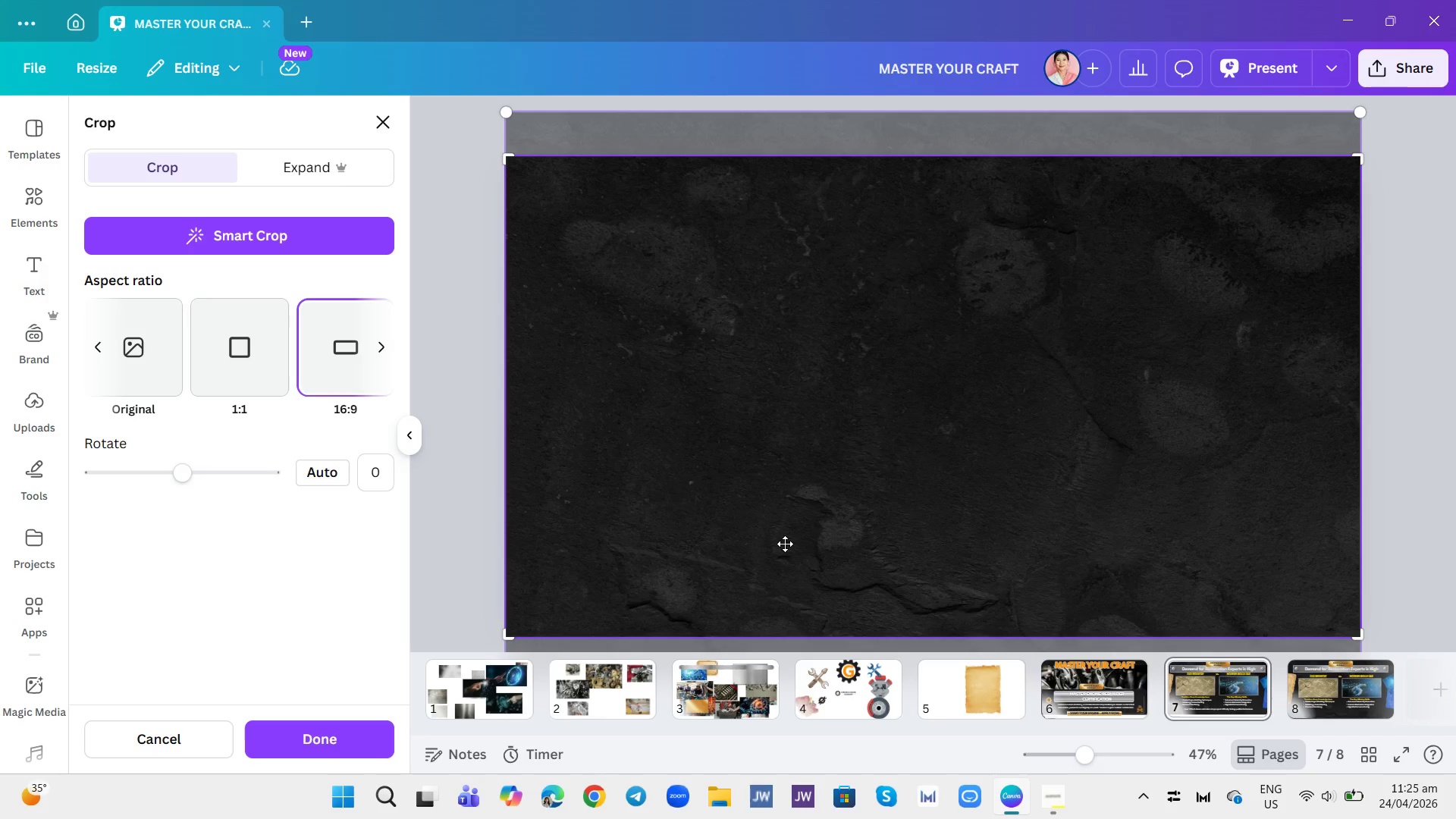 
left_click([785, 544])
 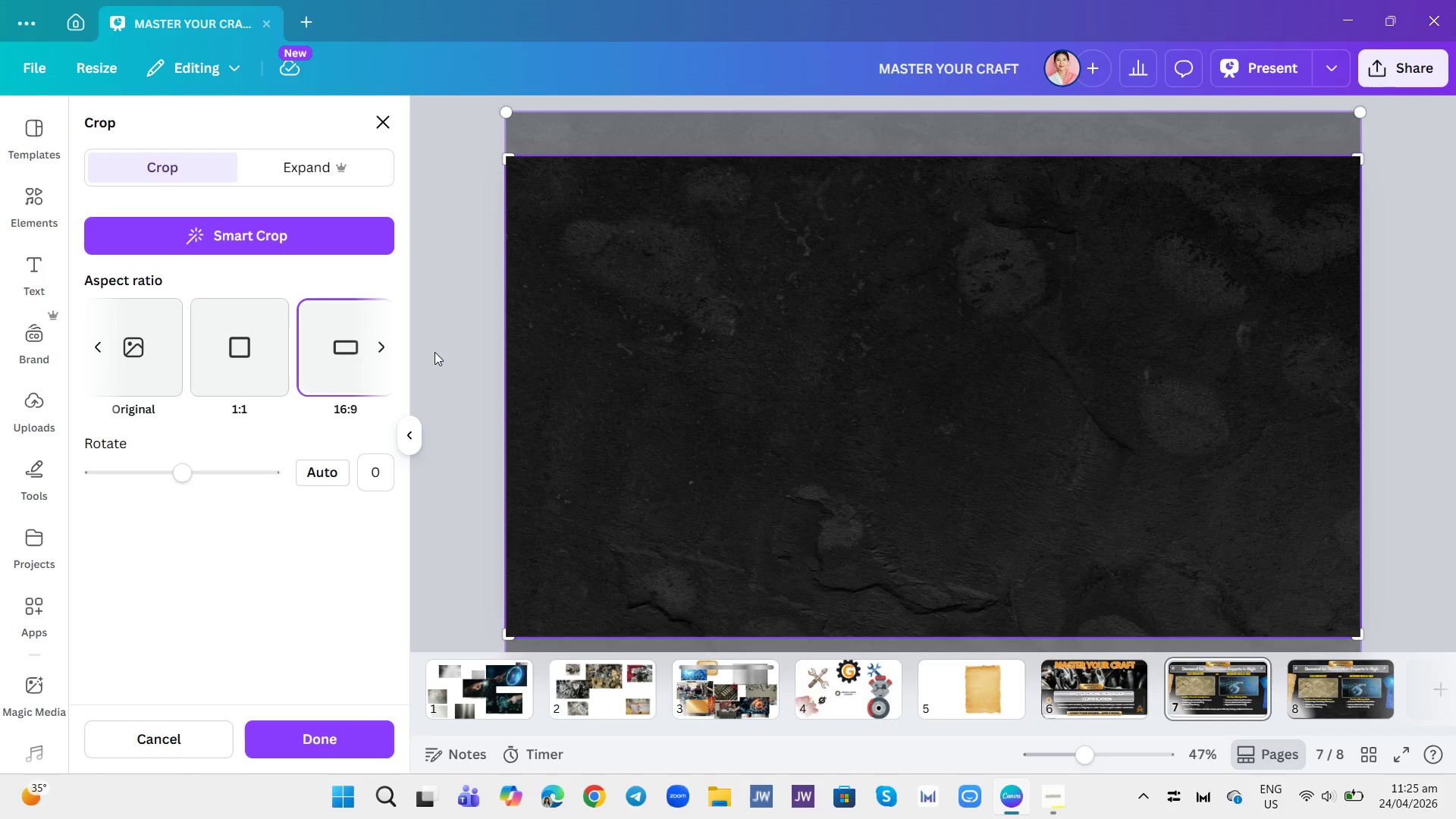 
left_click([441, 337])
 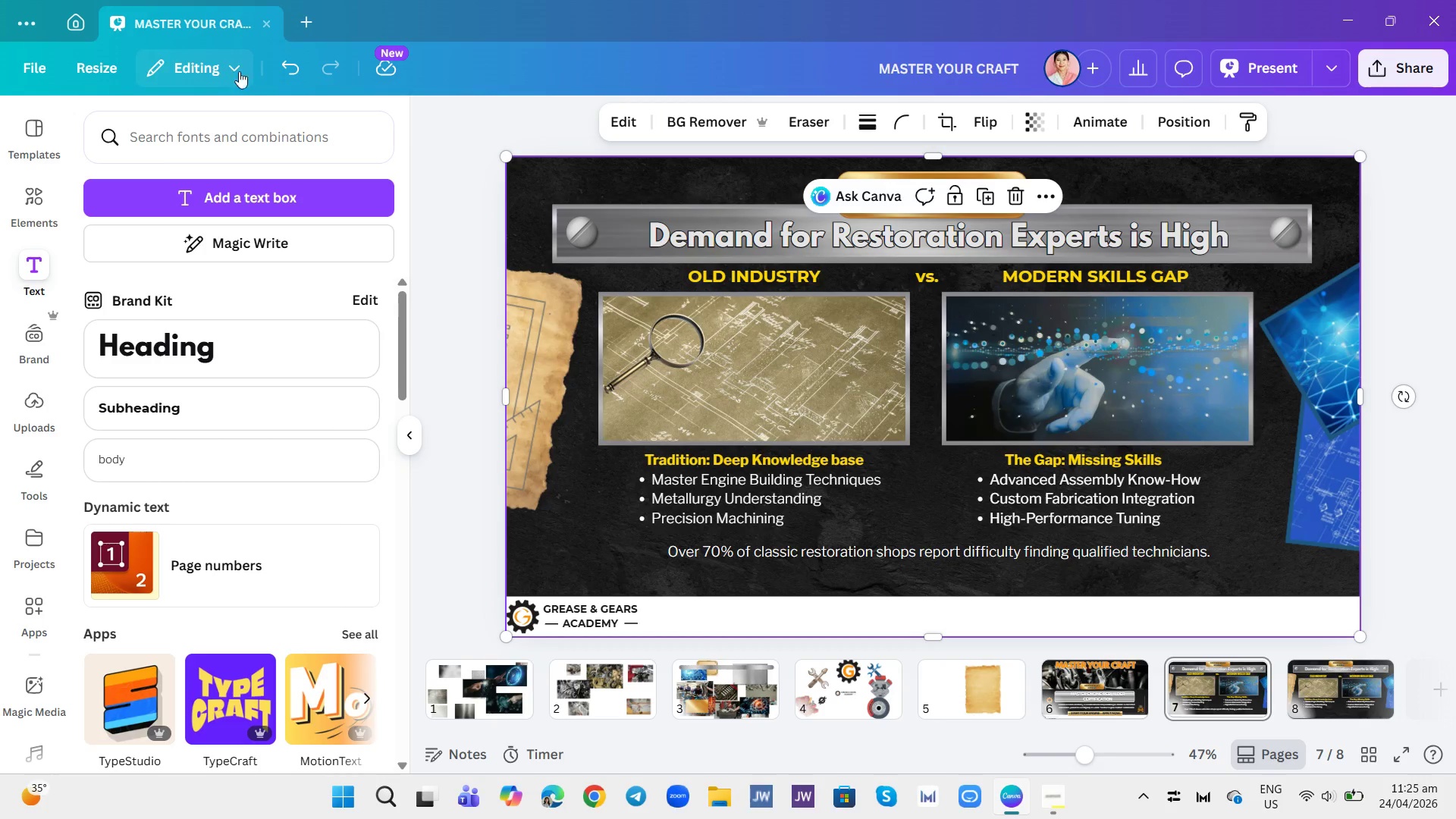 
left_click([279, 80])
 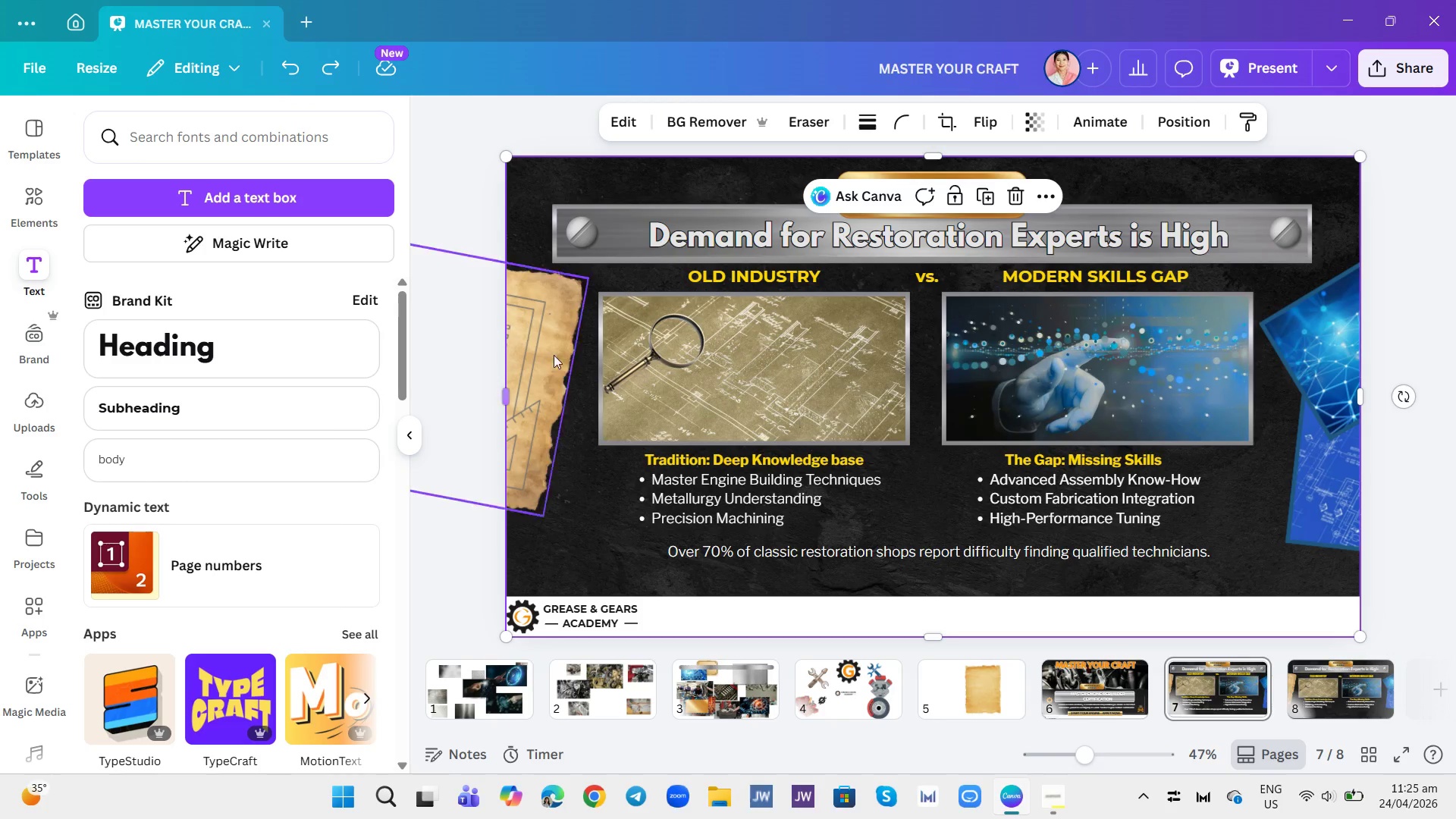 
left_click([659, 388])
 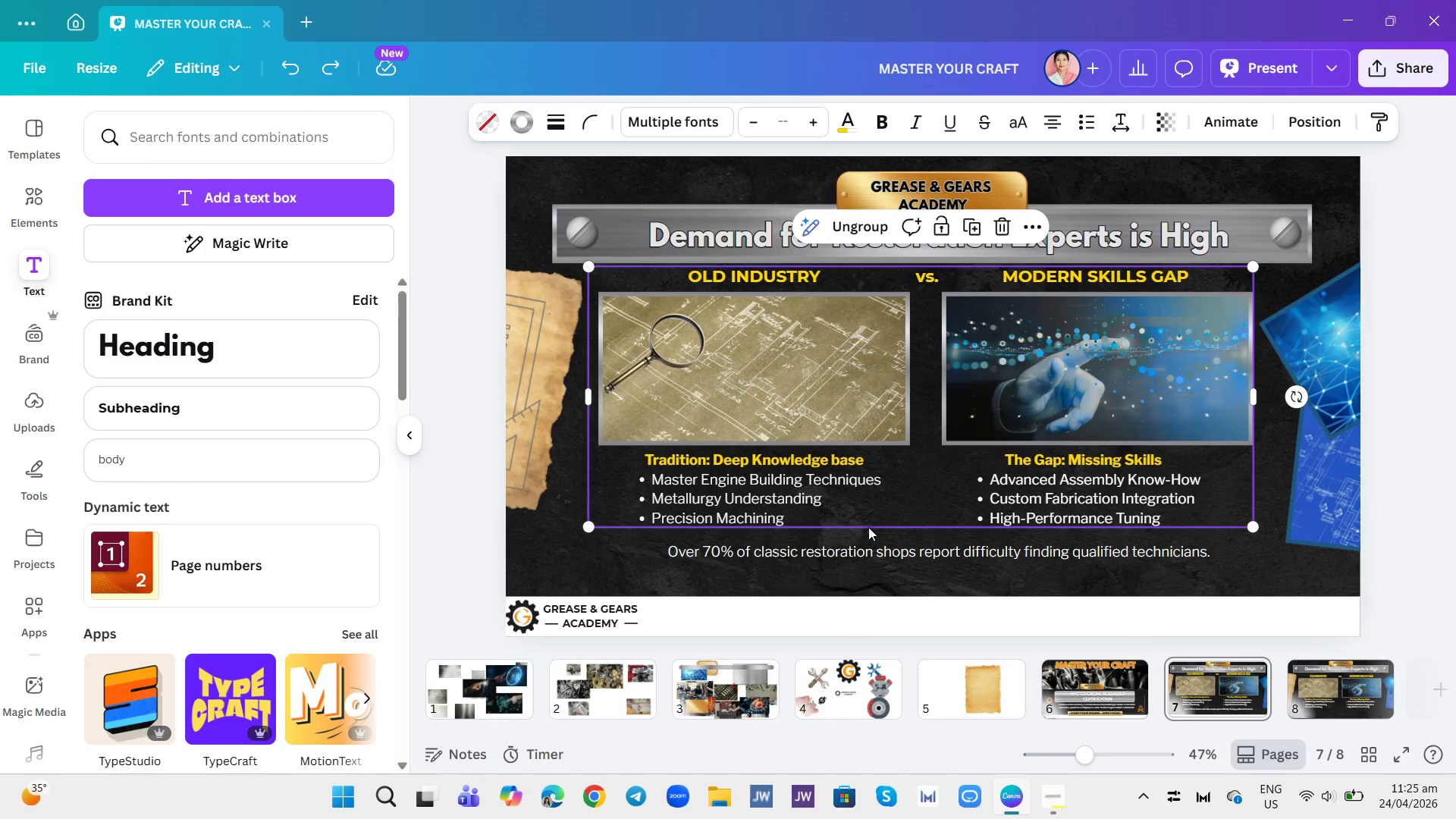 
left_click([861, 560])
 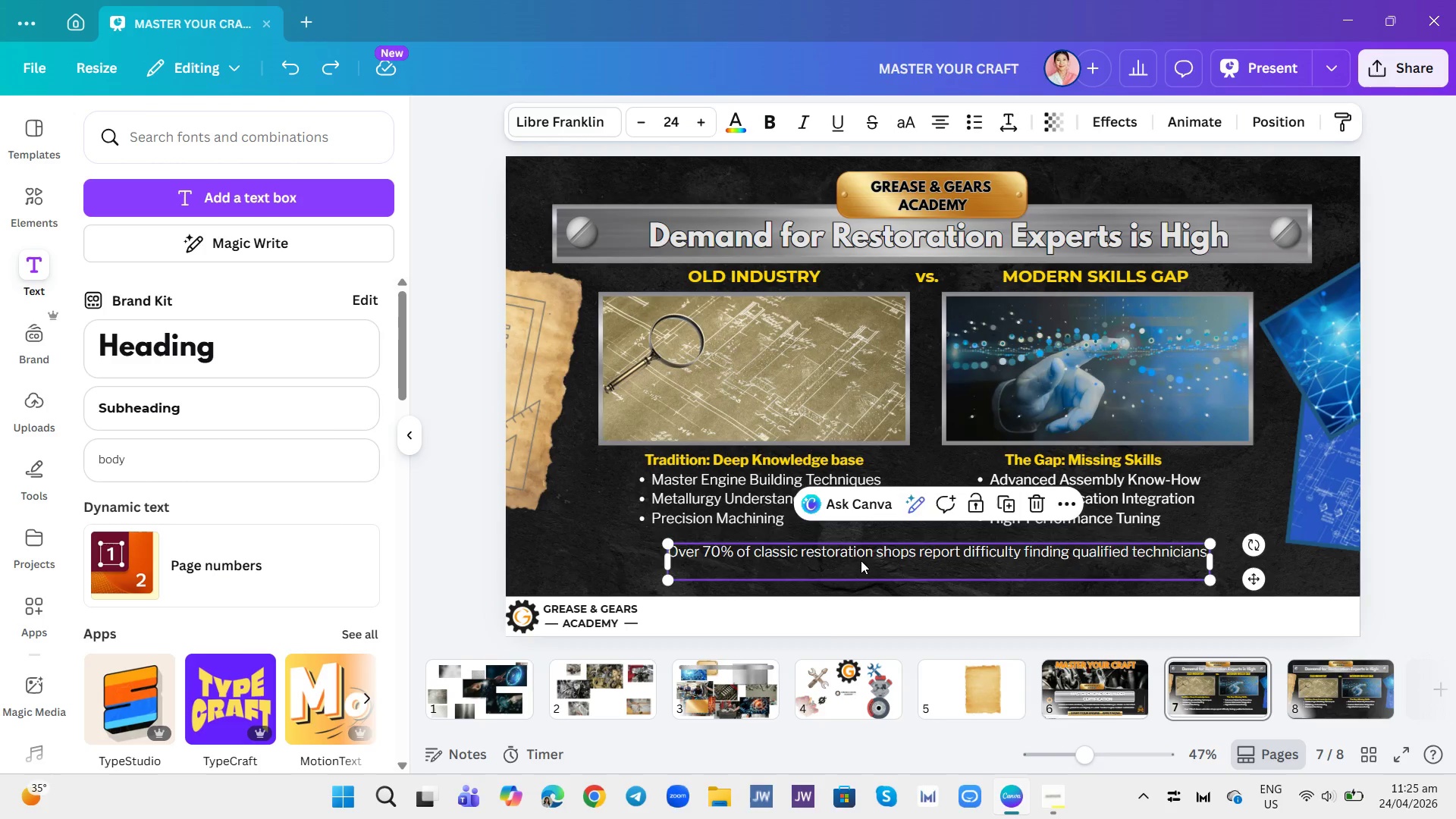 
left_click_drag(start_coordinate=[861, 560], to_coordinate=[860, 555])
 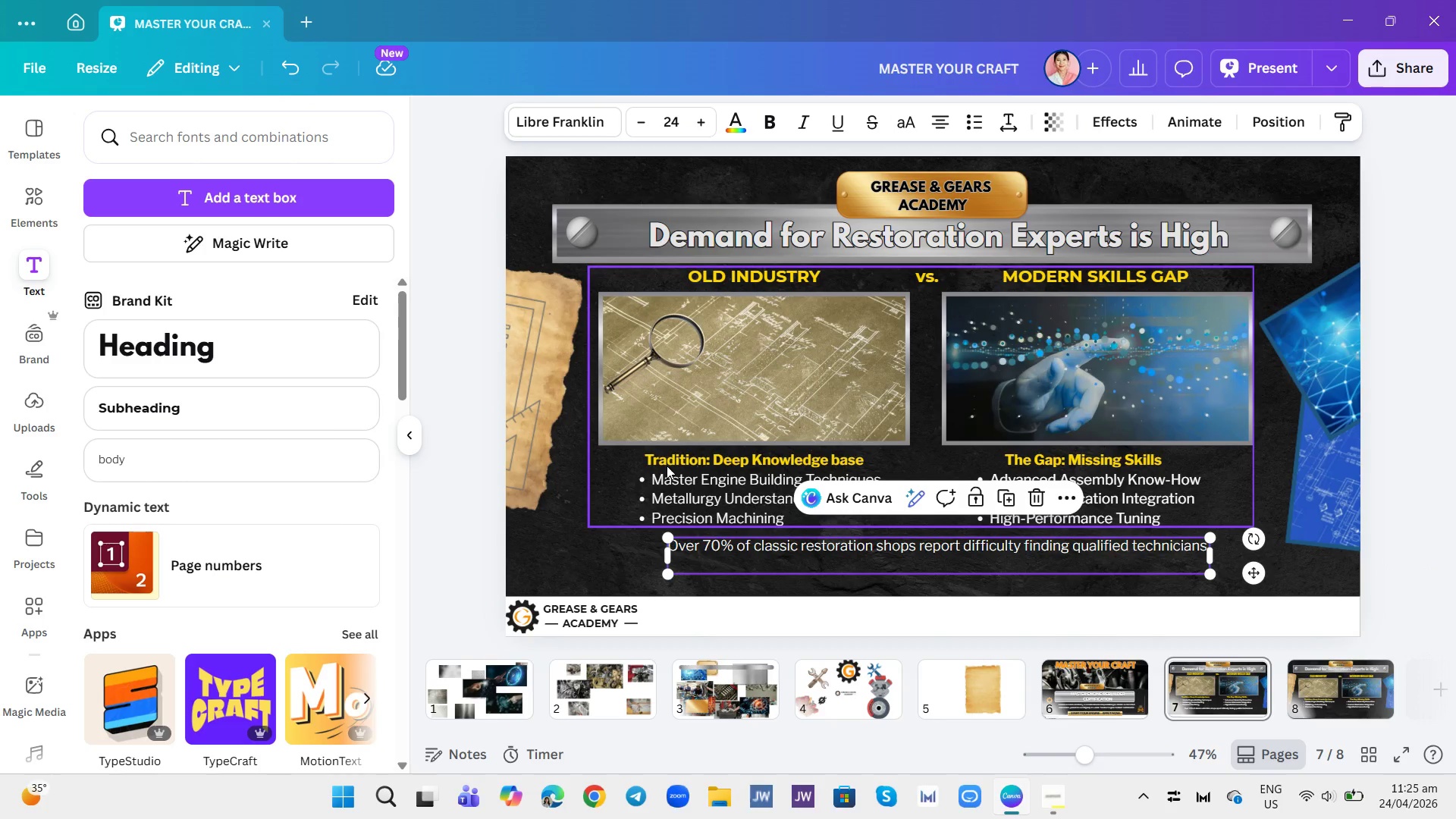 
left_click([573, 484])
 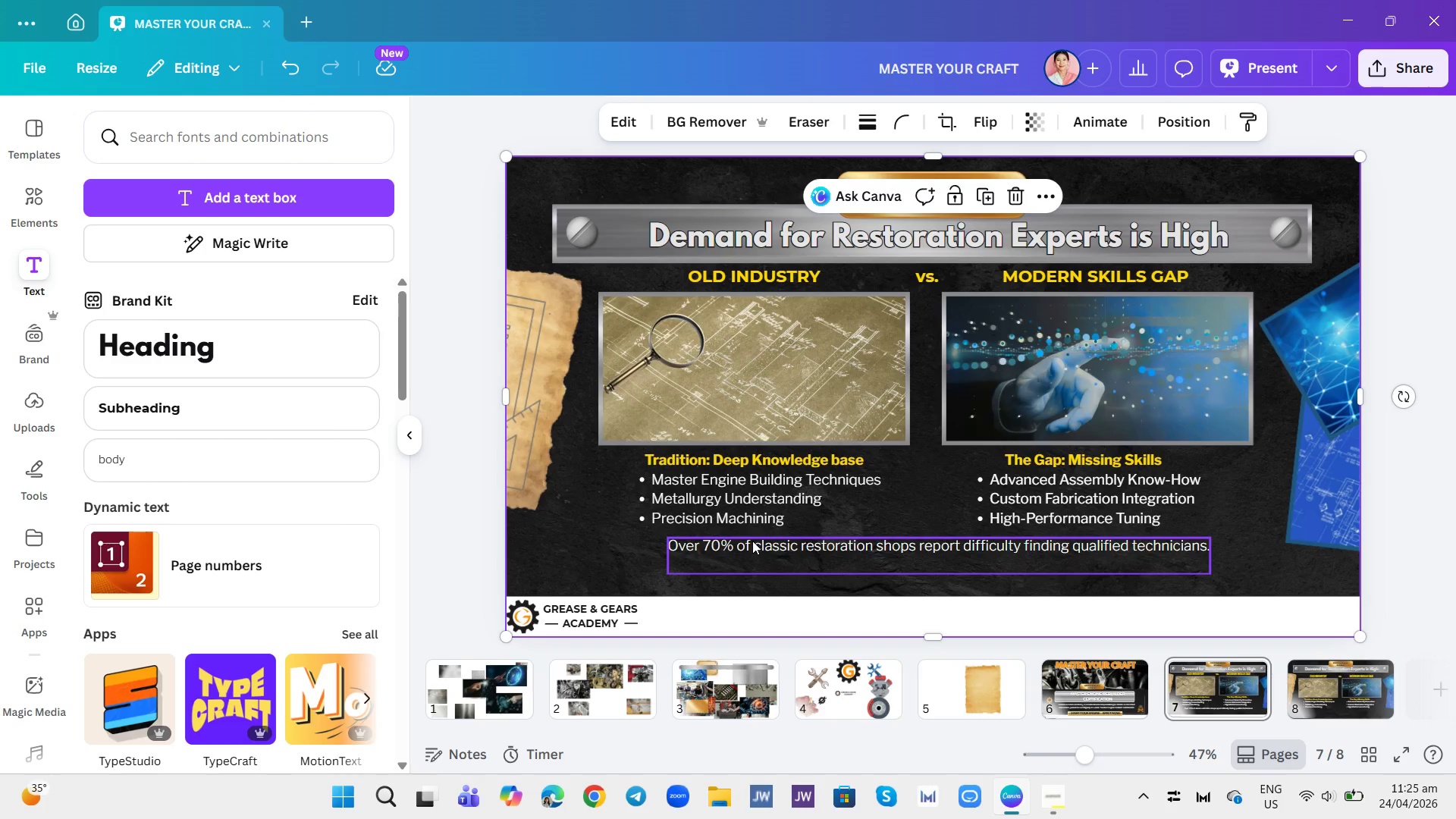 
left_click([764, 548])
 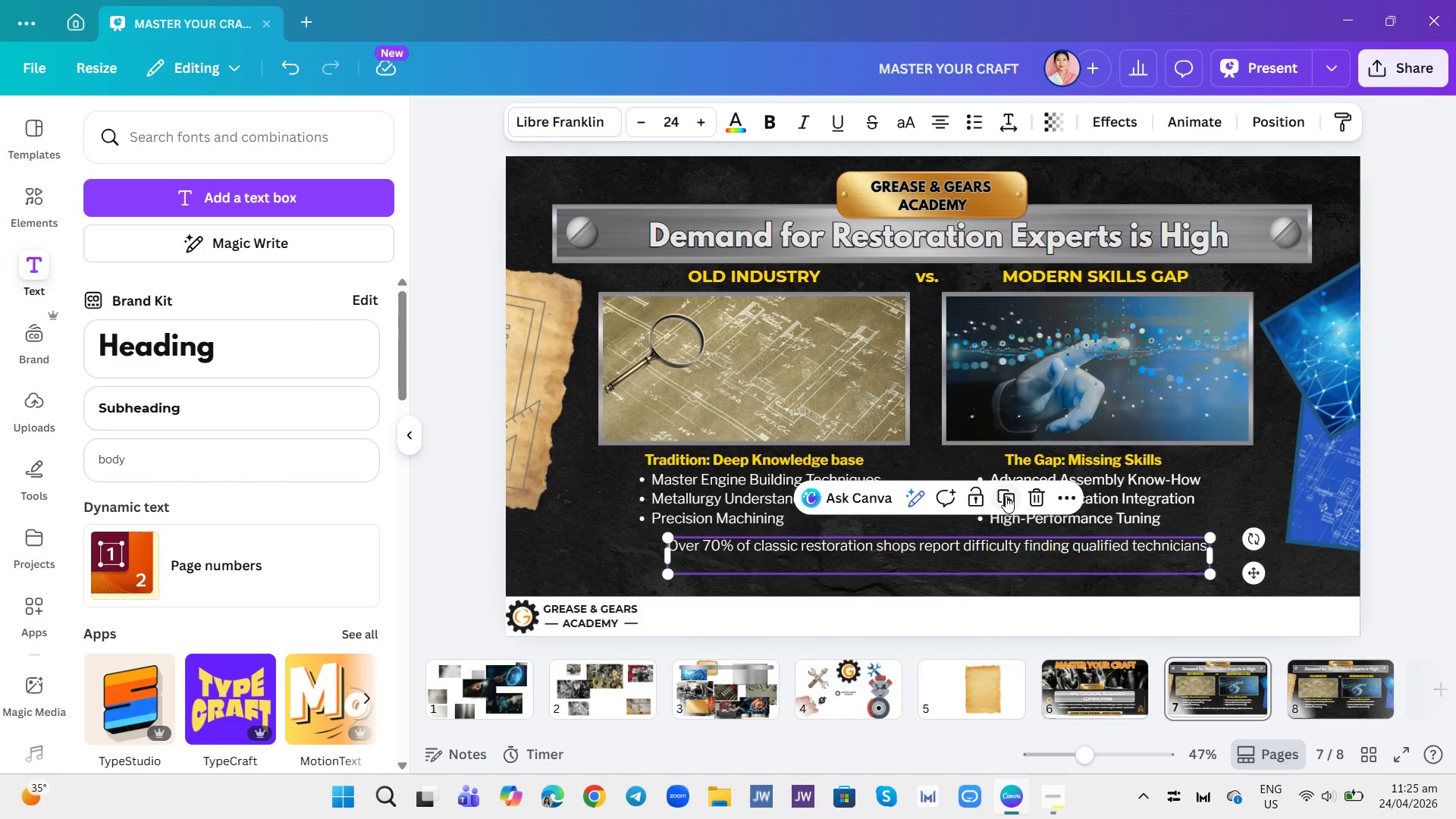 
left_click([1006, 496])
 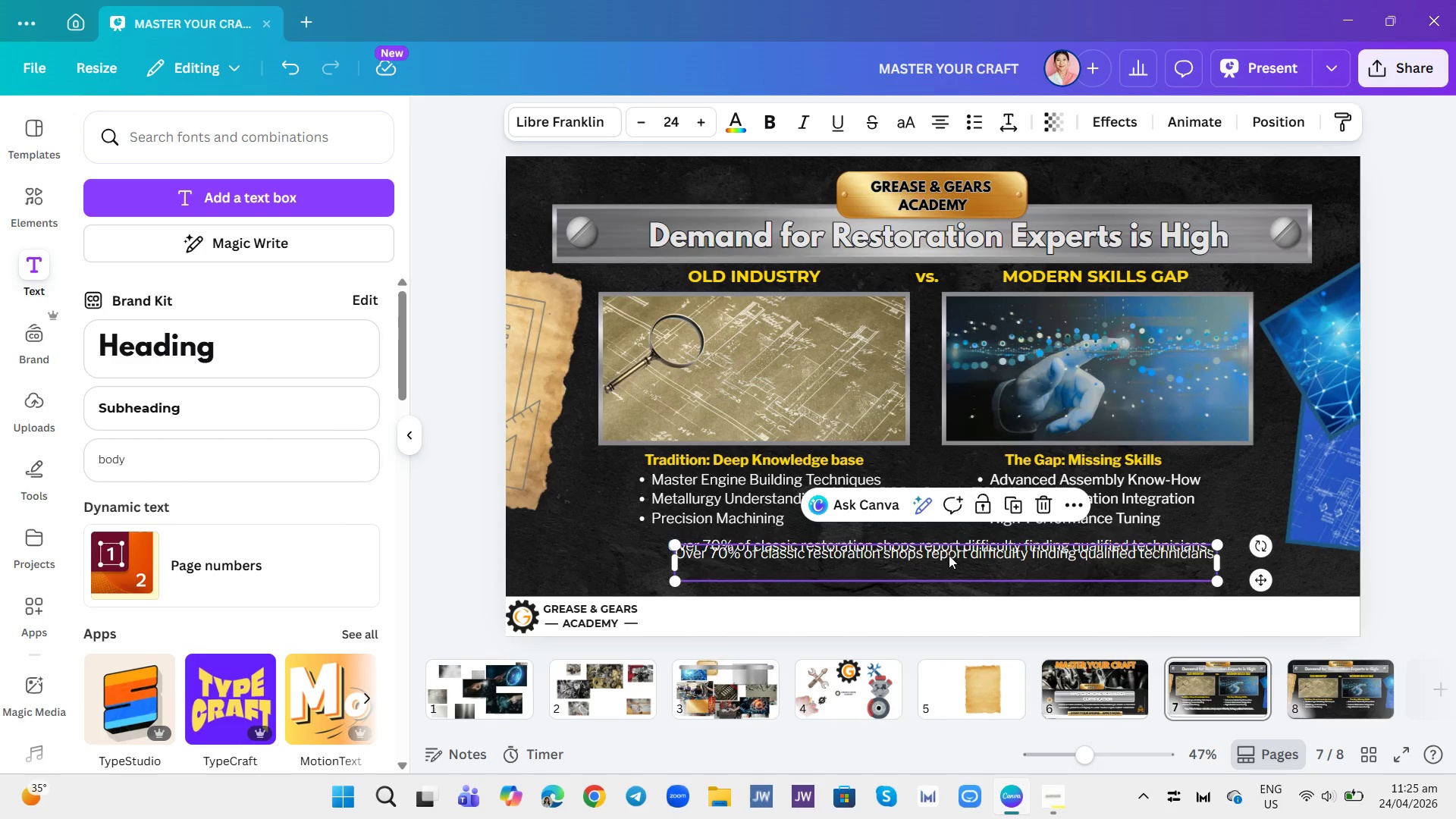 
left_click_drag(start_coordinate=[949, 555], to_coordinate=[944, 567])
 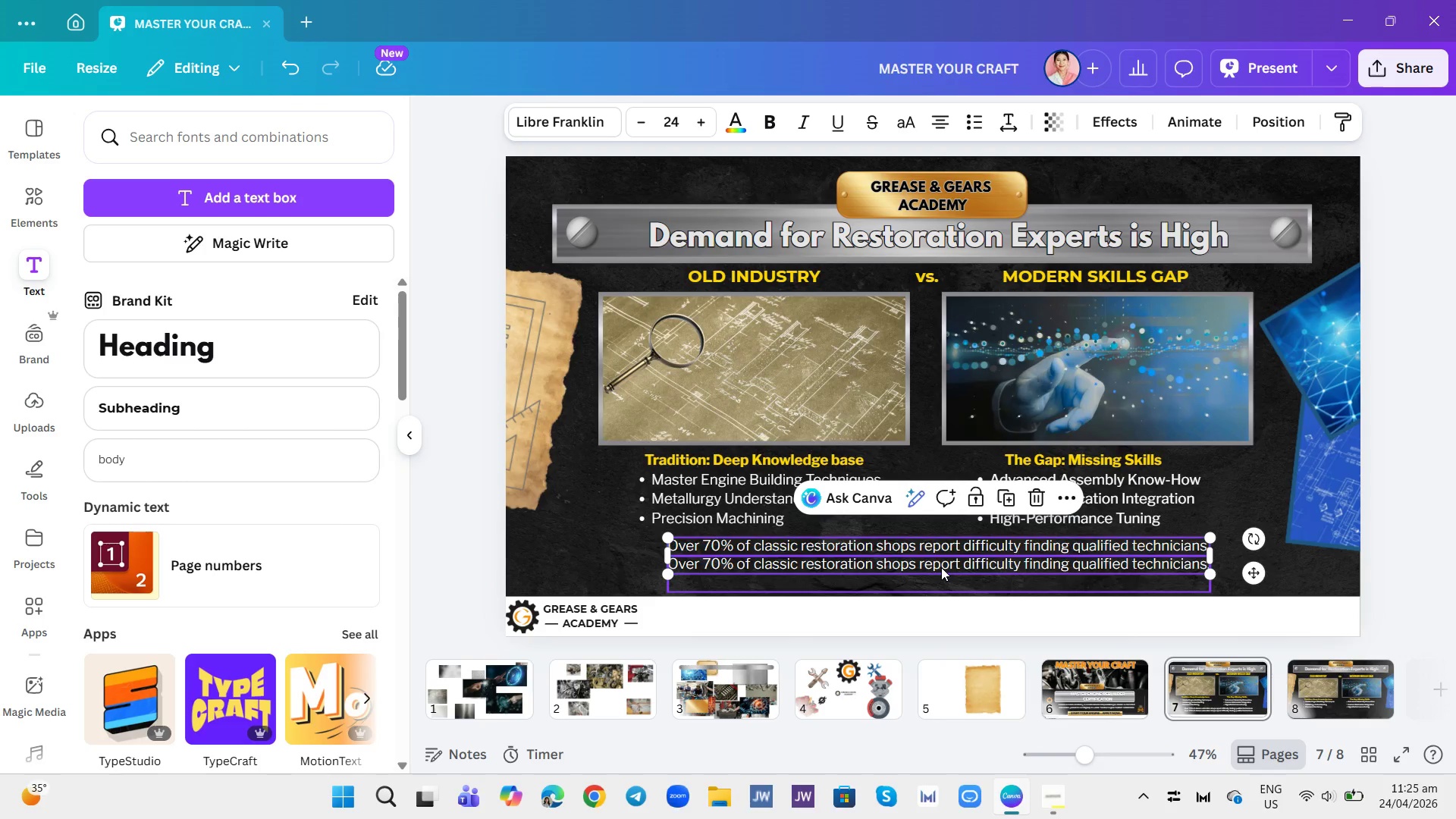 
double_click([939, 563])
 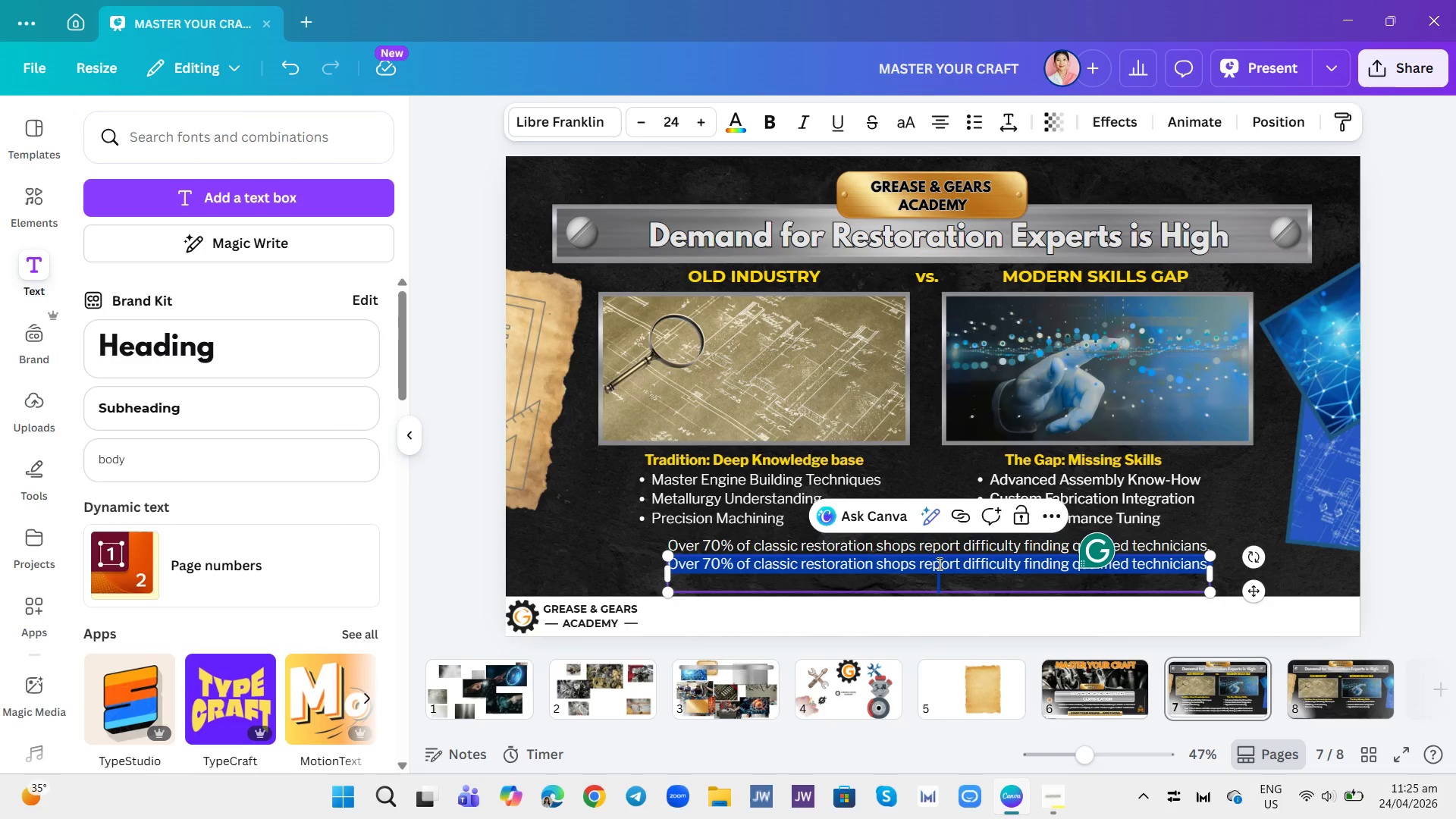 
type(Average wage for a certified Master)
 